 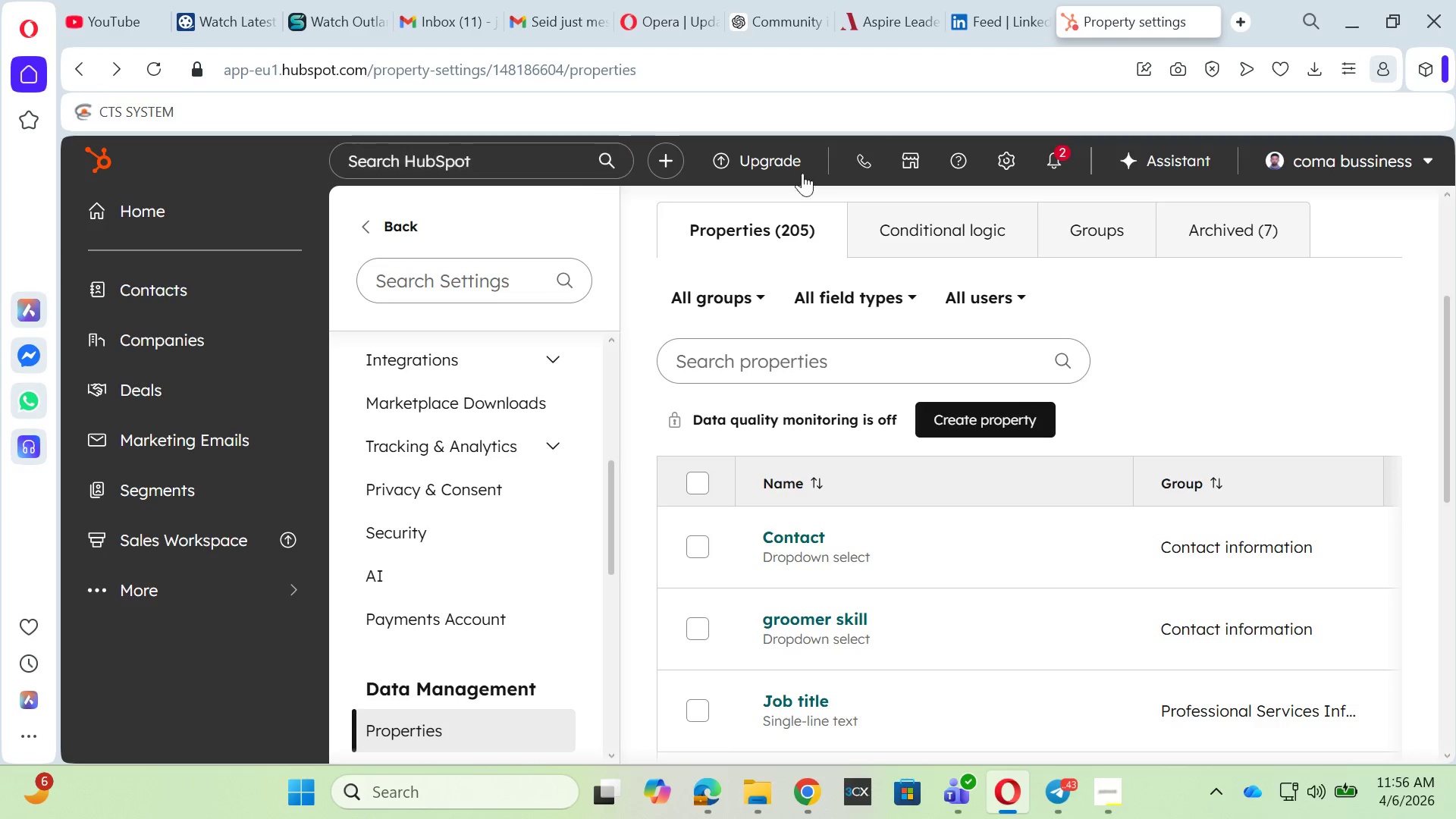 
left_click([129, 215])
 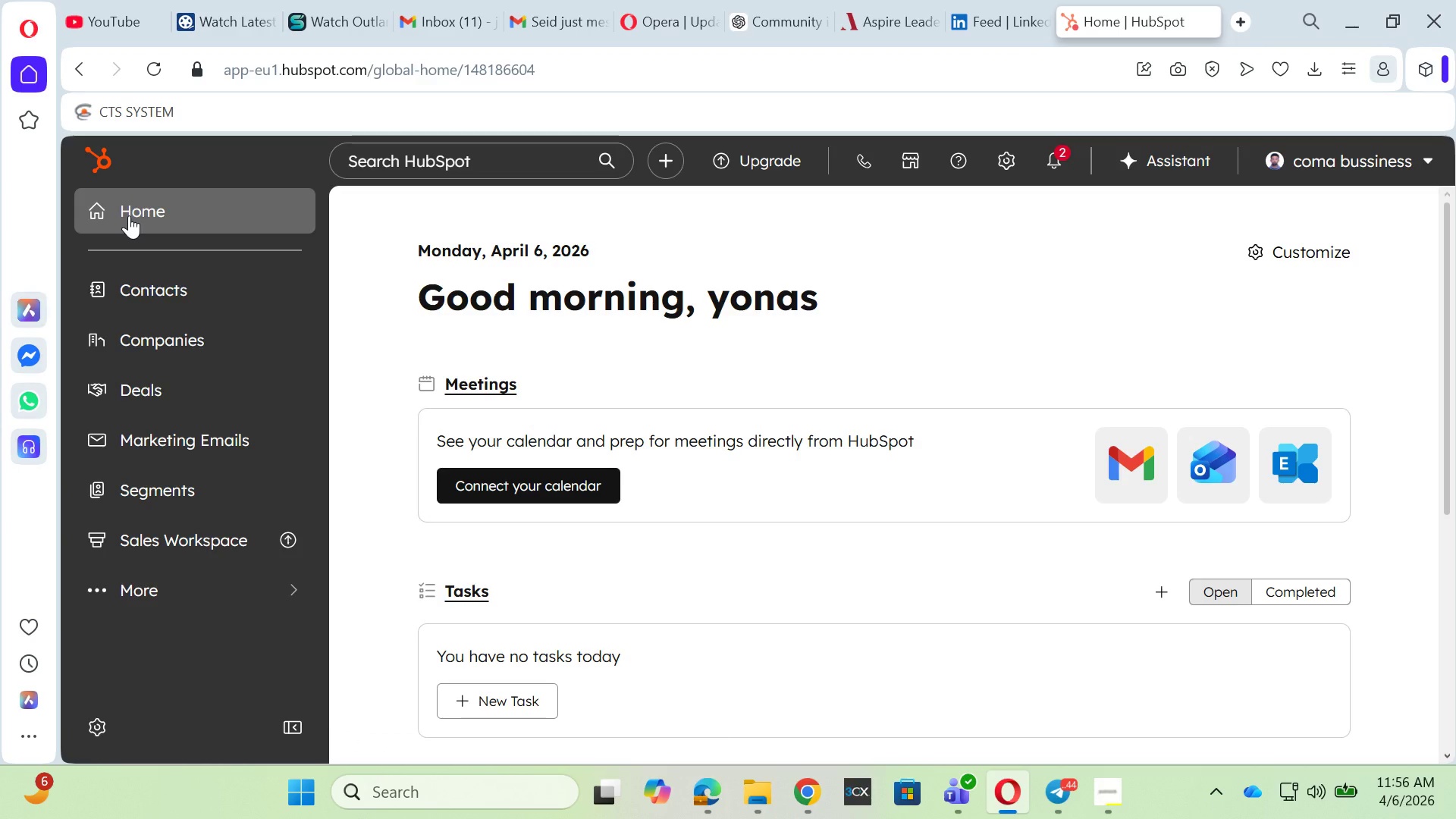 
wait(16.27)
 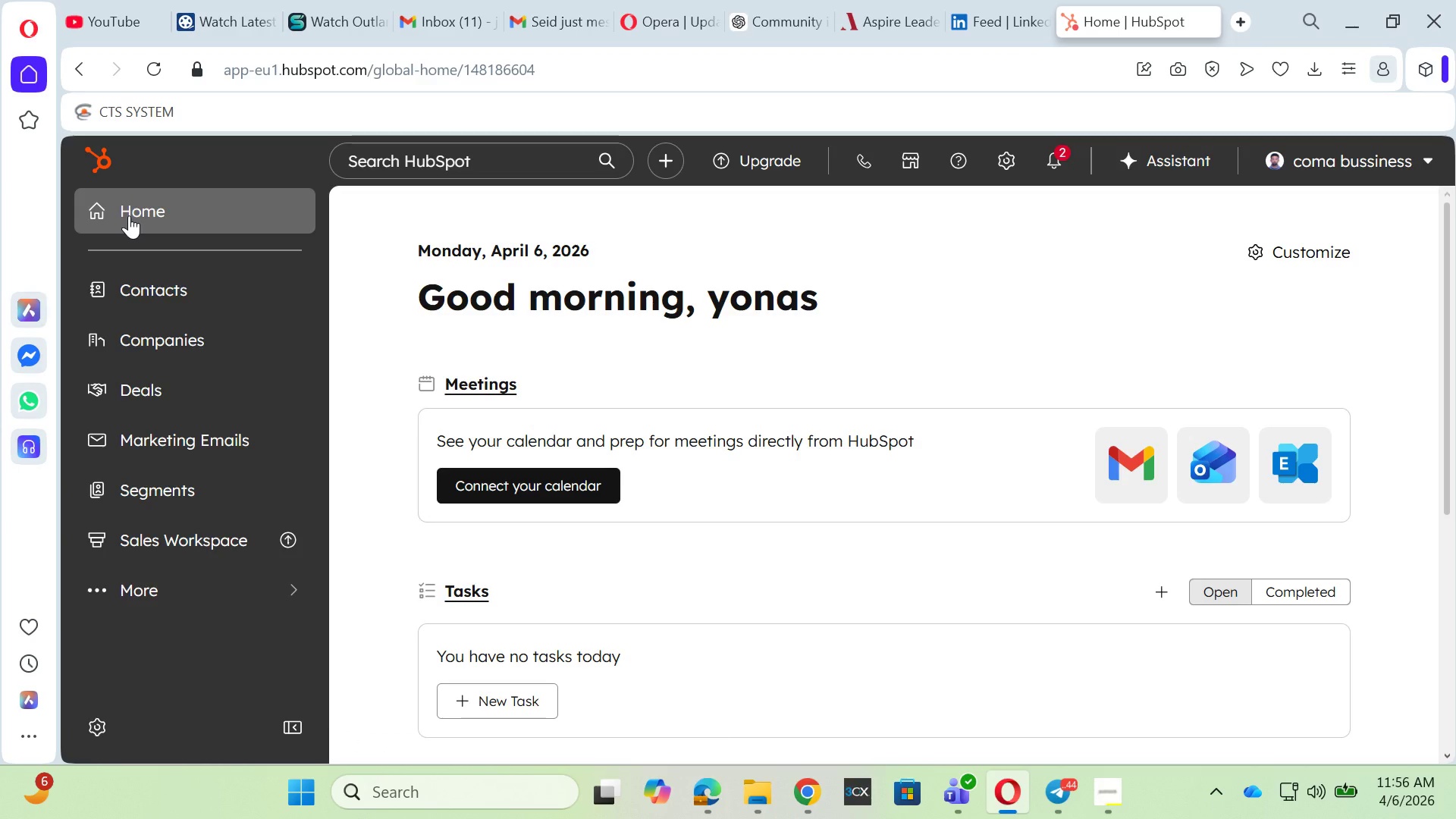 
scroll: coordinate [86, 441], scroll_direction: down, amount: 3.0
 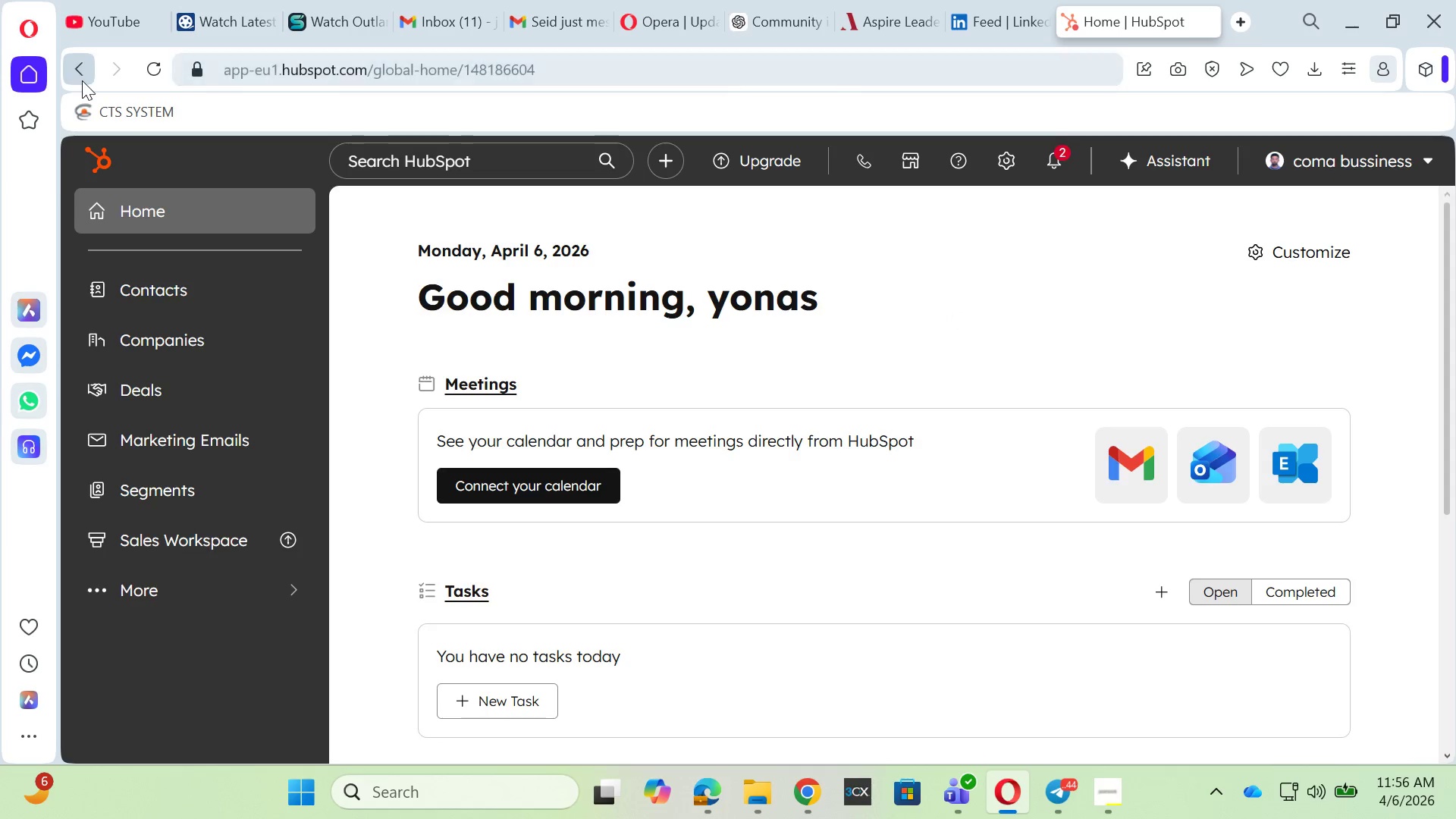 
left_click([86, 67])
 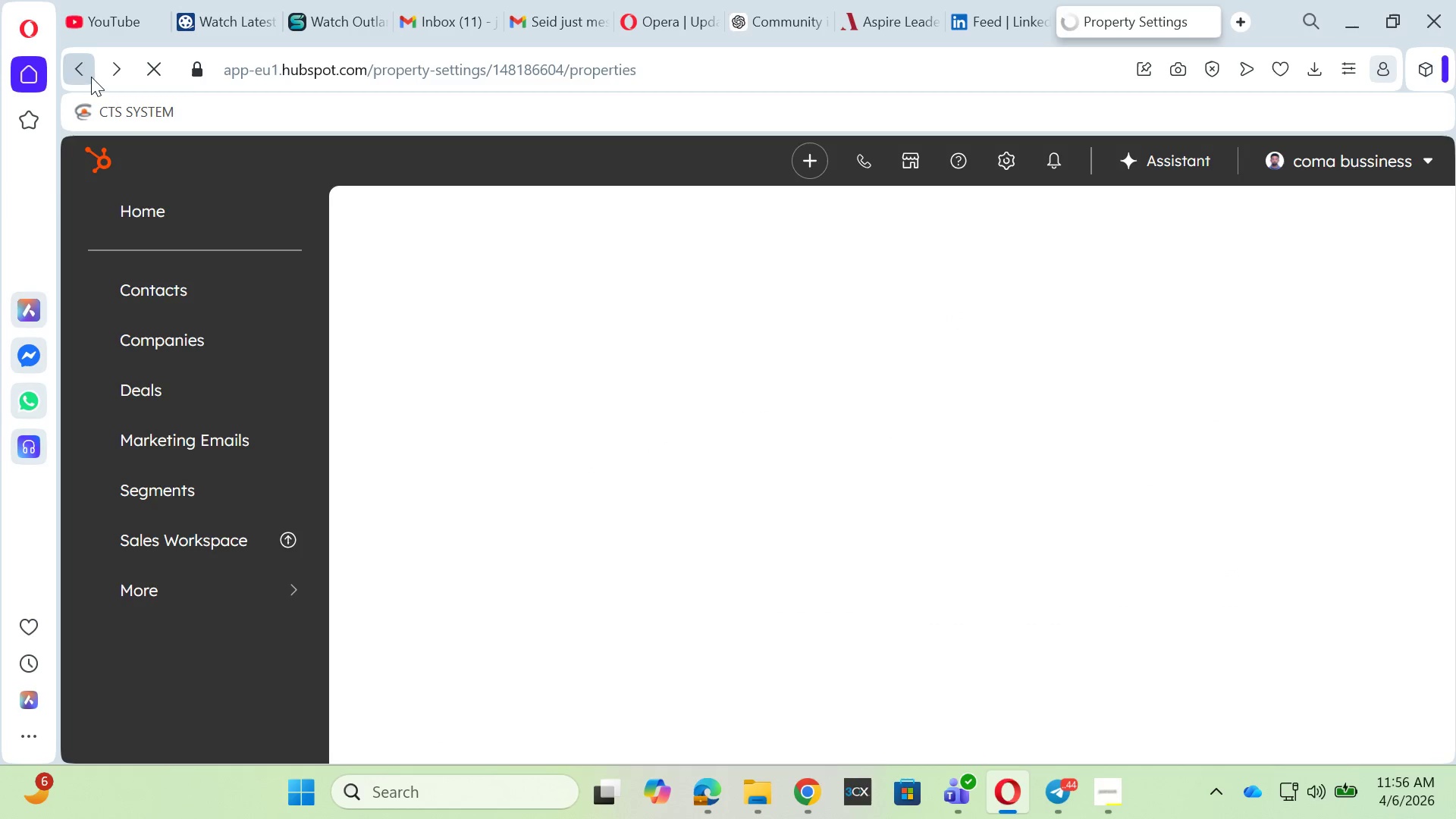 
left_click([86, 70])
 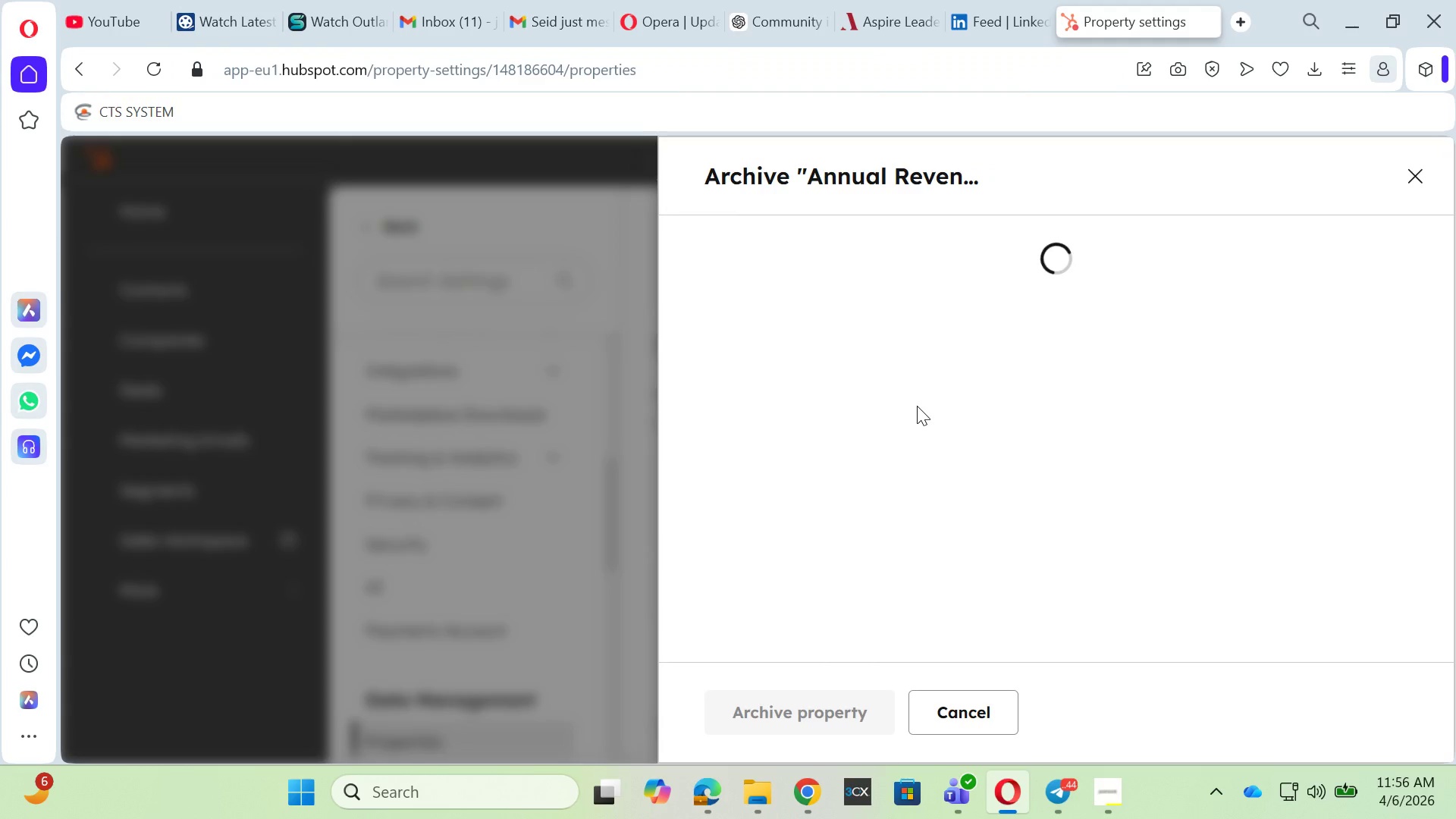 
left_click([1414, 171])
 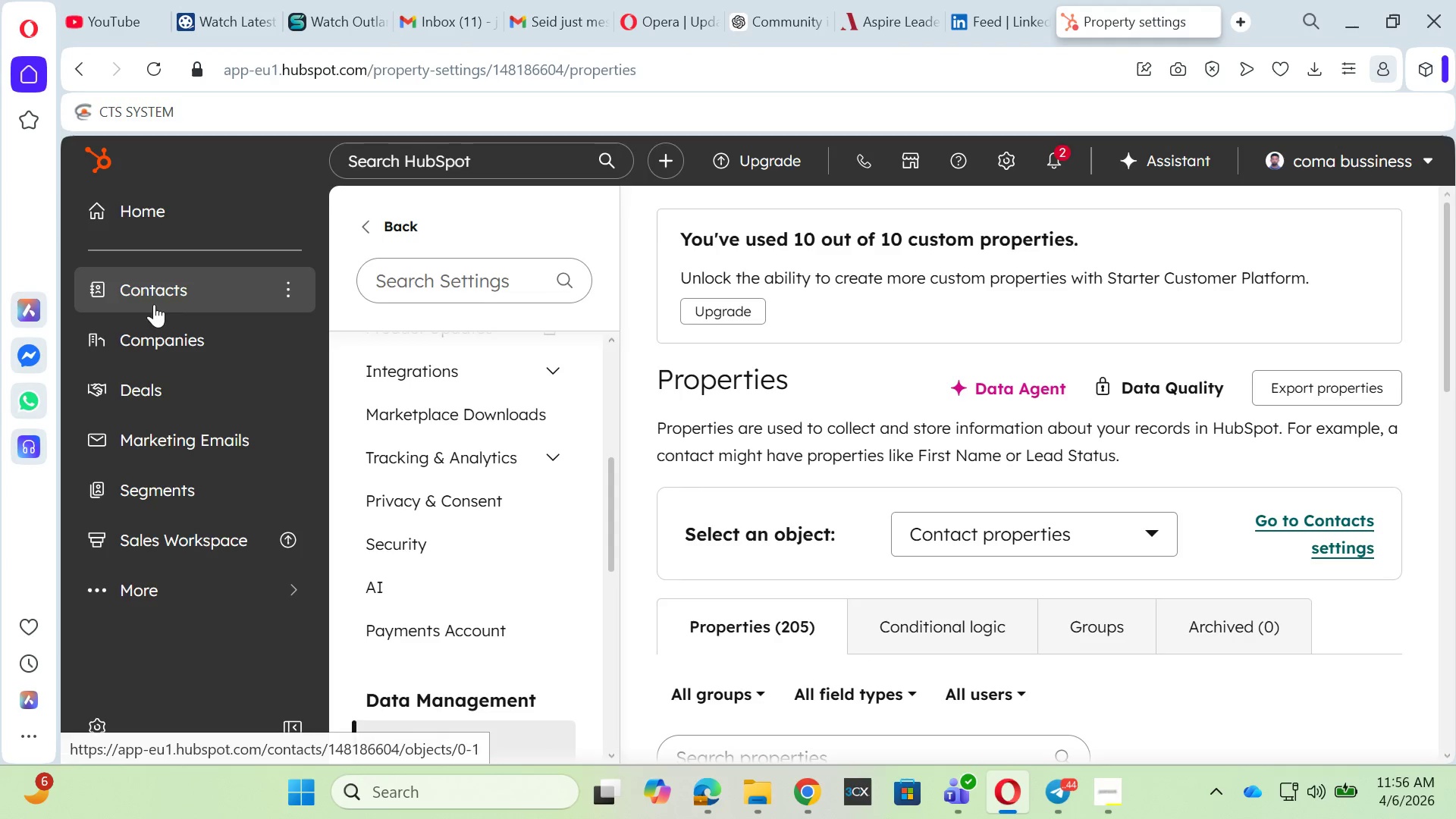 
left_click([143, 221])
 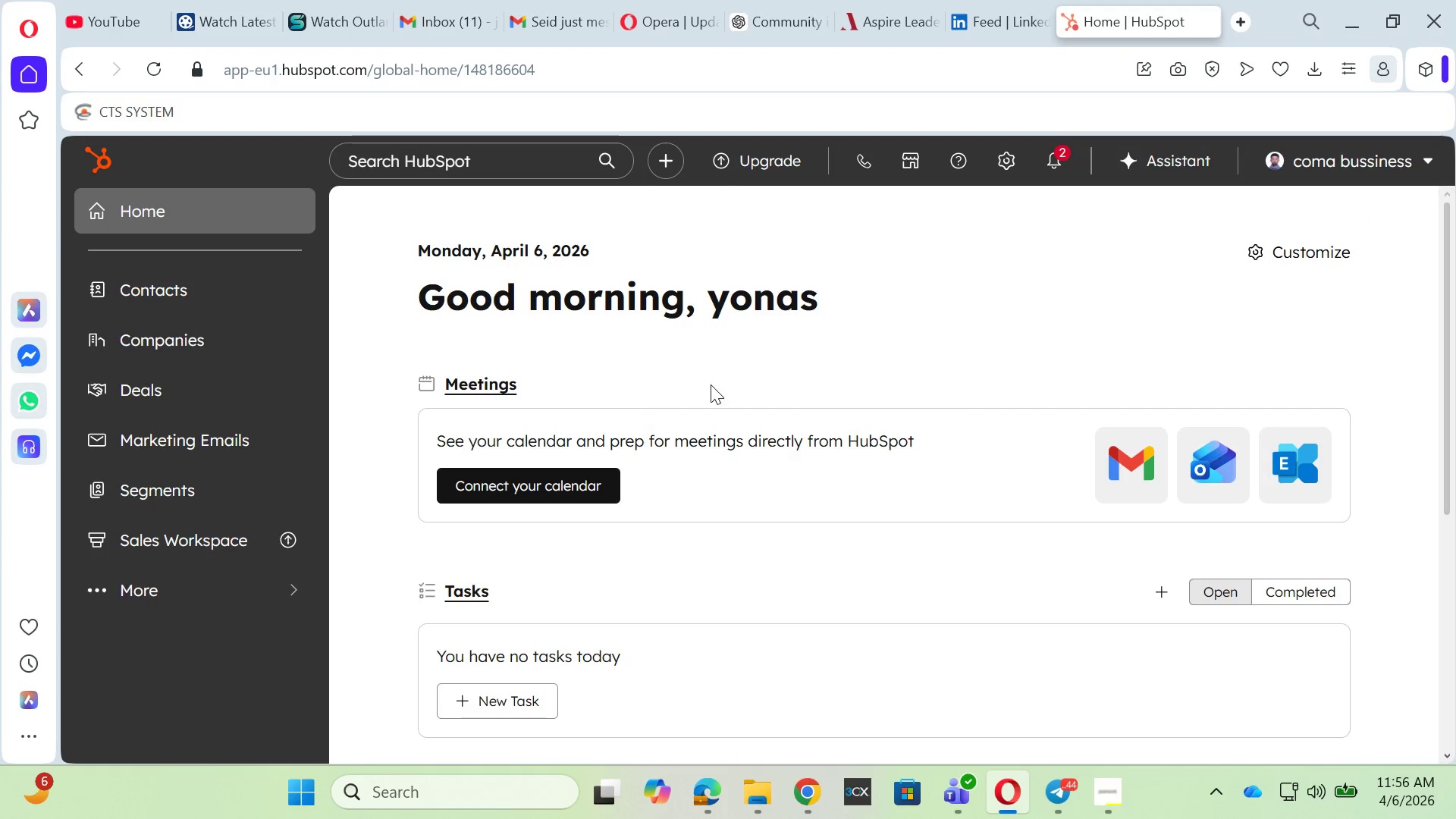 
left_click([1004, 158])
 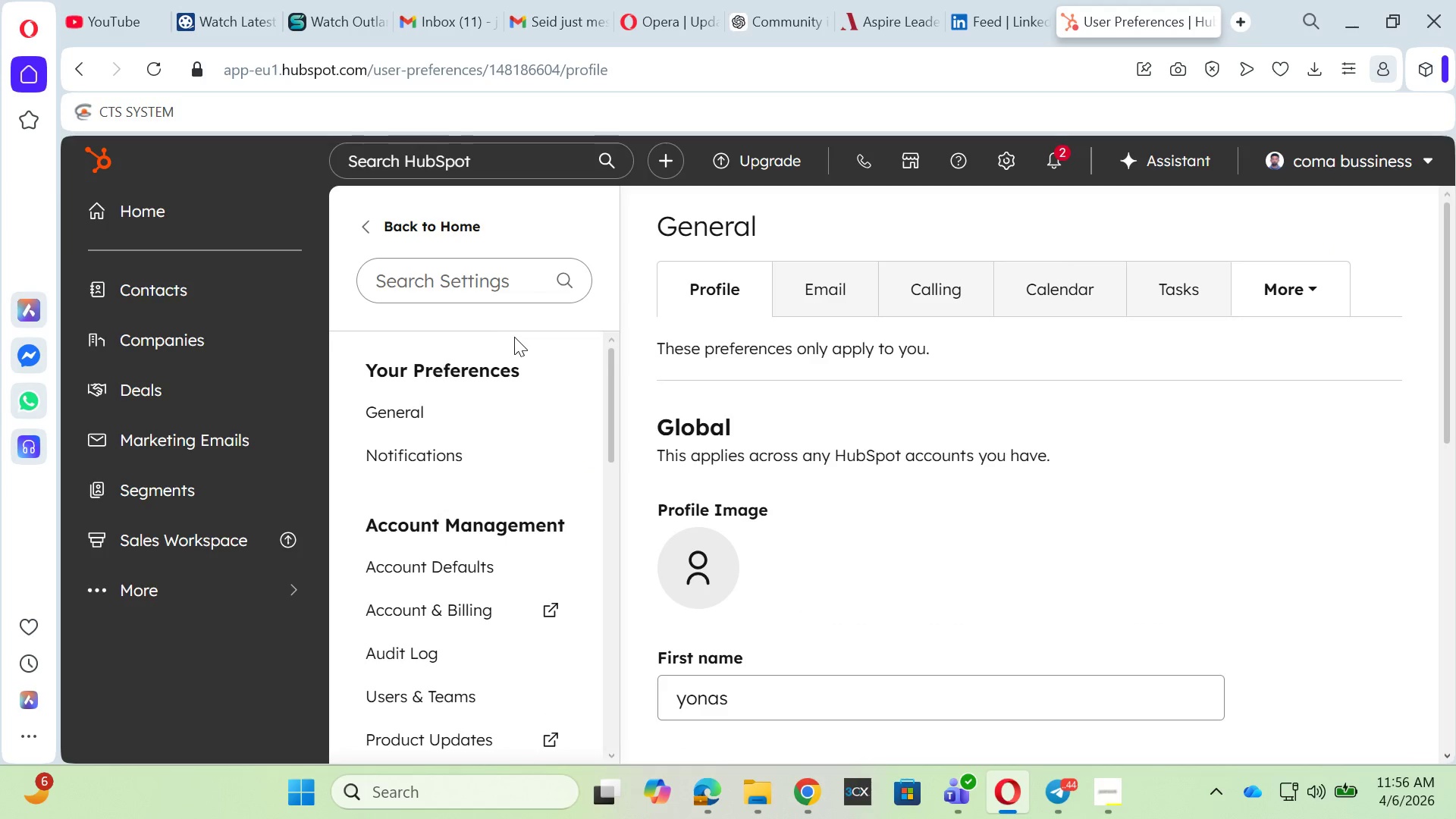 
scroll: coordinate [444, 614], scroll_direction: down, amount: 6.0
 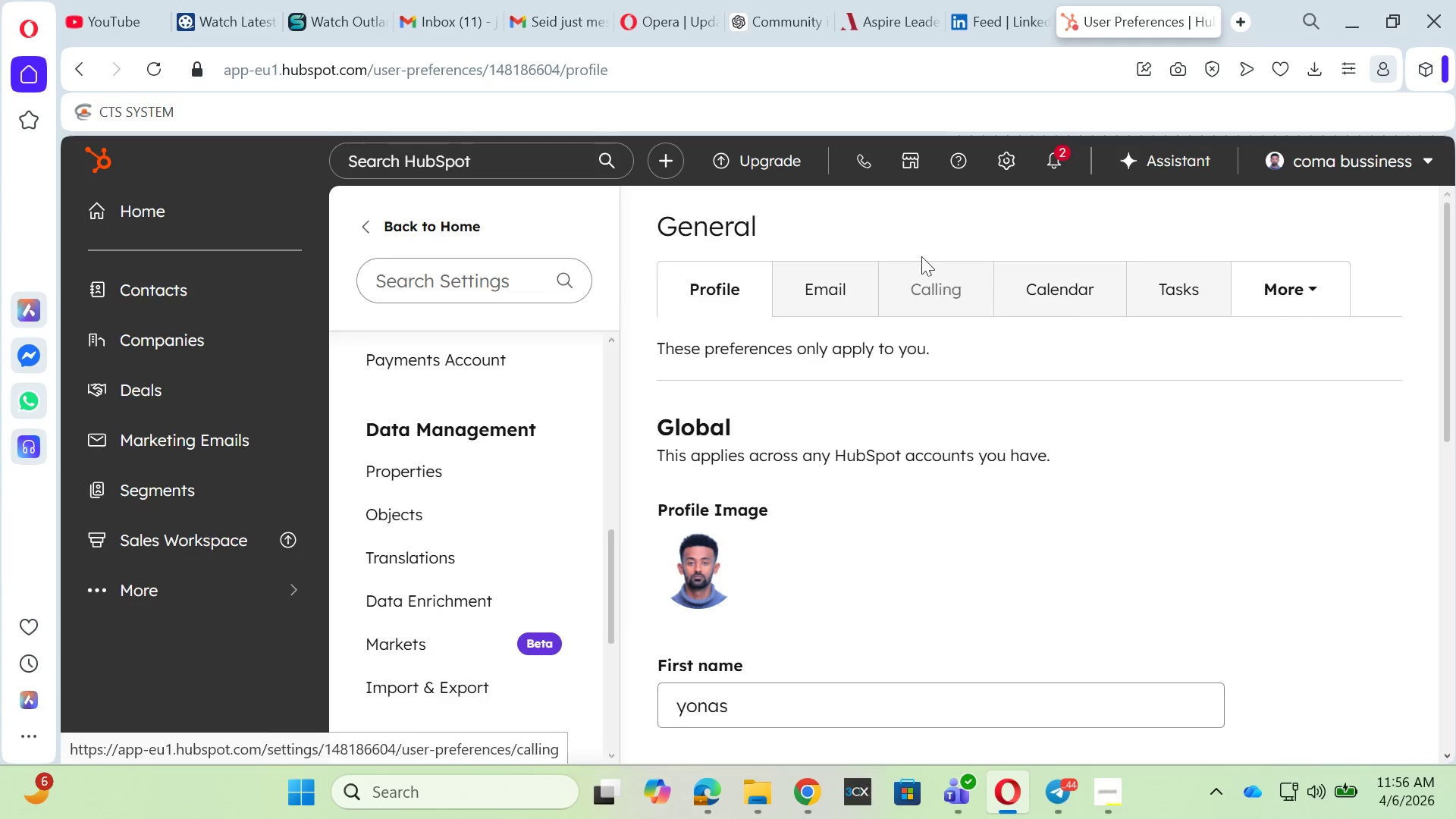 
wait(11.71)
 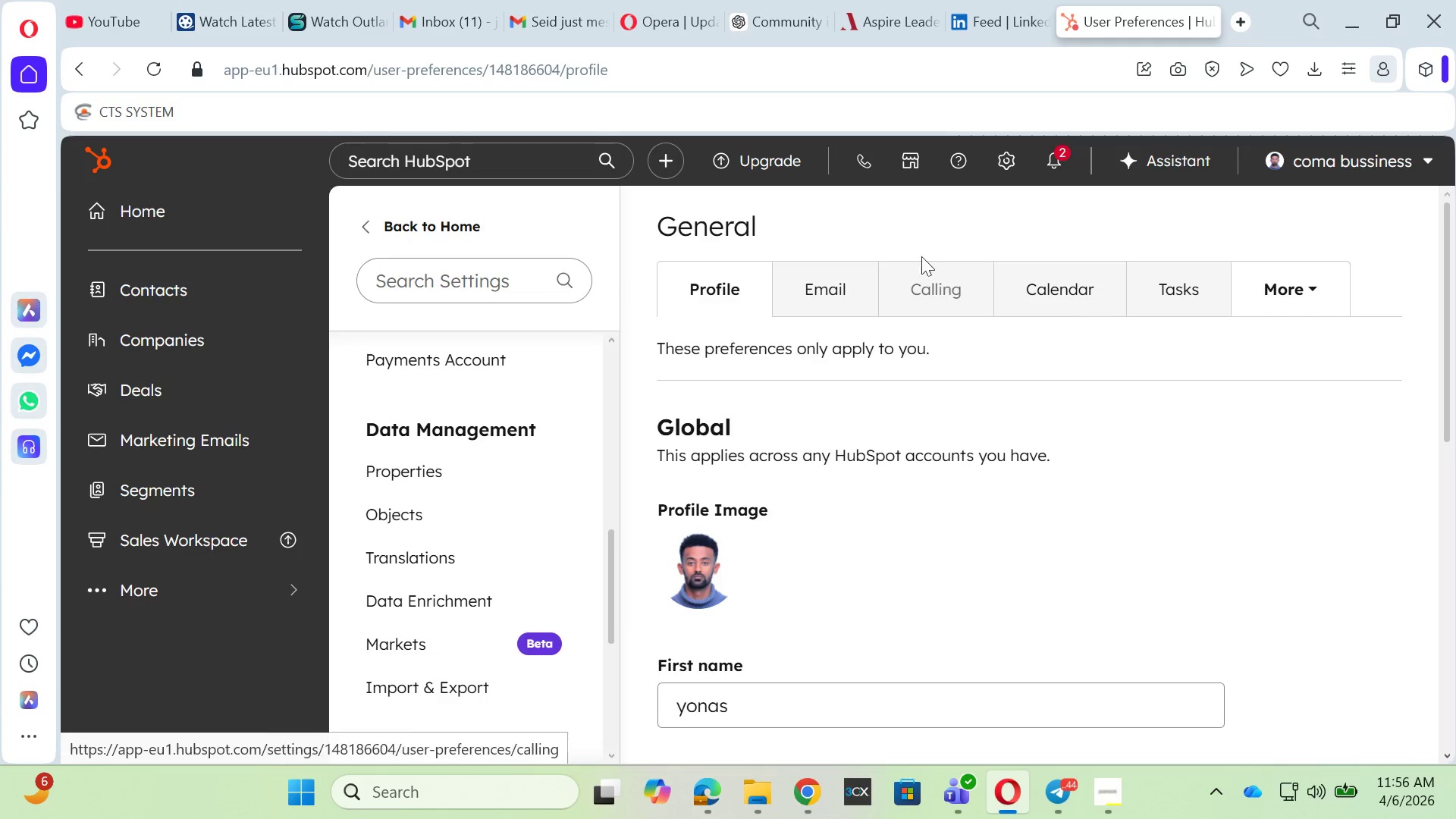 
left_click([1240, 18])
 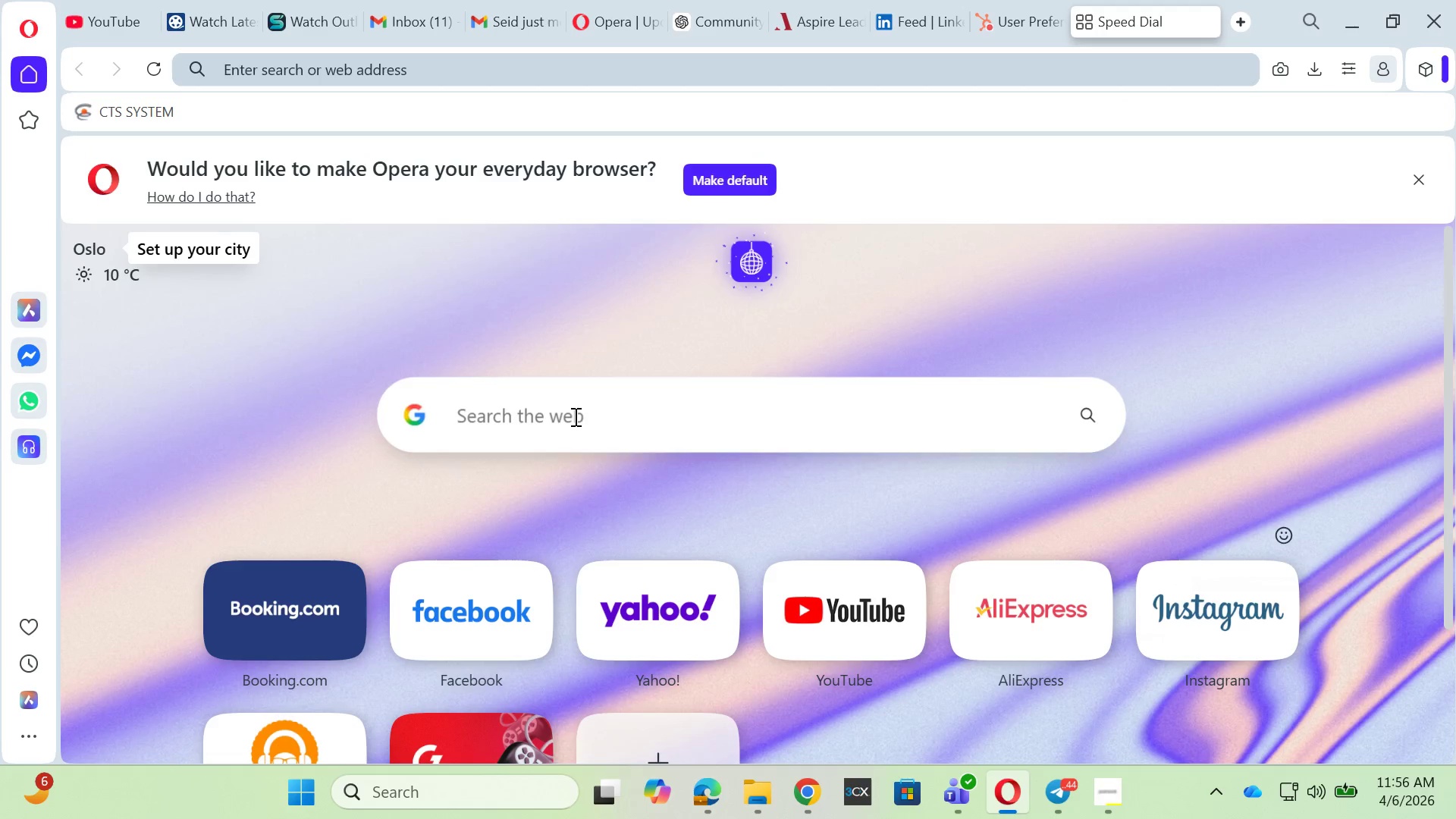 
left_click([574, 417])
 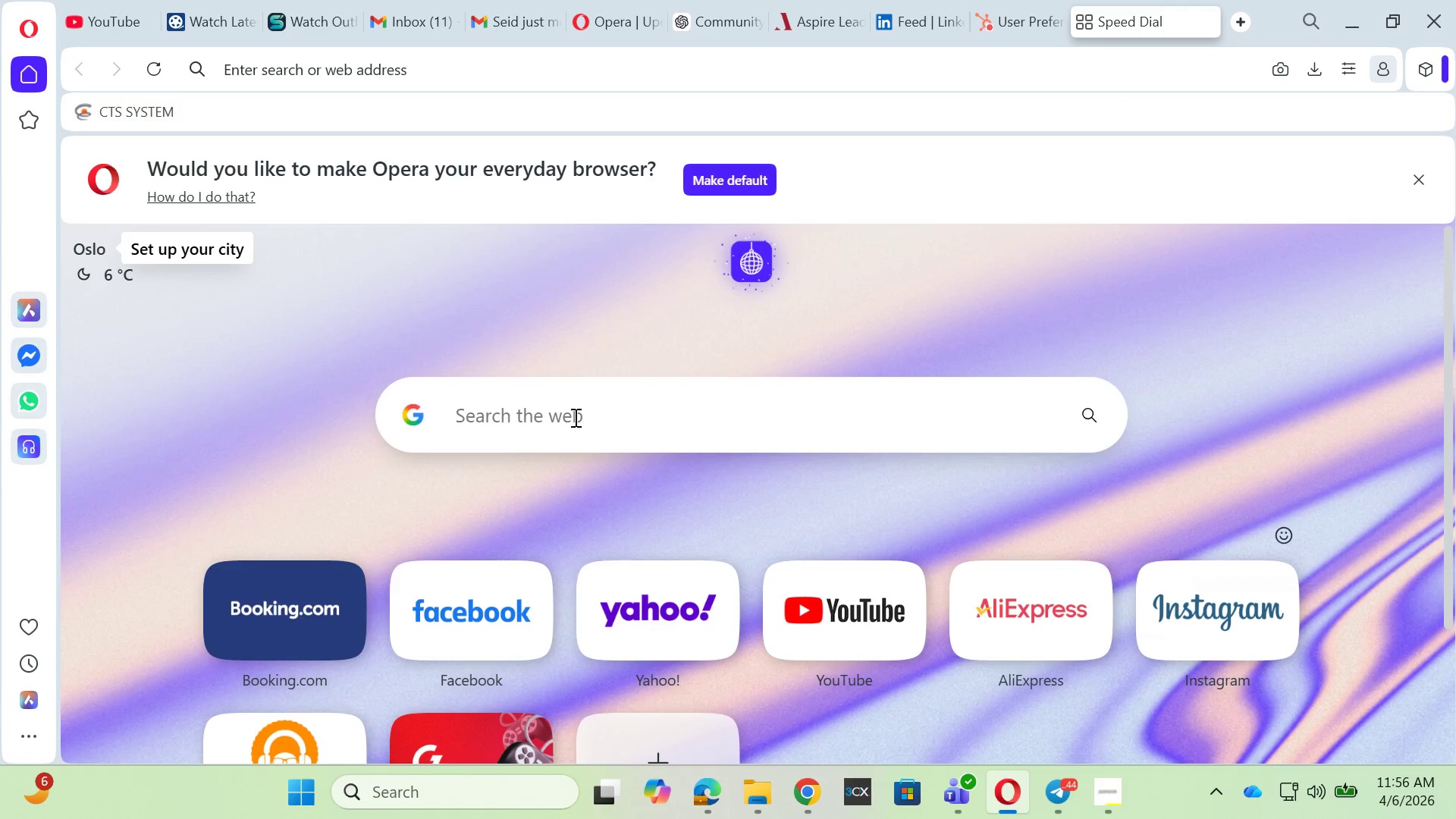 
type(hub)
 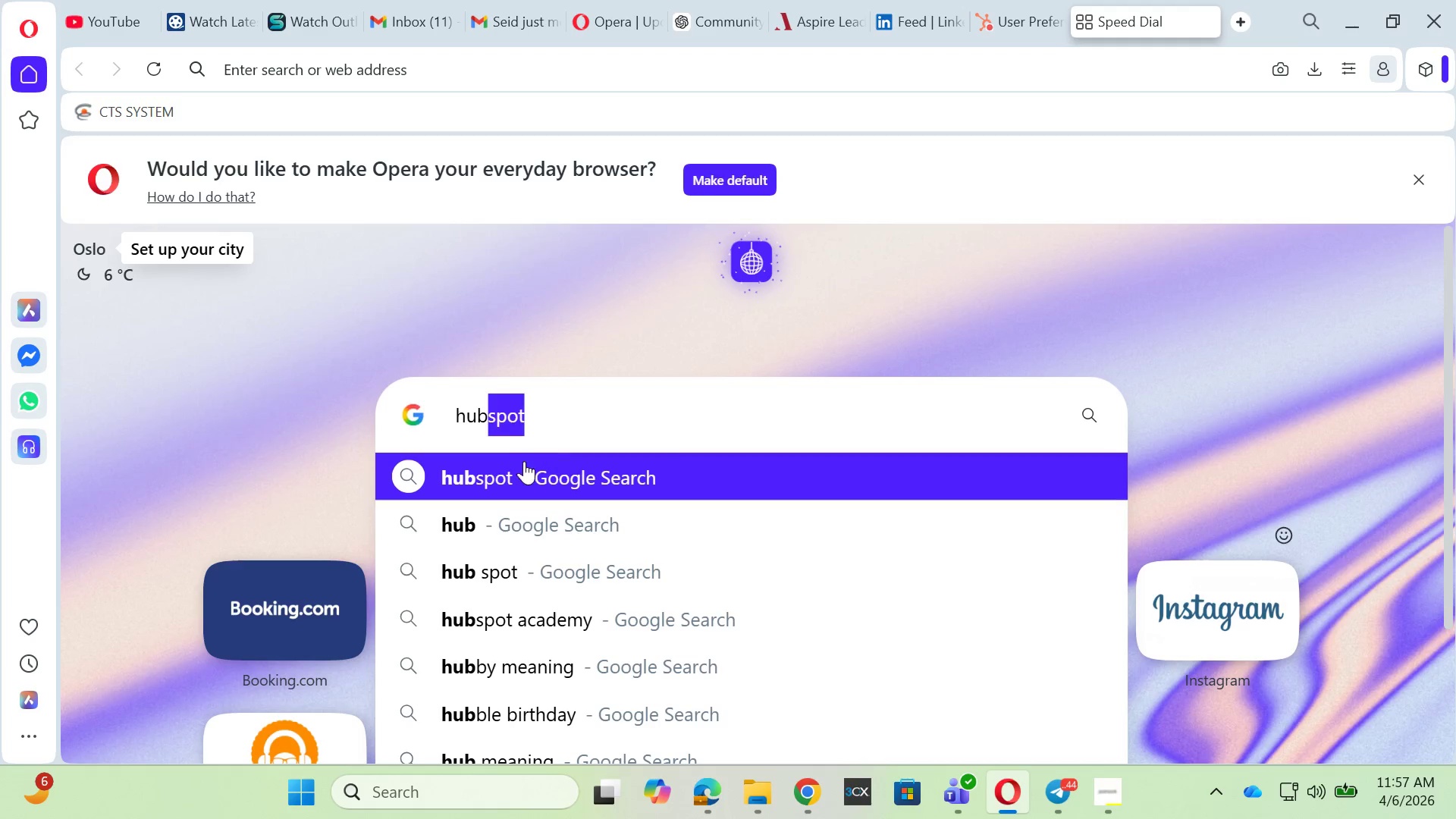 
left_click([498, 467])
 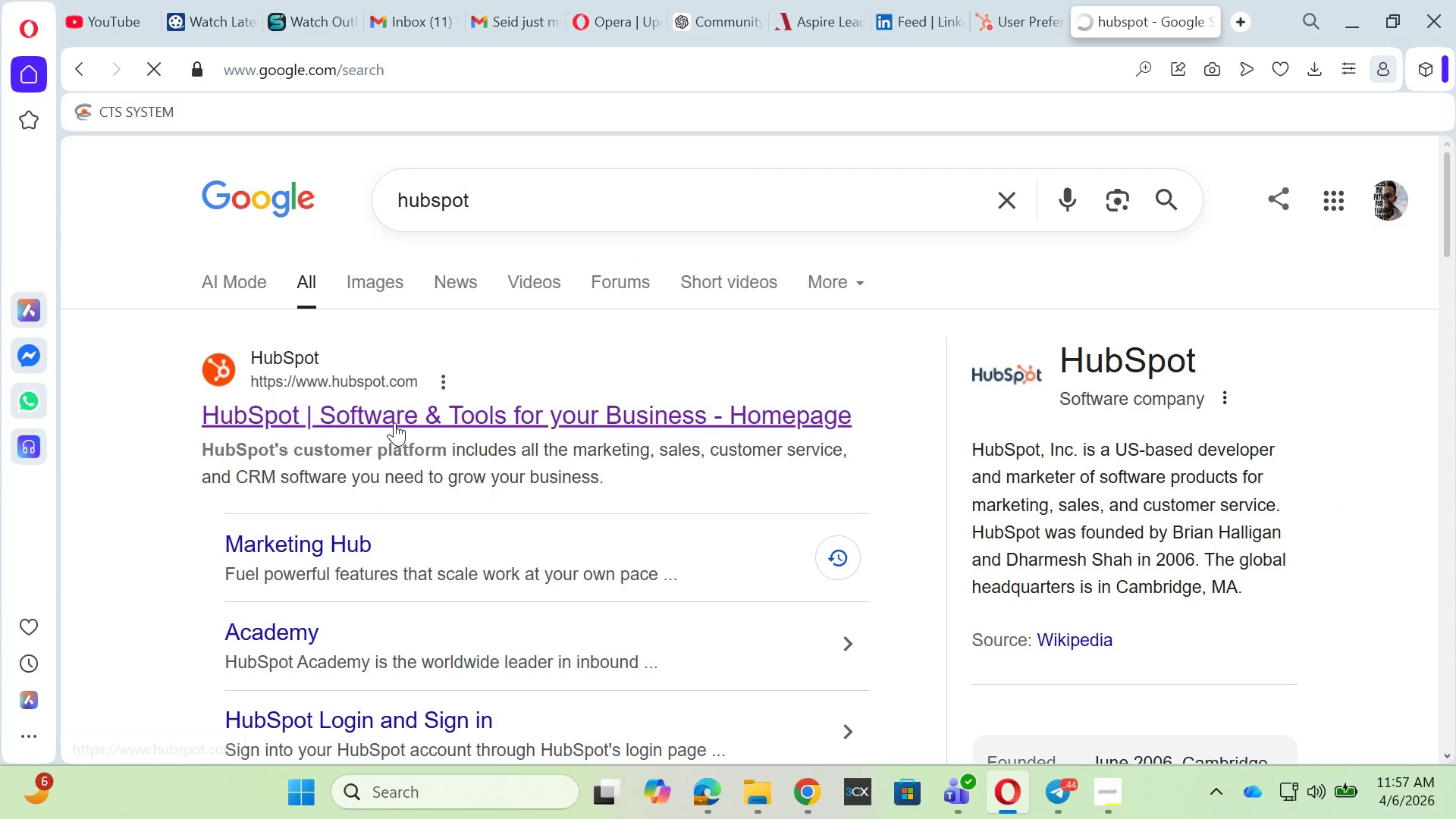 
left_click([388, 410])
 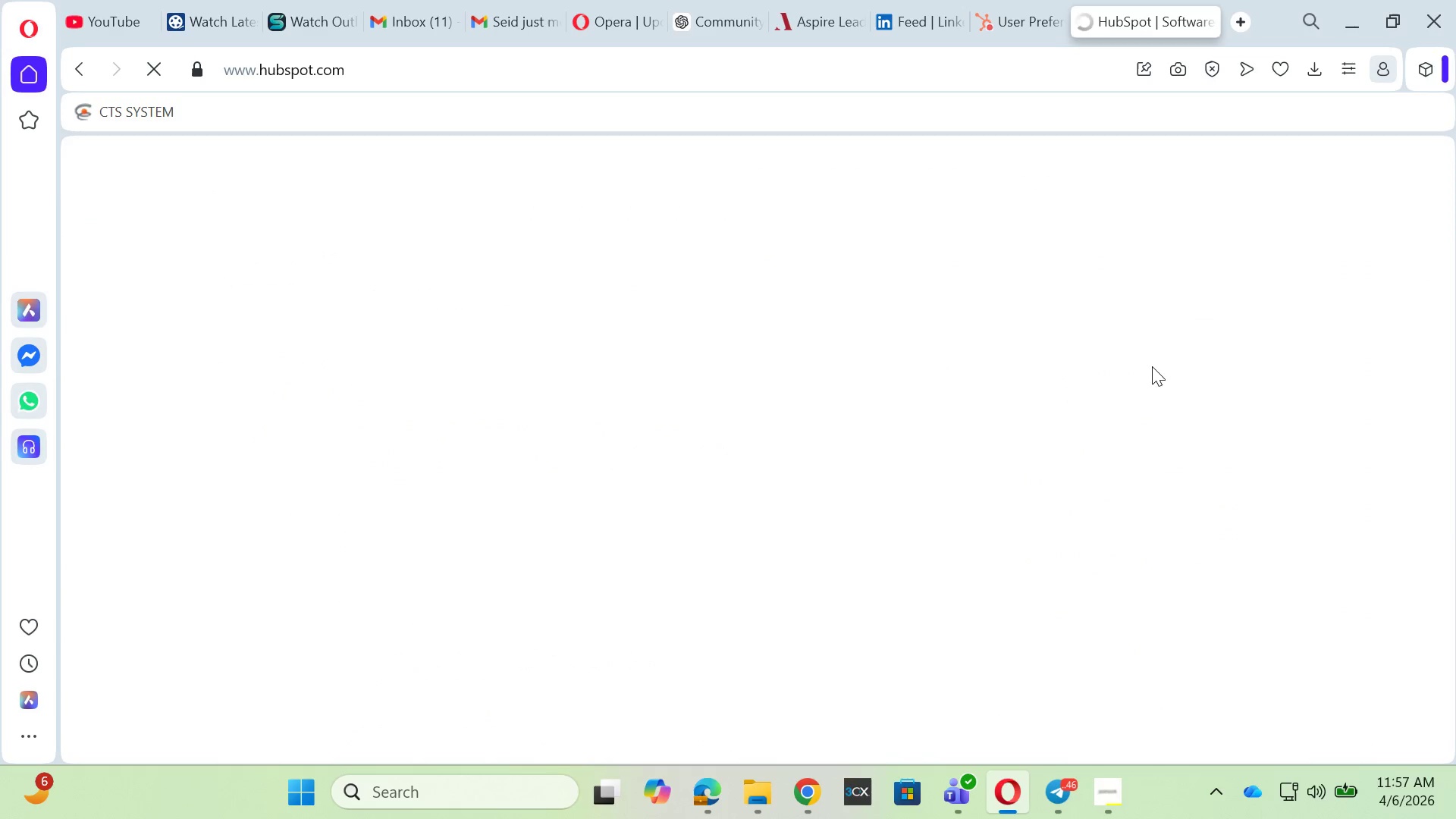 
wait(5.52)
 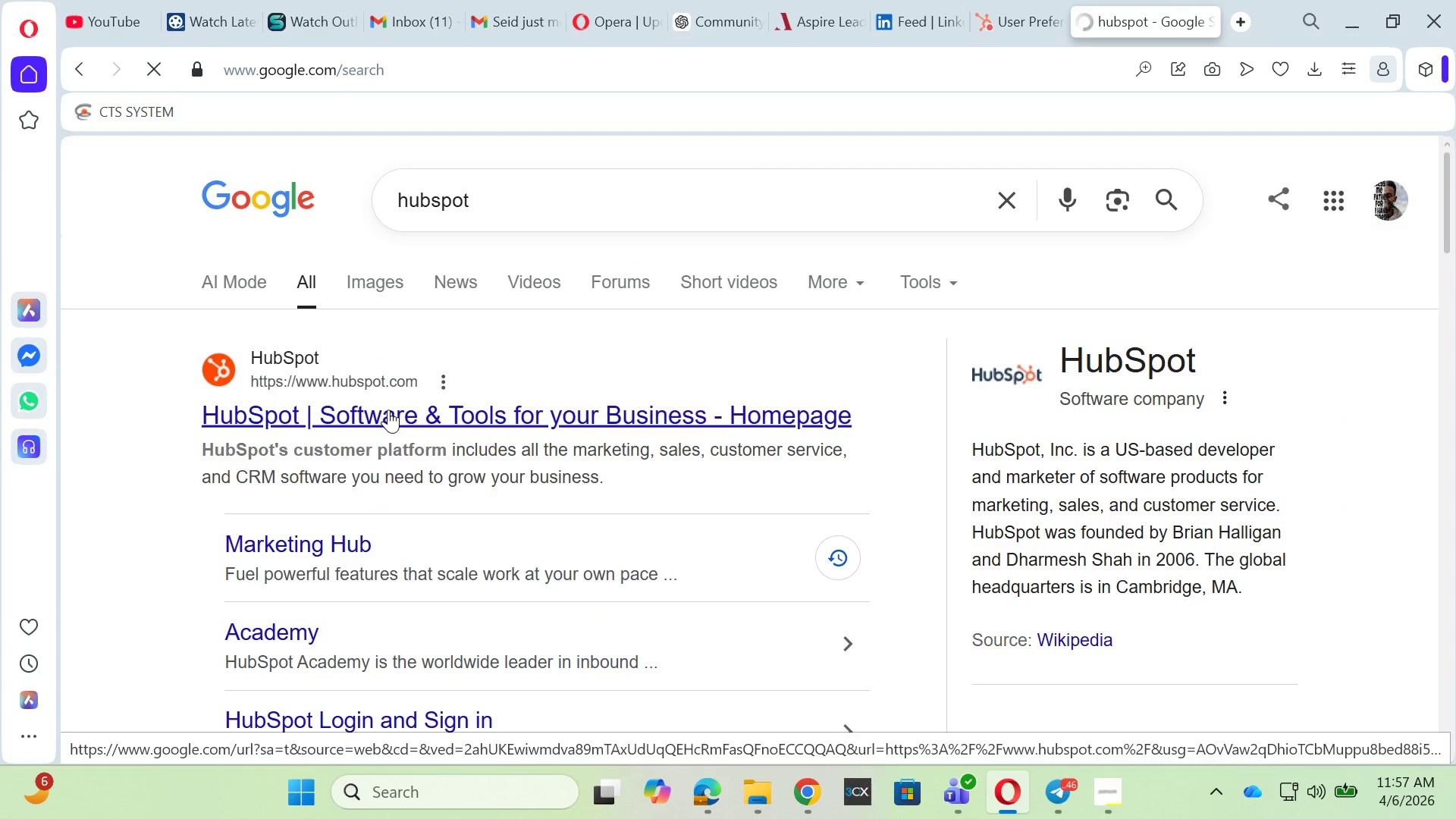 
mouse_move([1015, 25])
 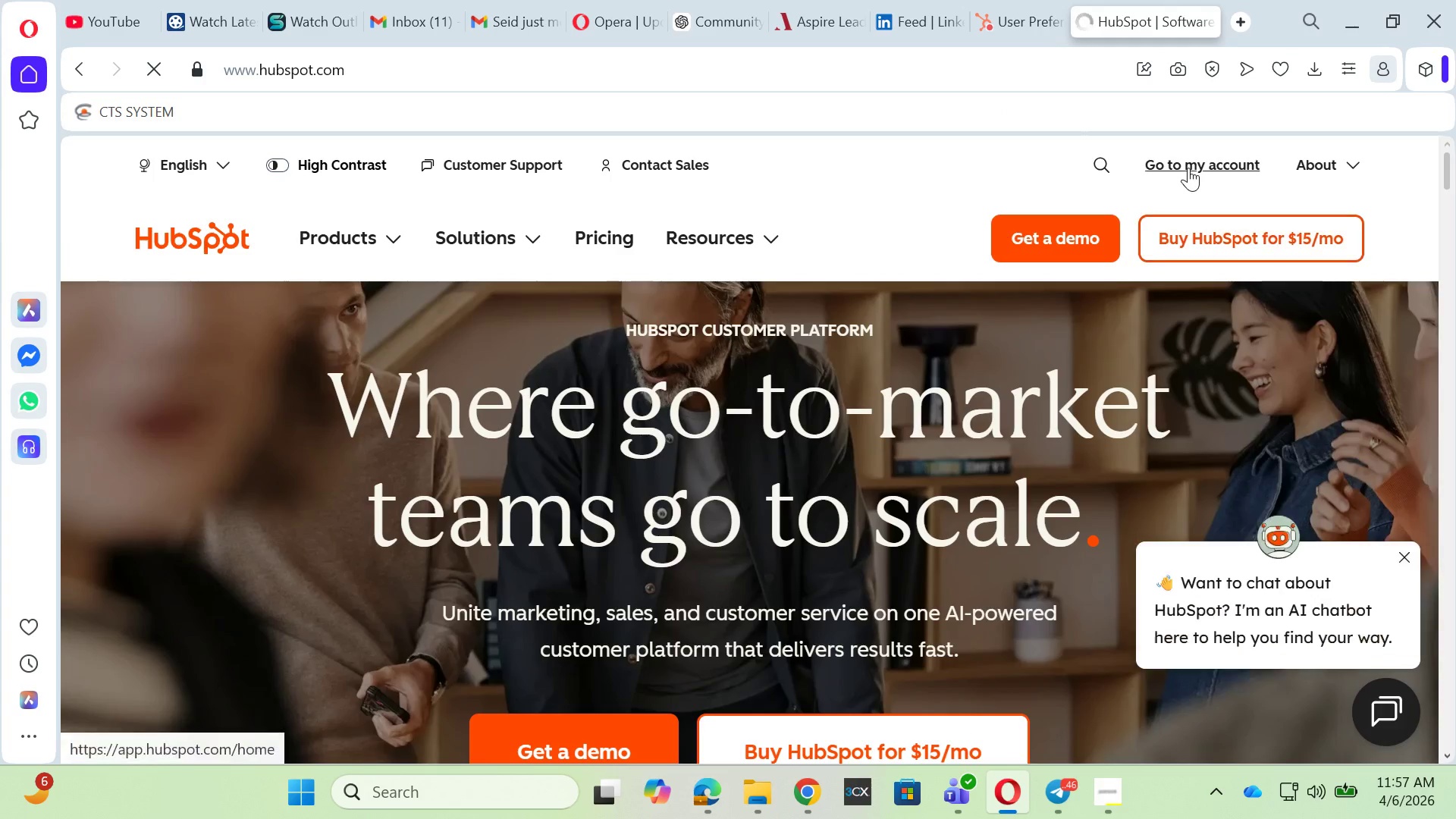 
left_click([1191, 164])
 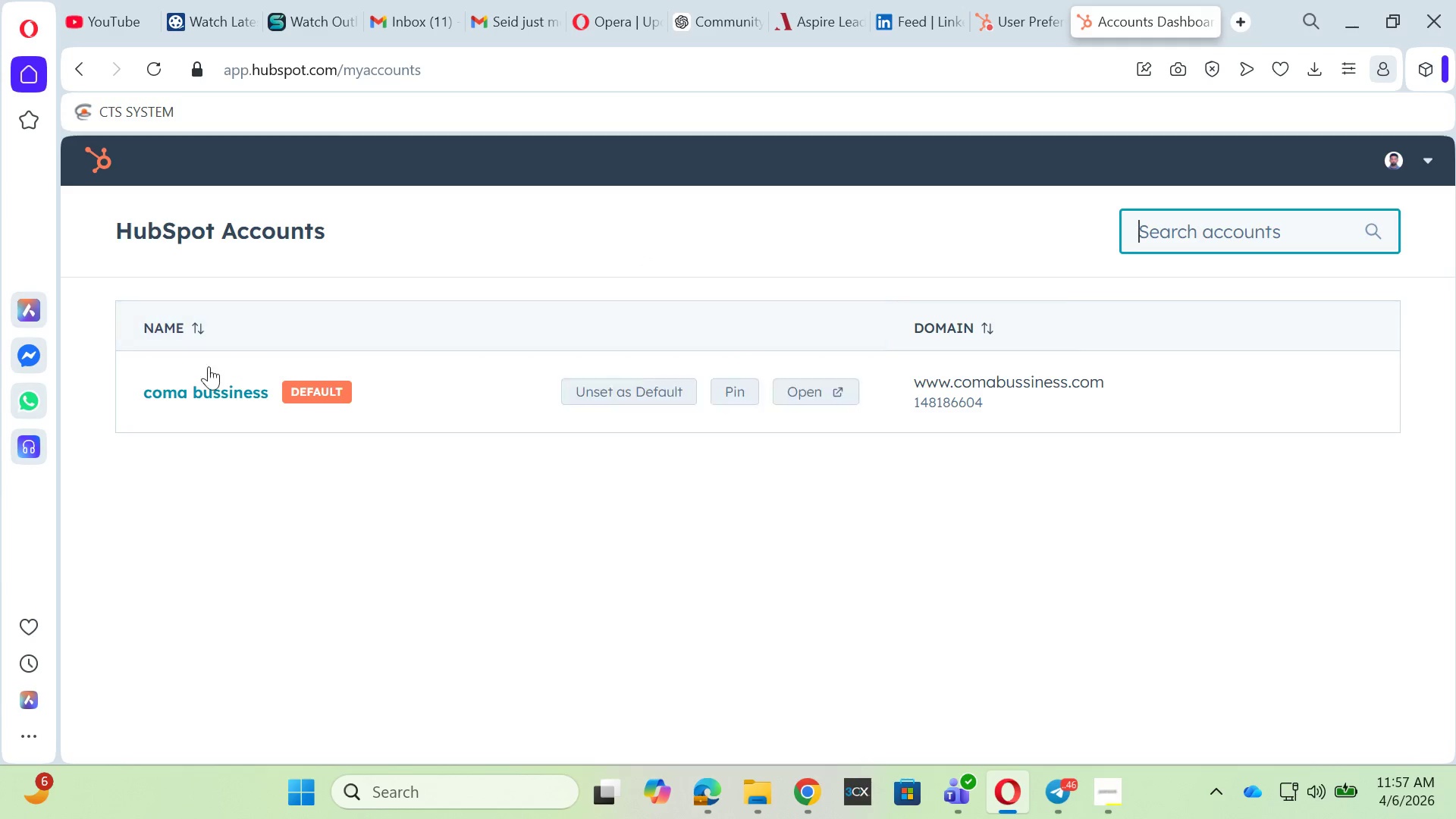 
wait(11.03)
 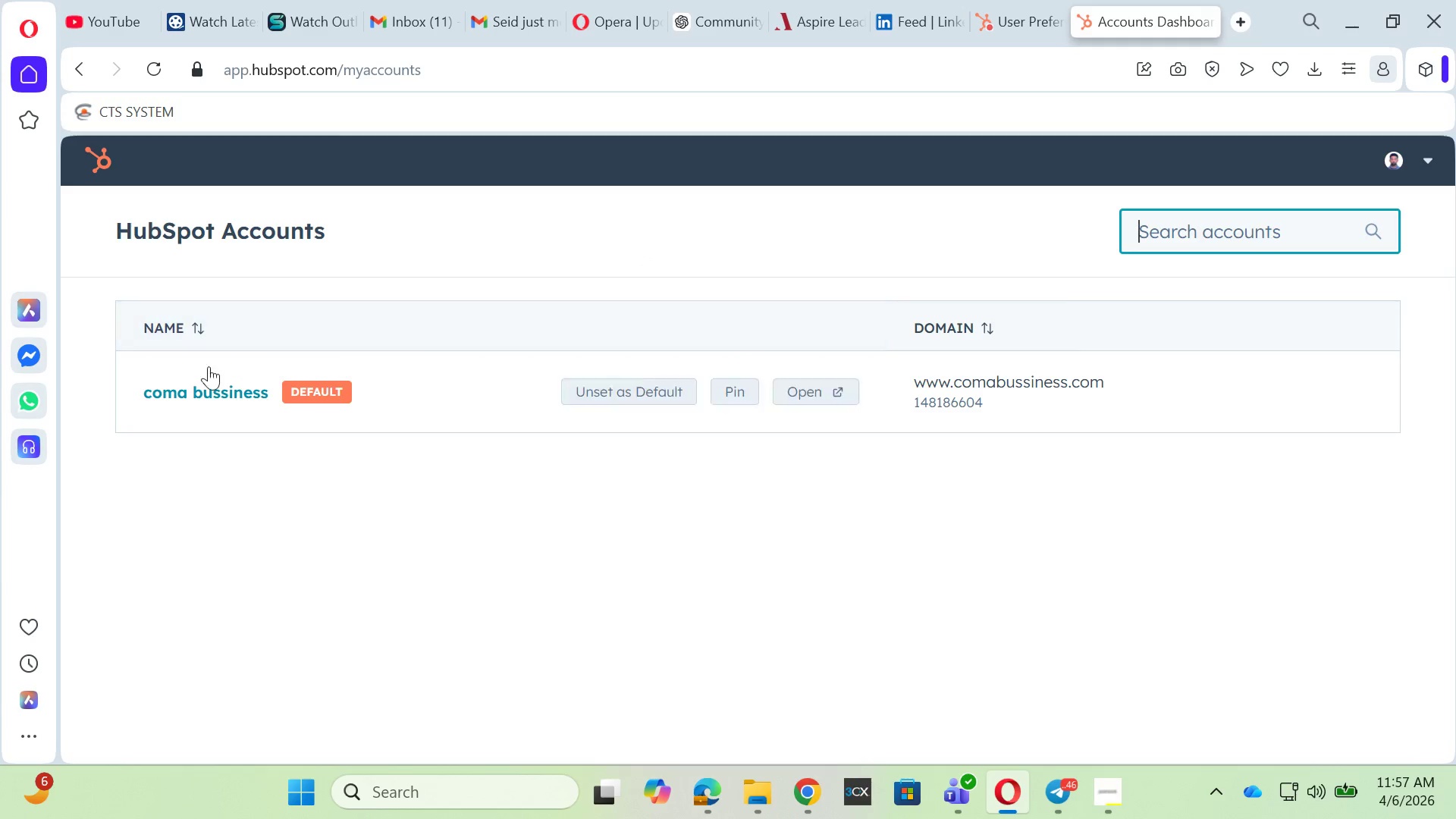 
left_click([798, 389])
 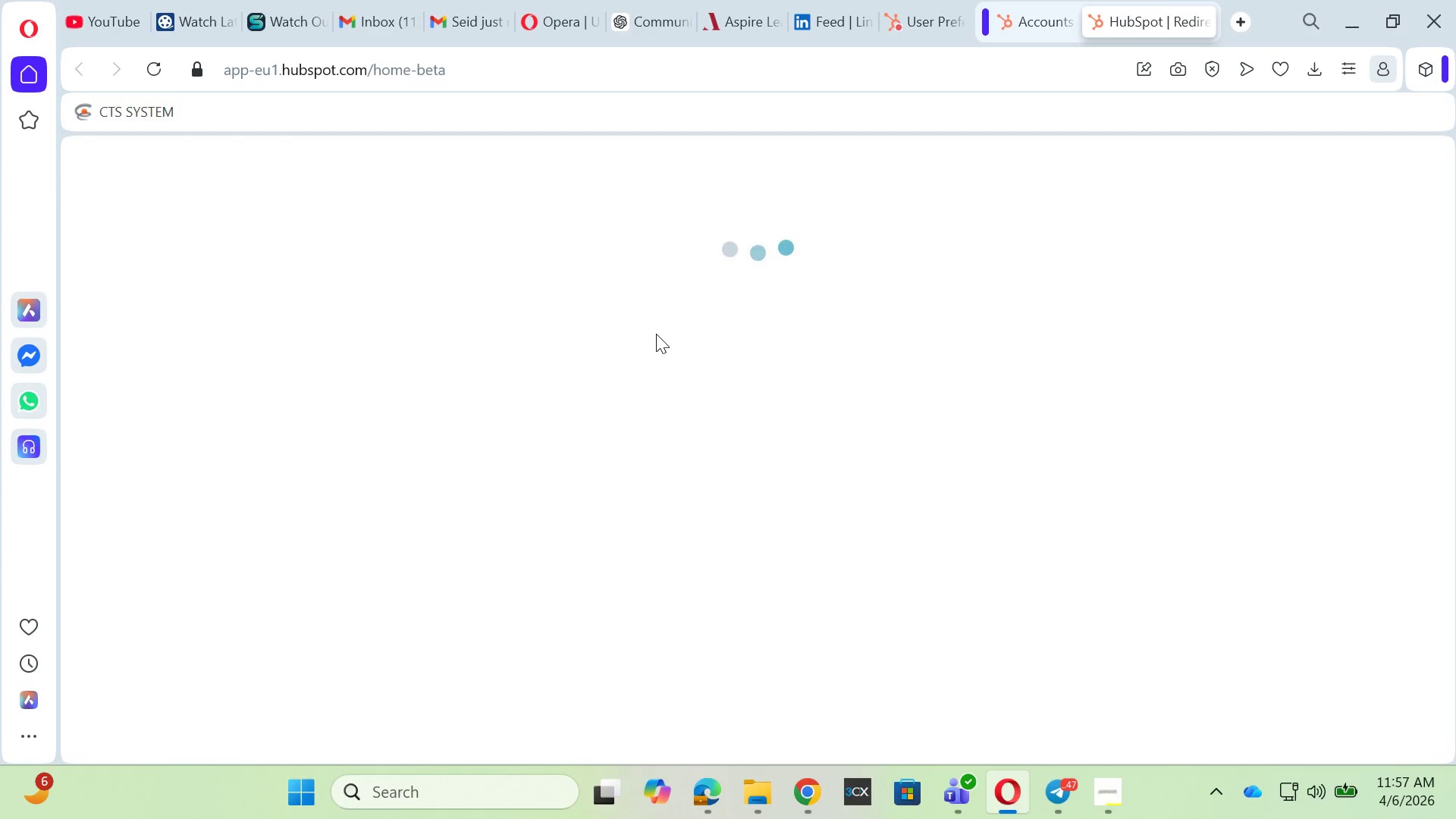 
mouse_move([533, 326])
 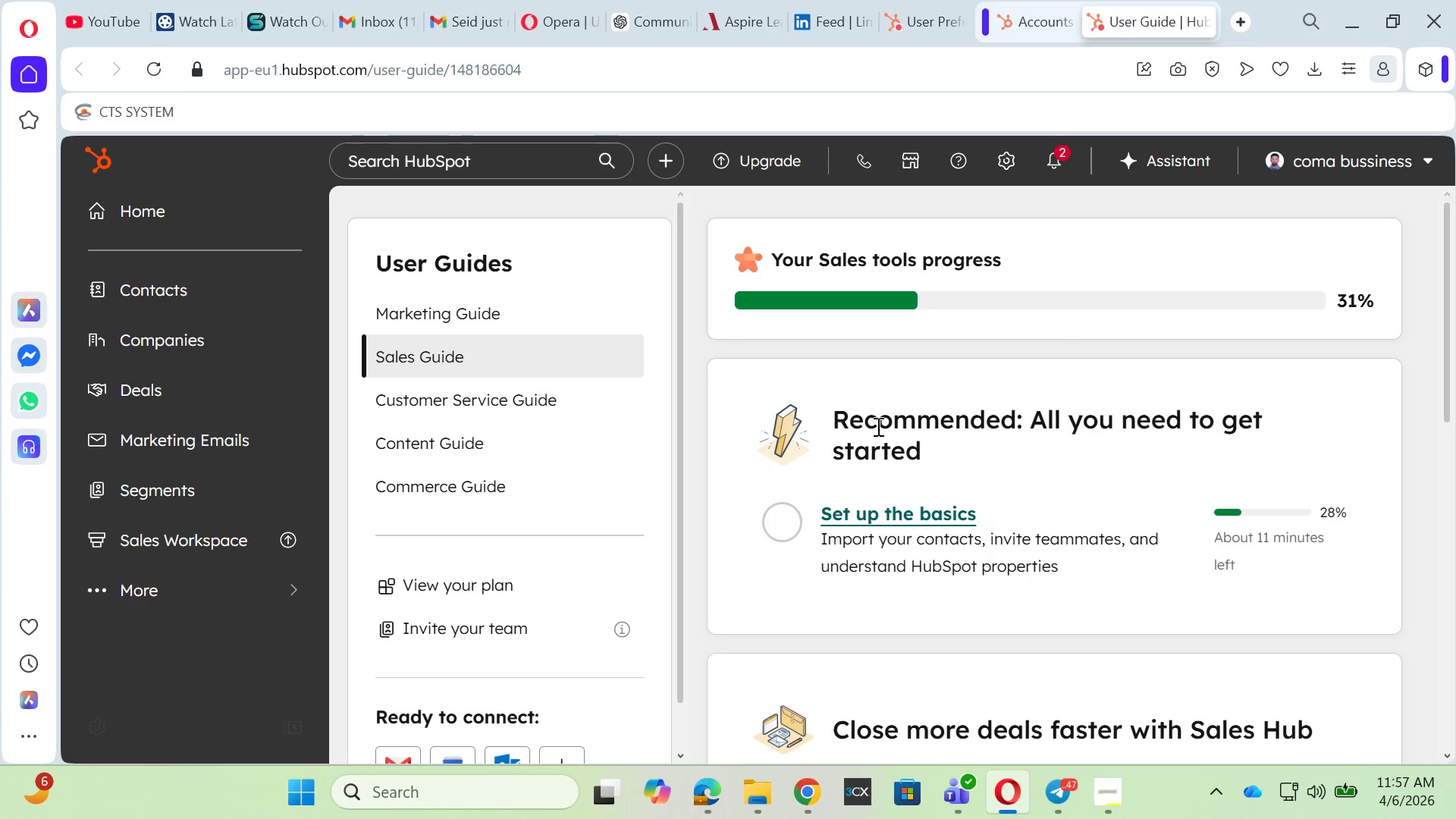 
scroll: coordinate [480, 632], scroll_direction: down, amount: 5.0
 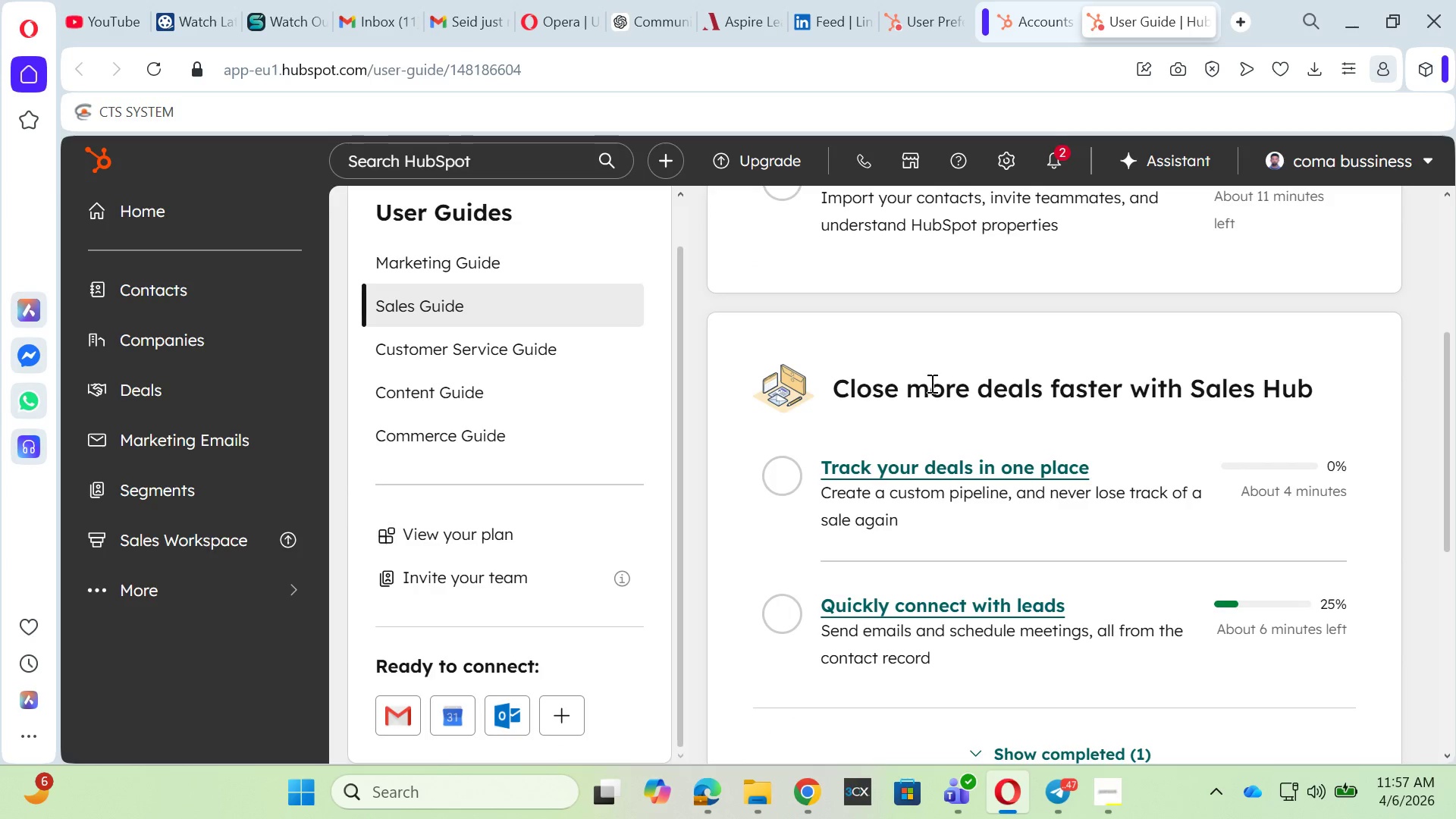 
scroll: coordinate [878, 379], scroll_direction: up, amount: 4.0
 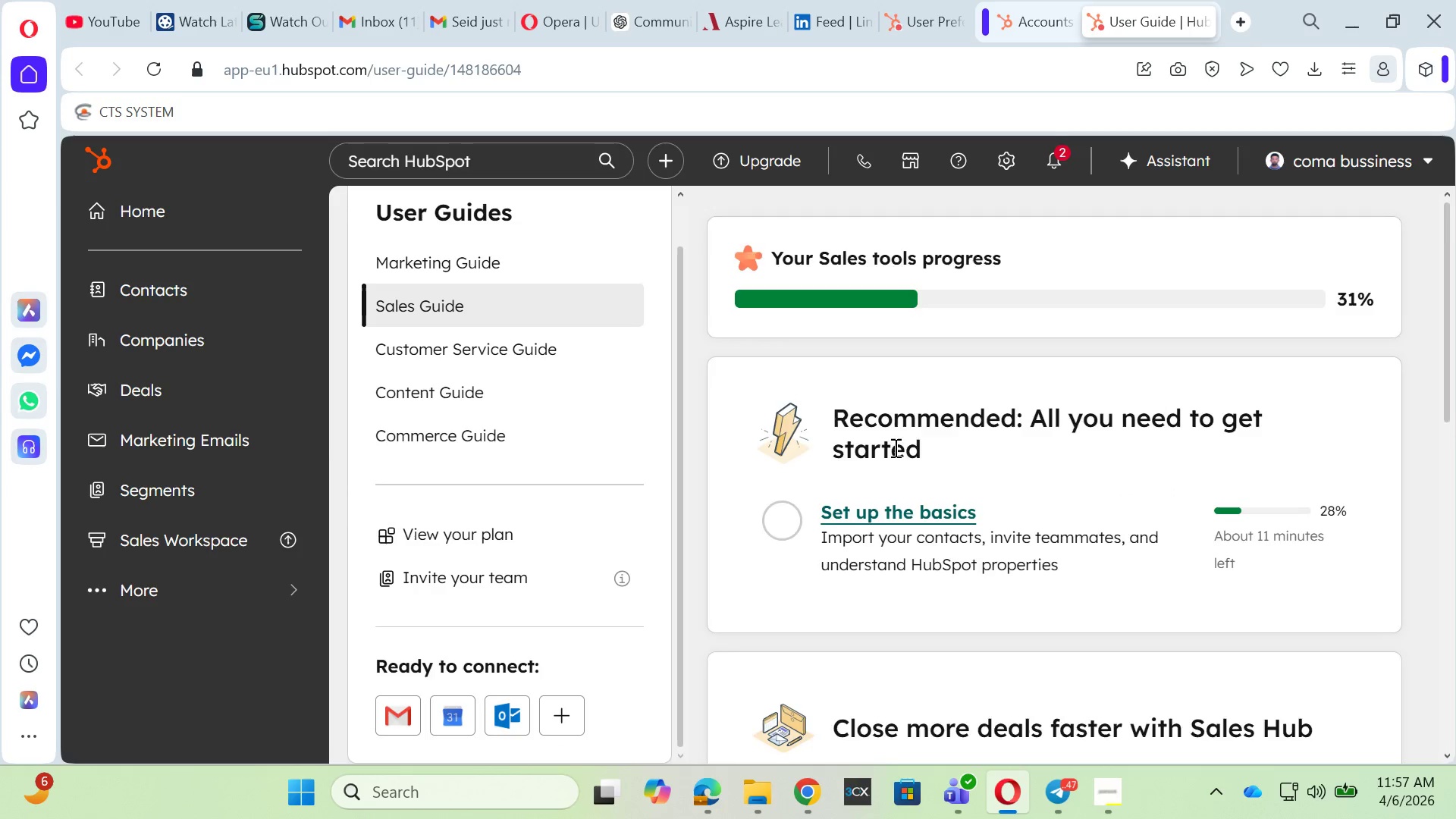 
scroll: coordinate [902, 469], scroll_direction: down, amount: 10.0
 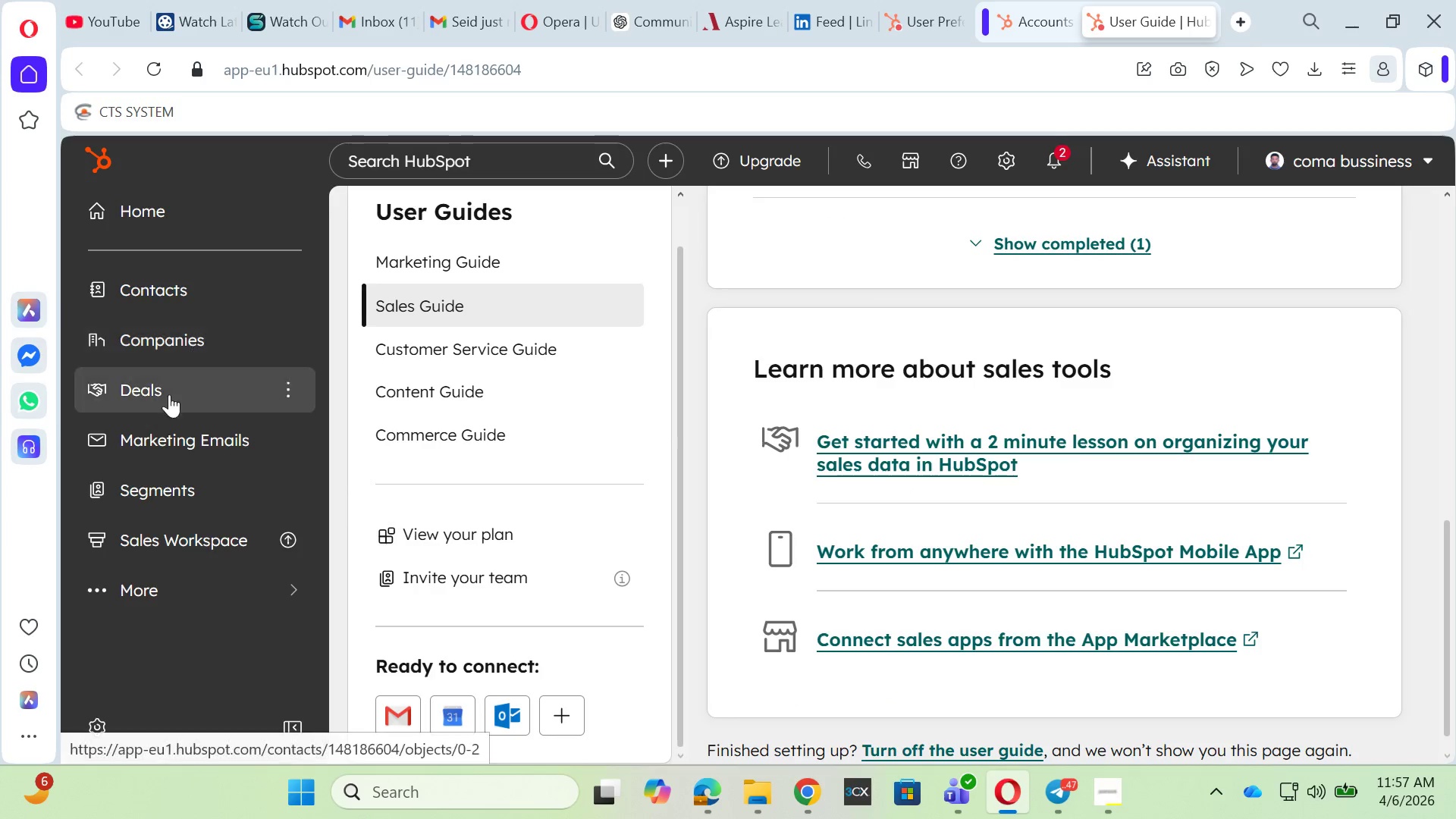 
scroll: coordinate [171, 497], scroll_direction: up, amount: 3.0
 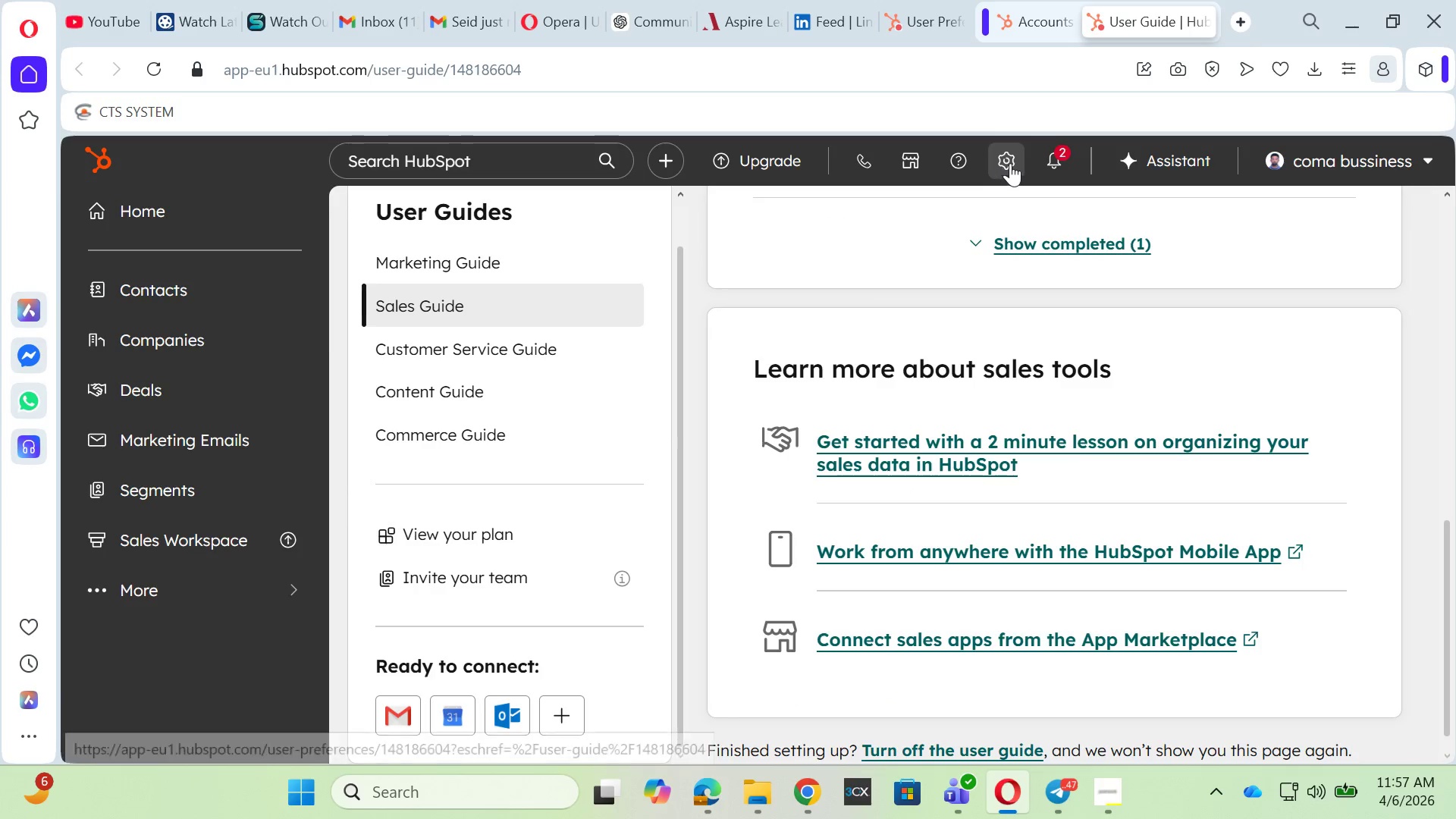 
left_click([1010, 163])
 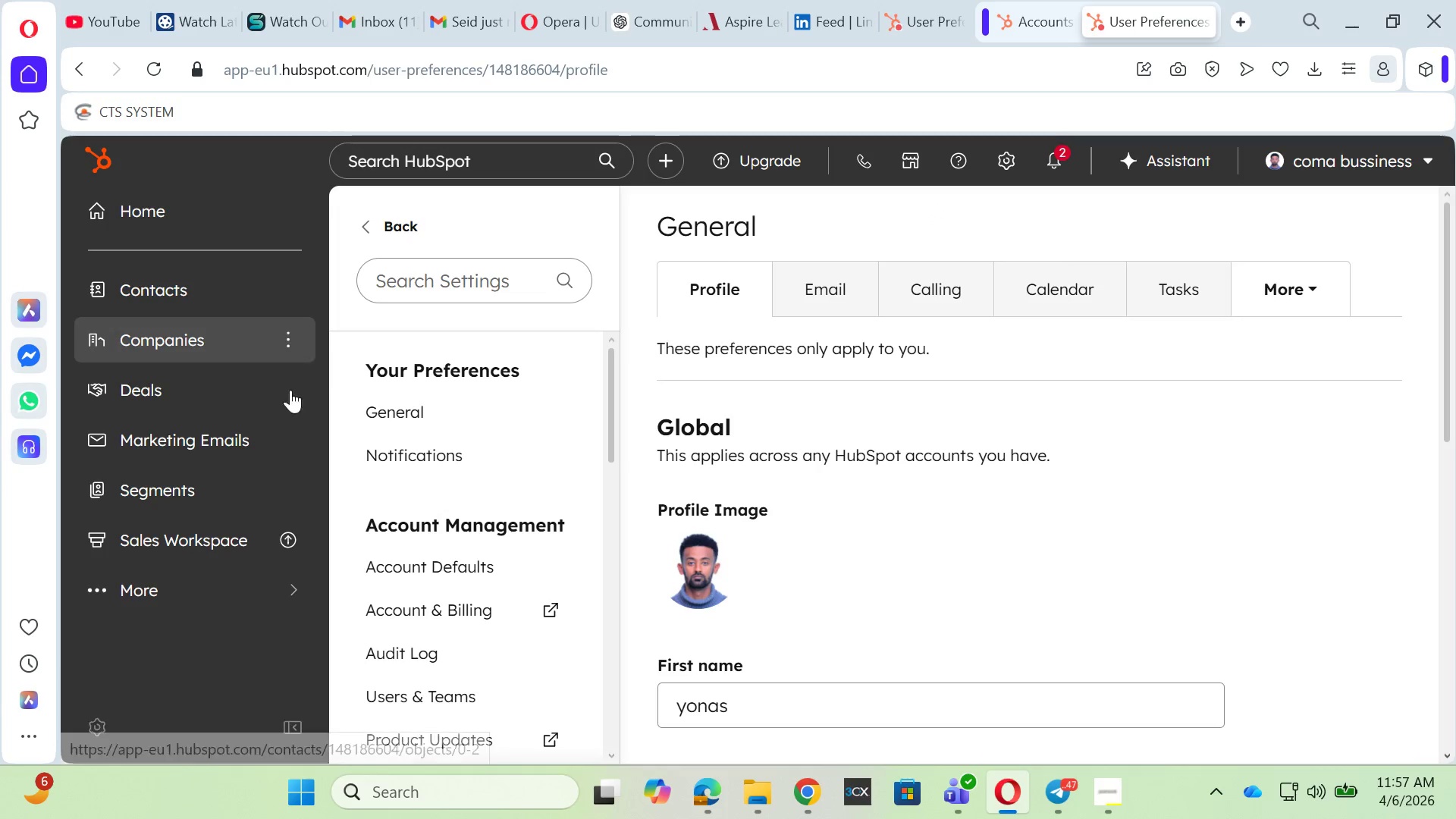 
wait(5.62)
 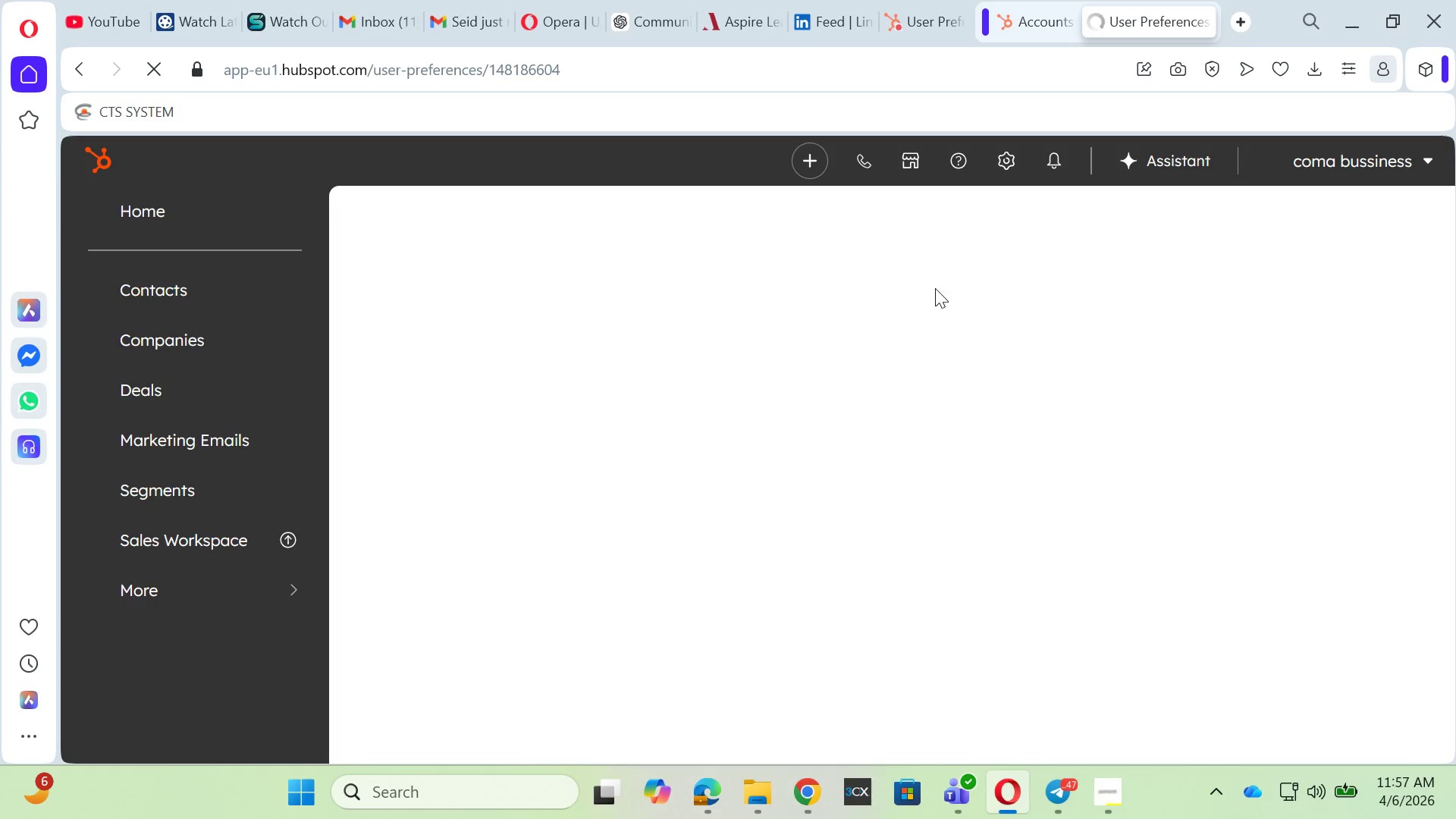 
scroll: coordinate [436, 564], scroll_direction: down, amount: 7.0
 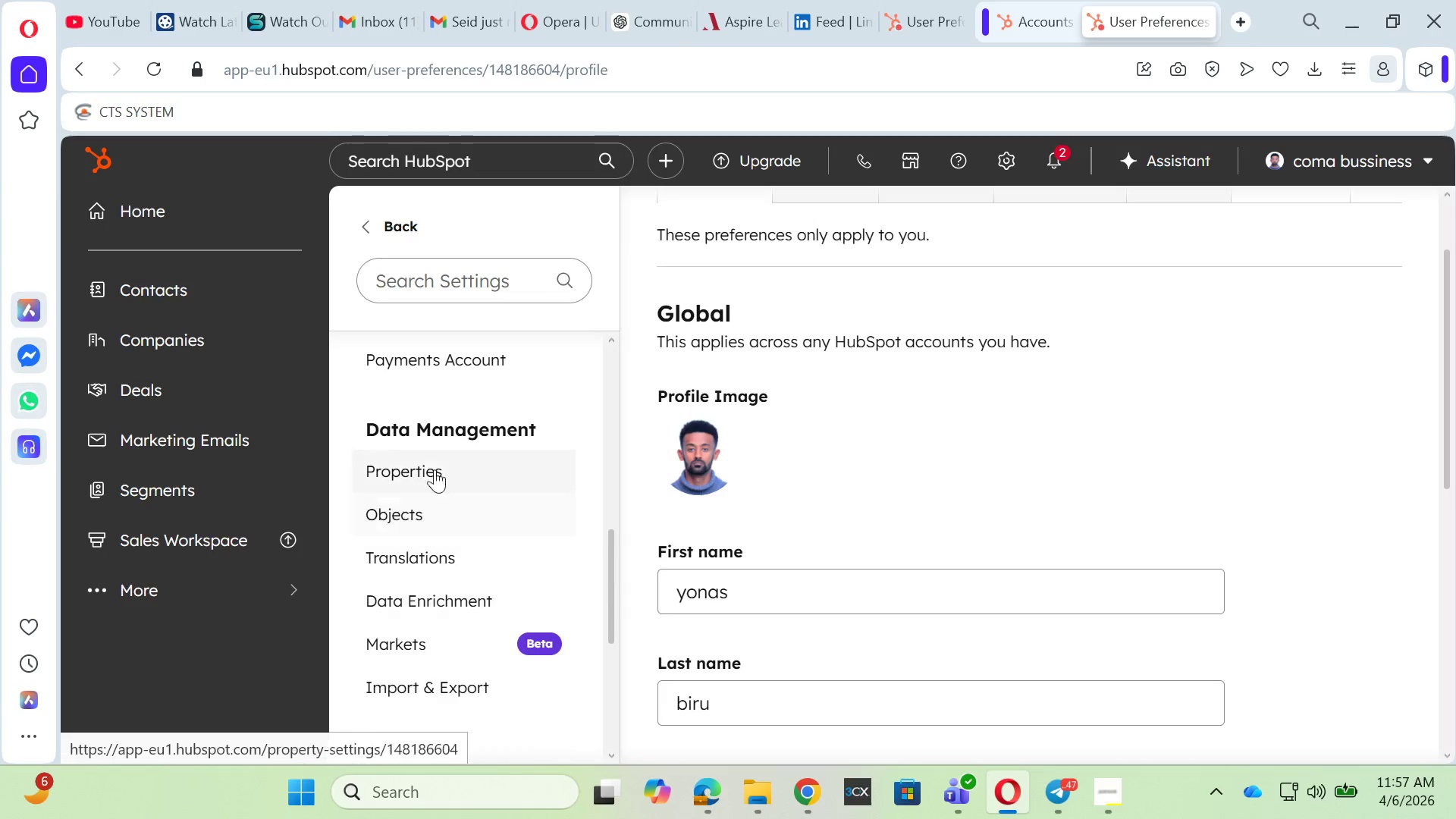 
left_click([394, 518])
 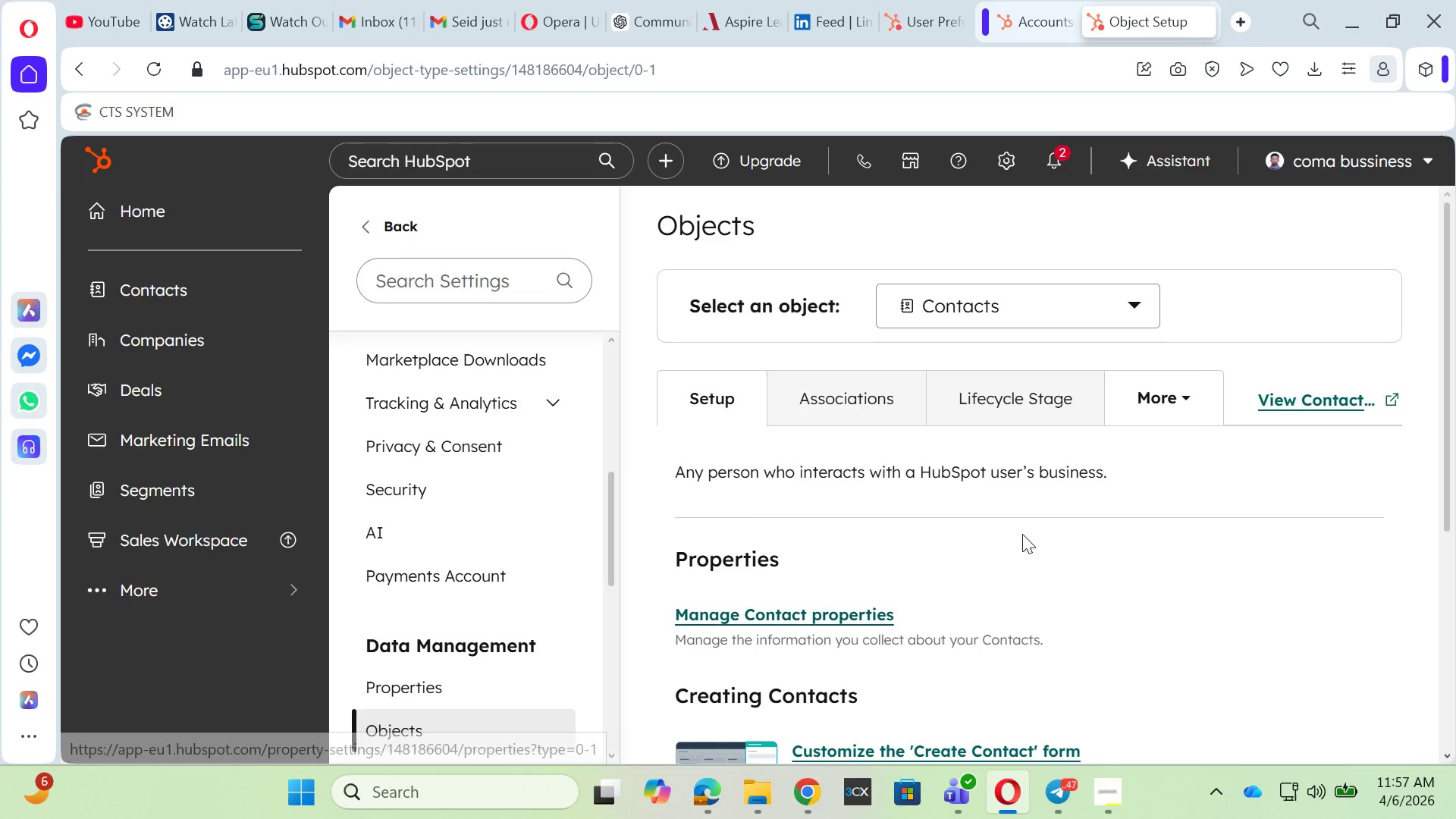 
wait(7.14)
 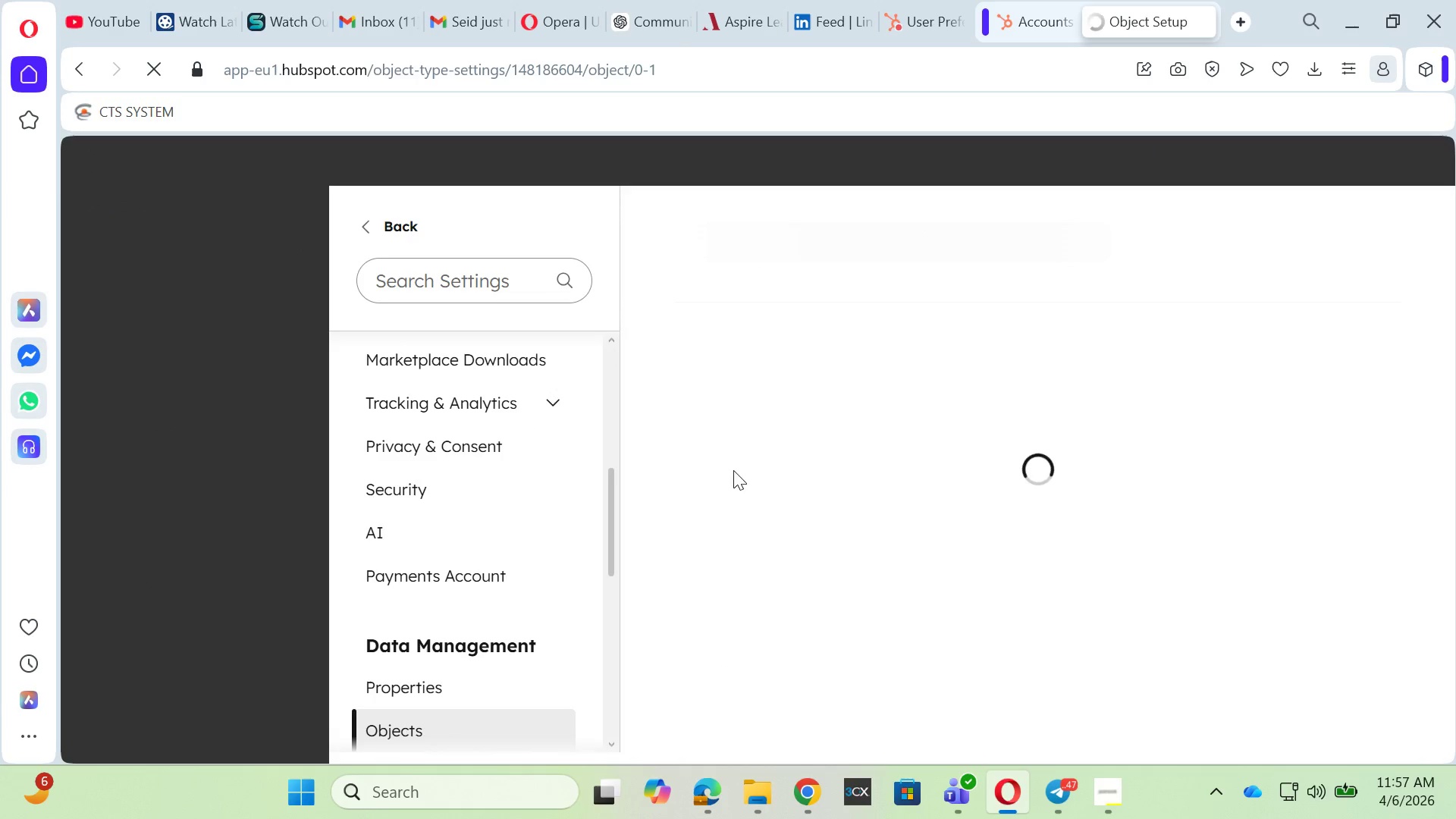 
scroll: coordinate [497, 645], scroll_direction: down, amount: 4.0
 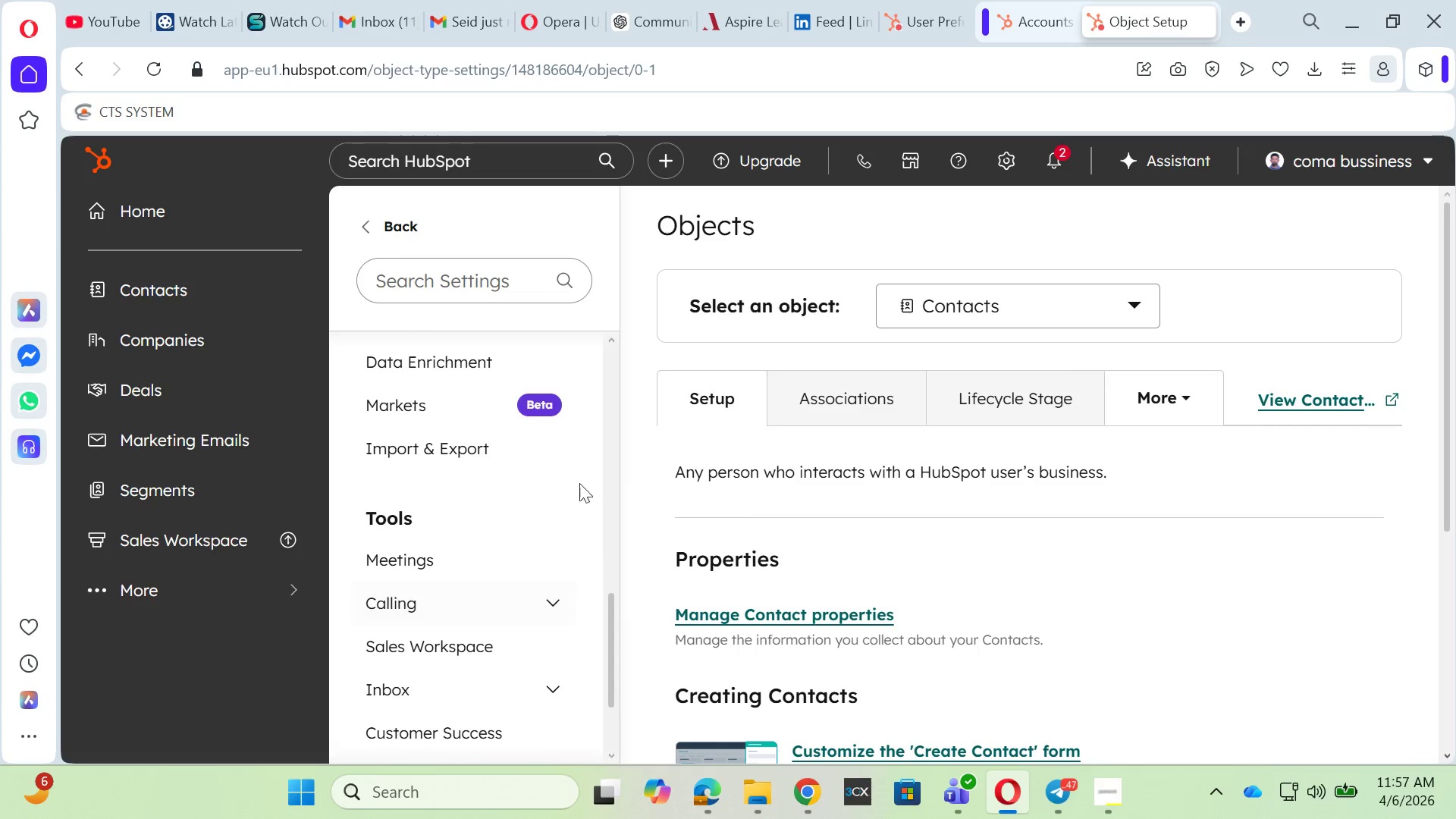 
scroll: coordinate [566, 475], scroll_direction: up, amount: 2.0
 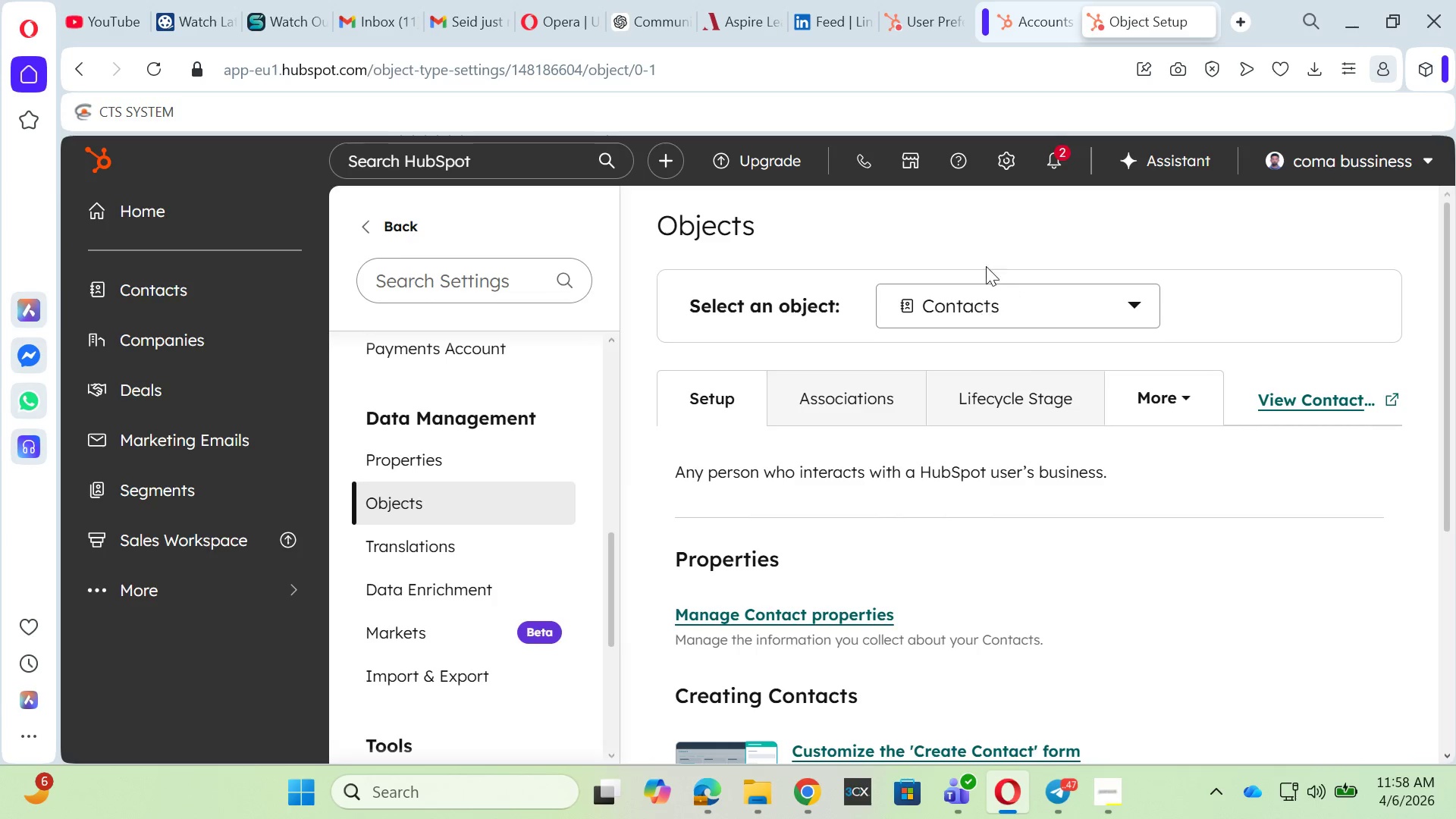 
left_click([995, 306])
 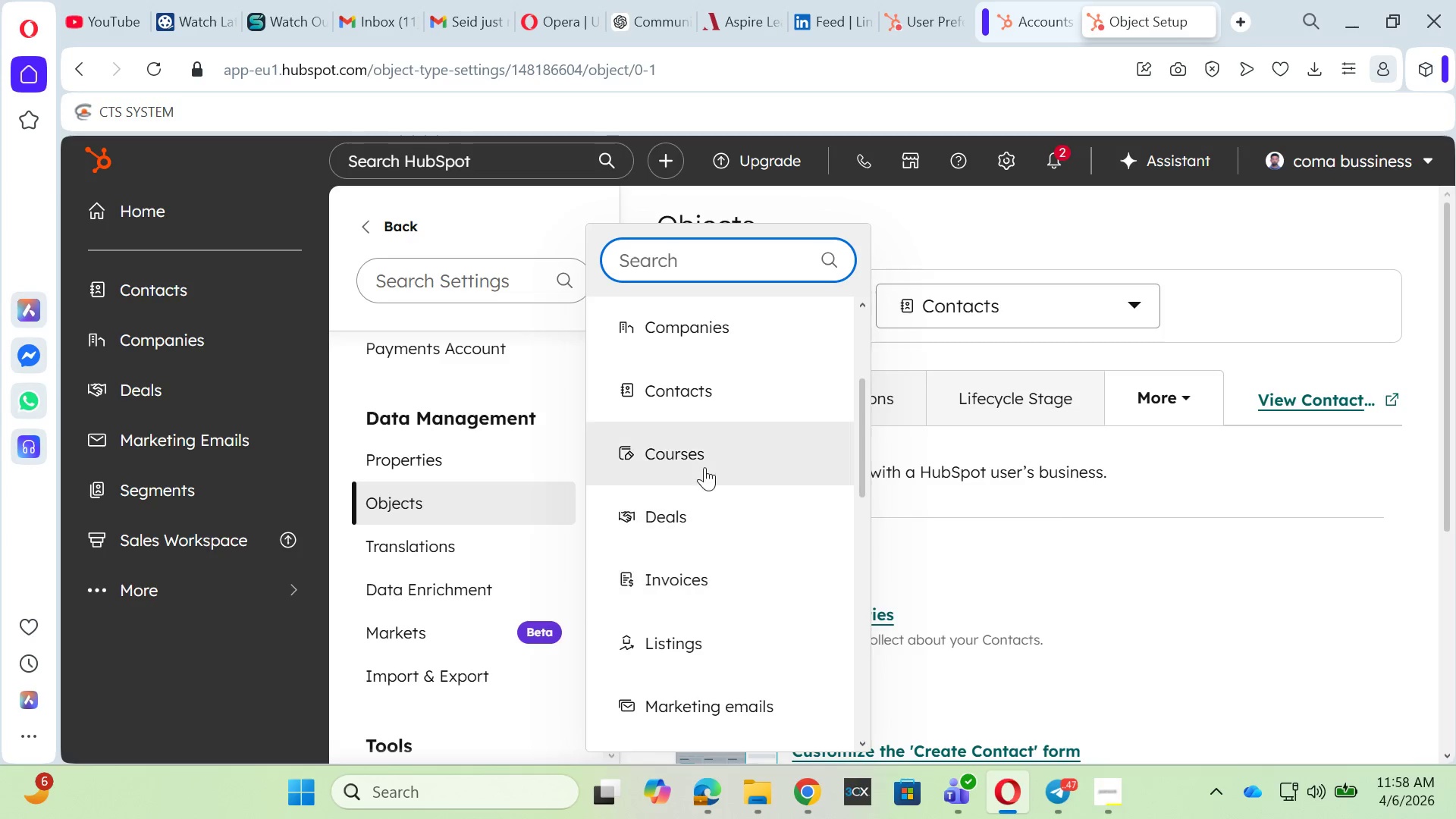 
scroll: coordinate [705, 656], scroll_direction: down, amount: 8.0
 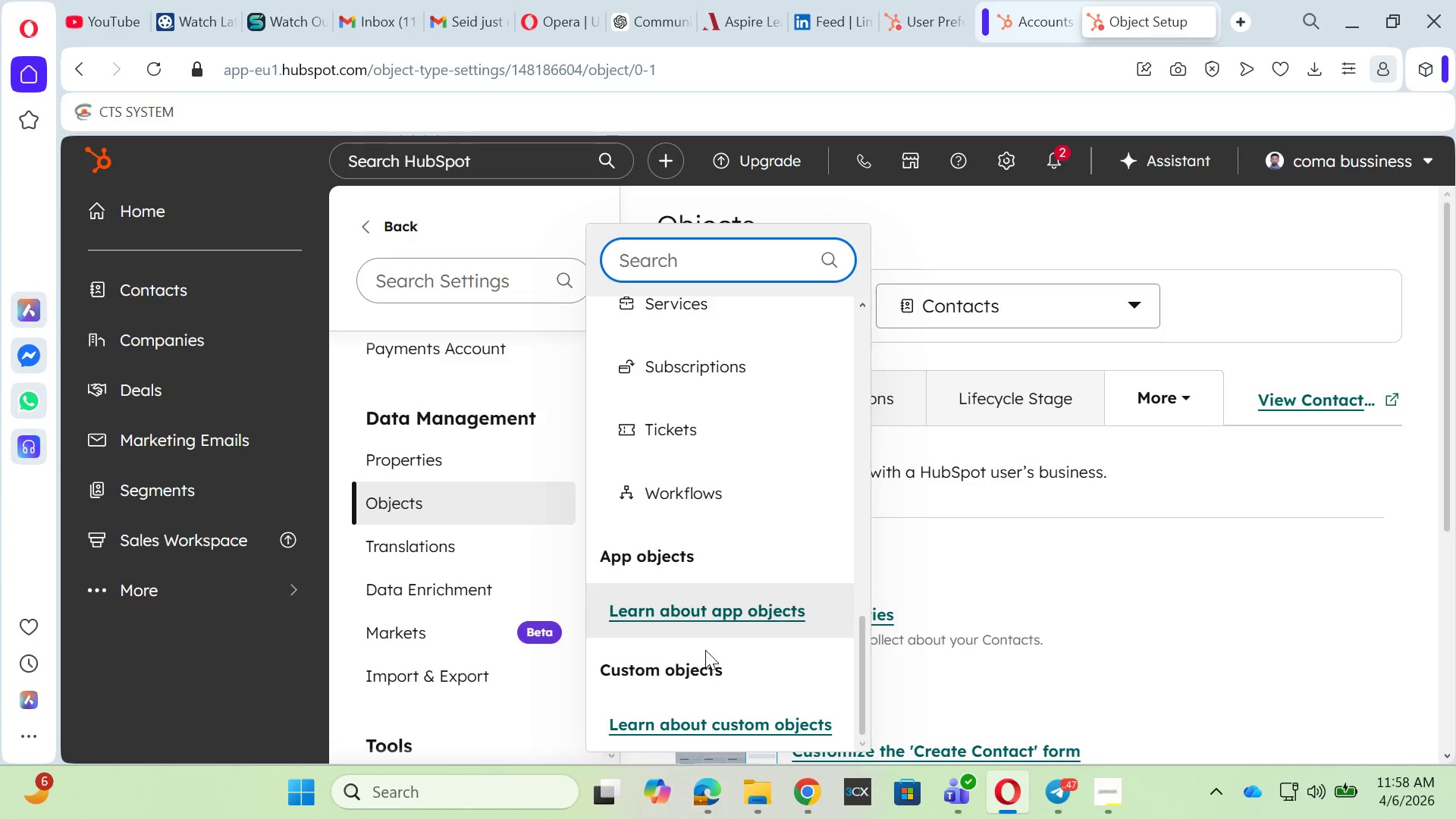 
scroll: coordinate [713, 620], scroll_direction: up, amount: 10.0
 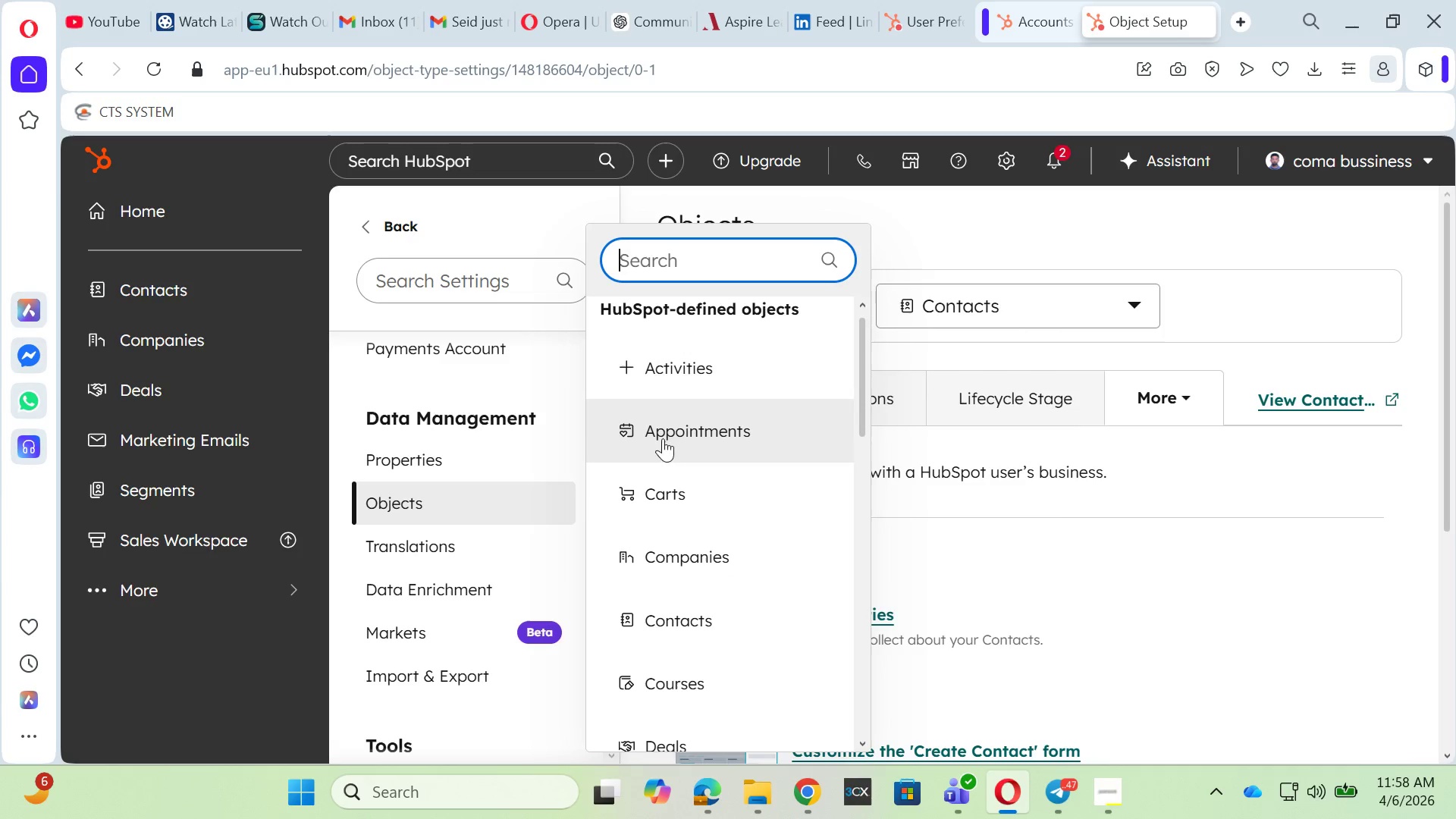 
scroll: coordinate [691, 629], scroll_direction: down, amount: 2.0
 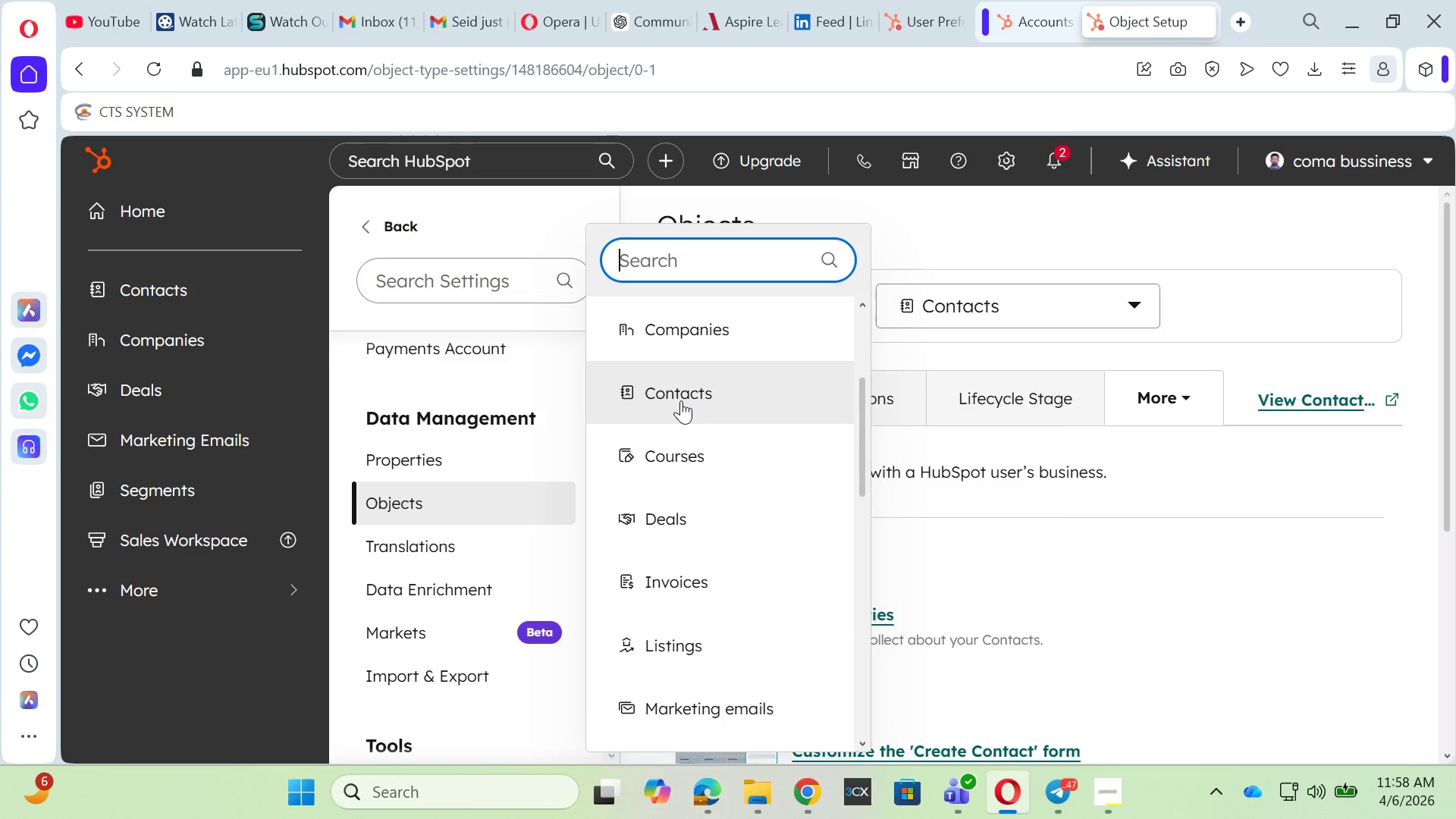 
left_click([681, 400])
 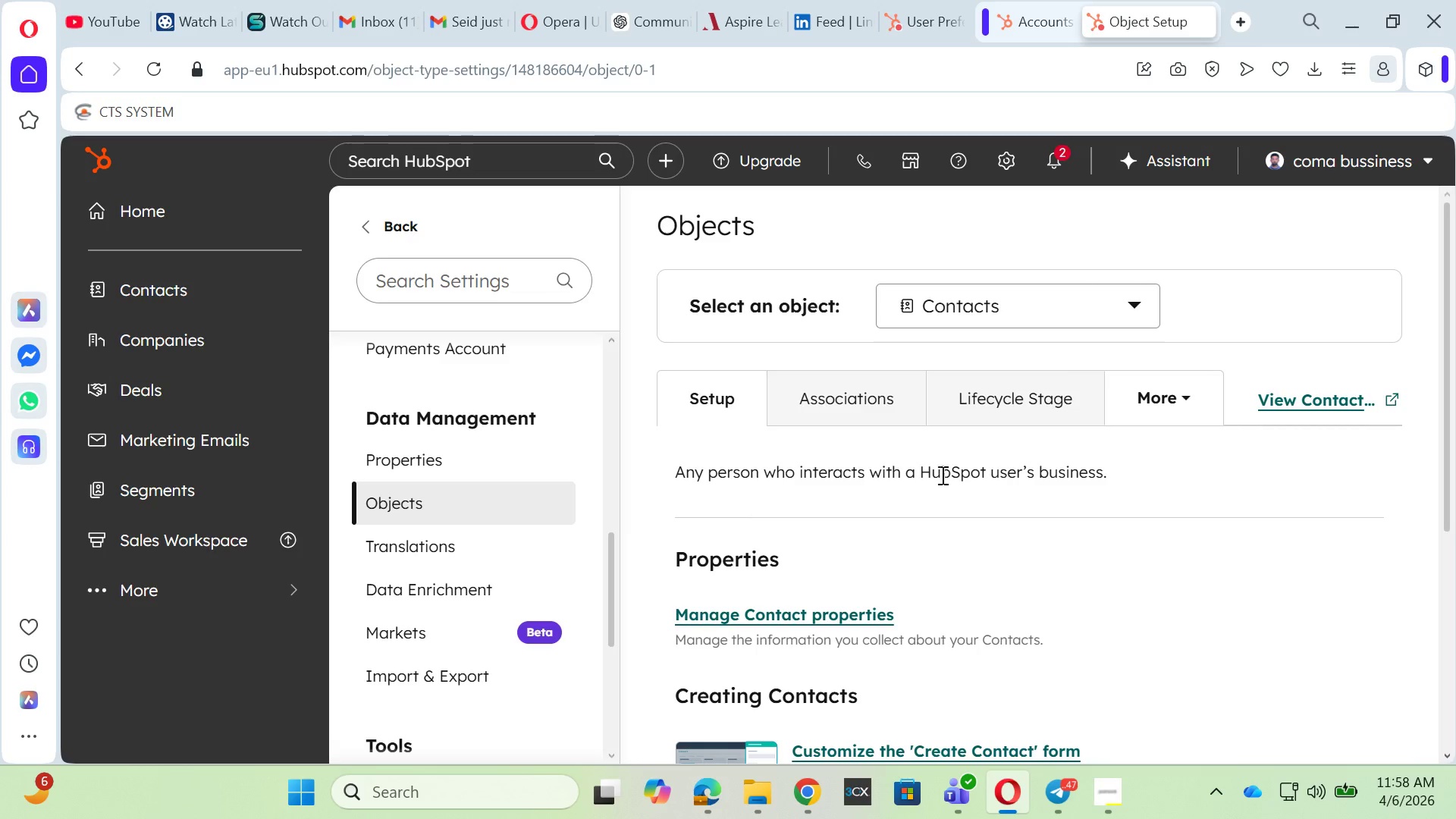 
wait(6.19)
 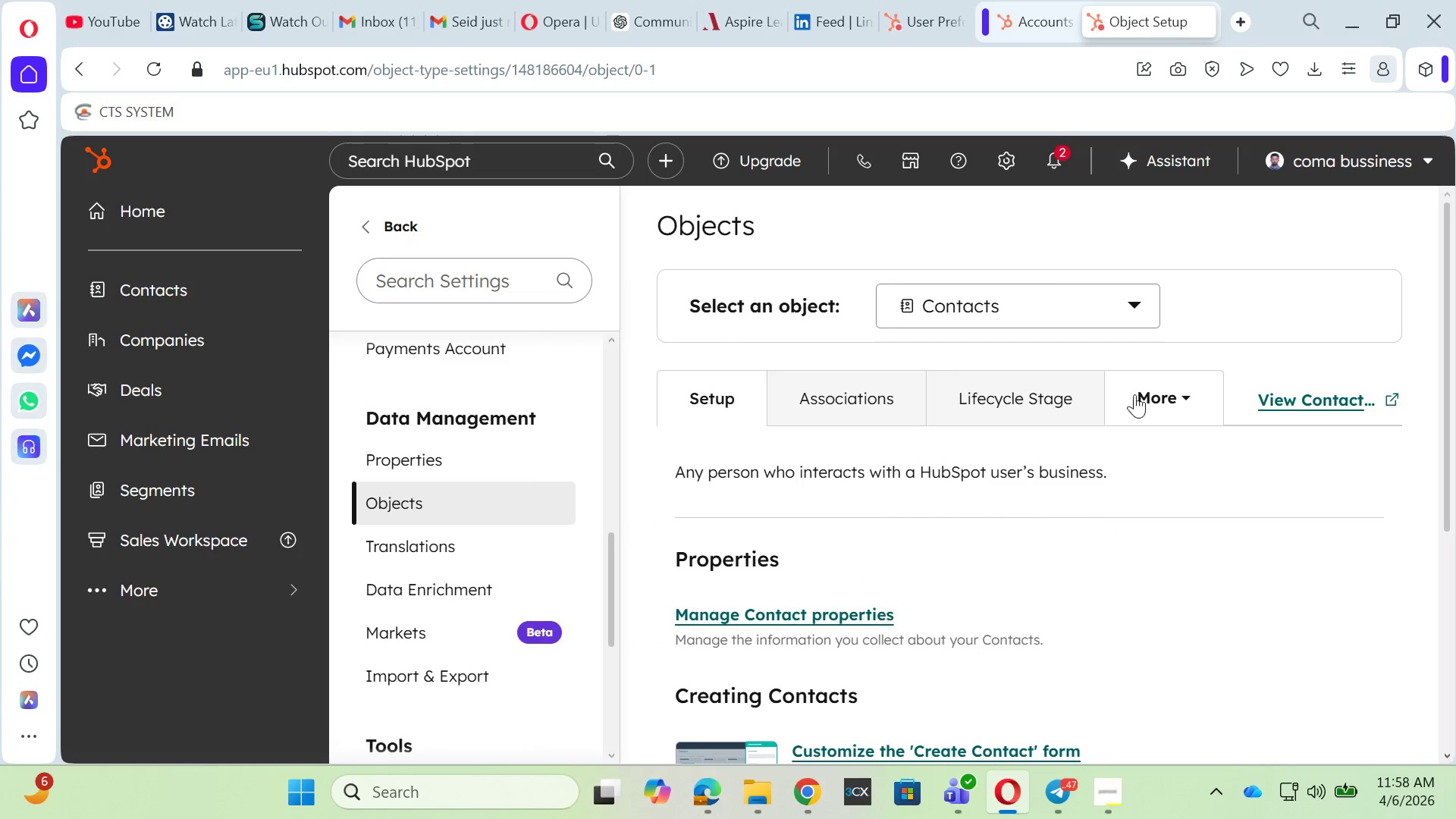 
scroll: coordinate [904, 516], scroll_direction: down, amount: 1.0
 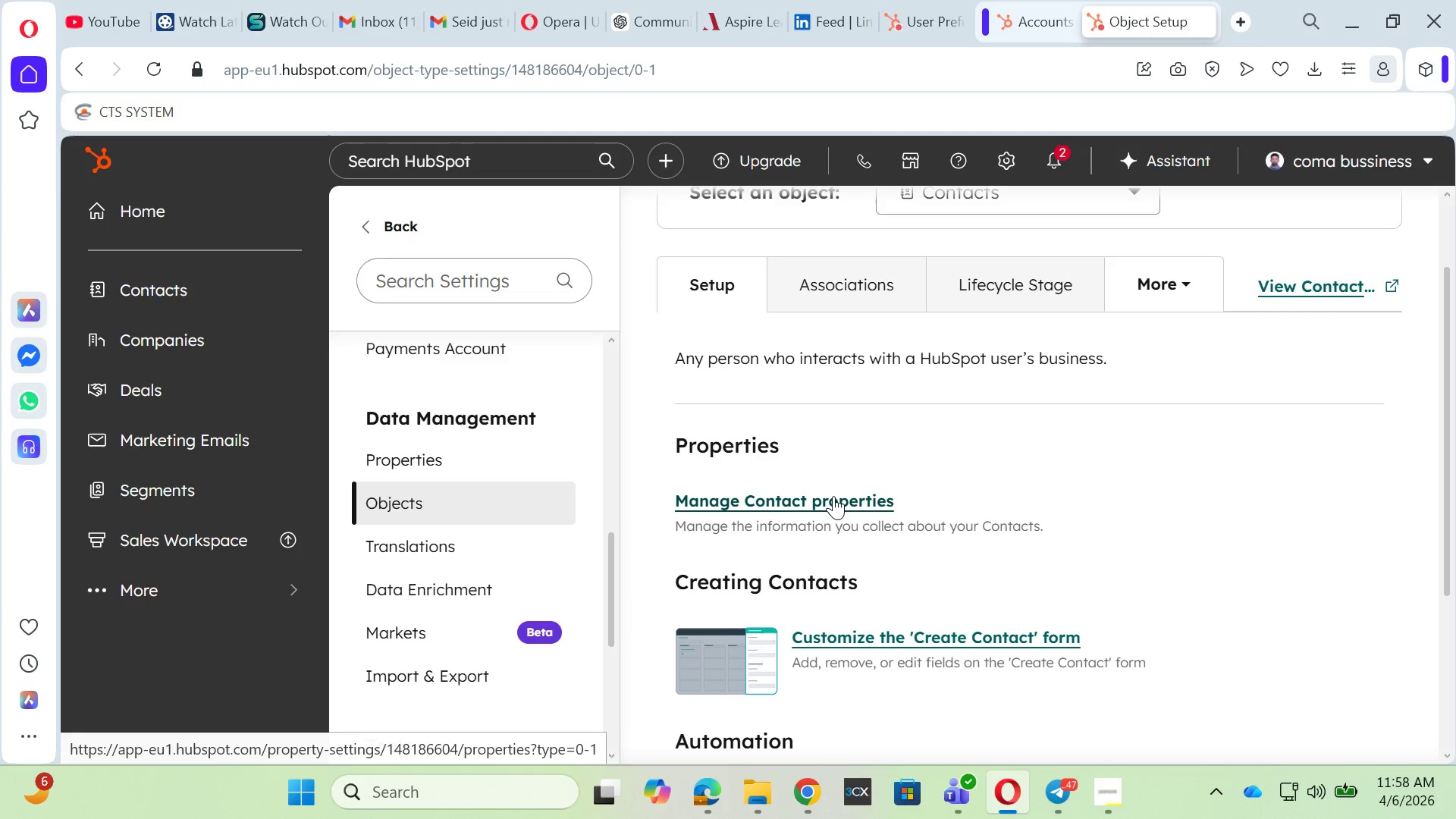 
left_click([833, 496])
 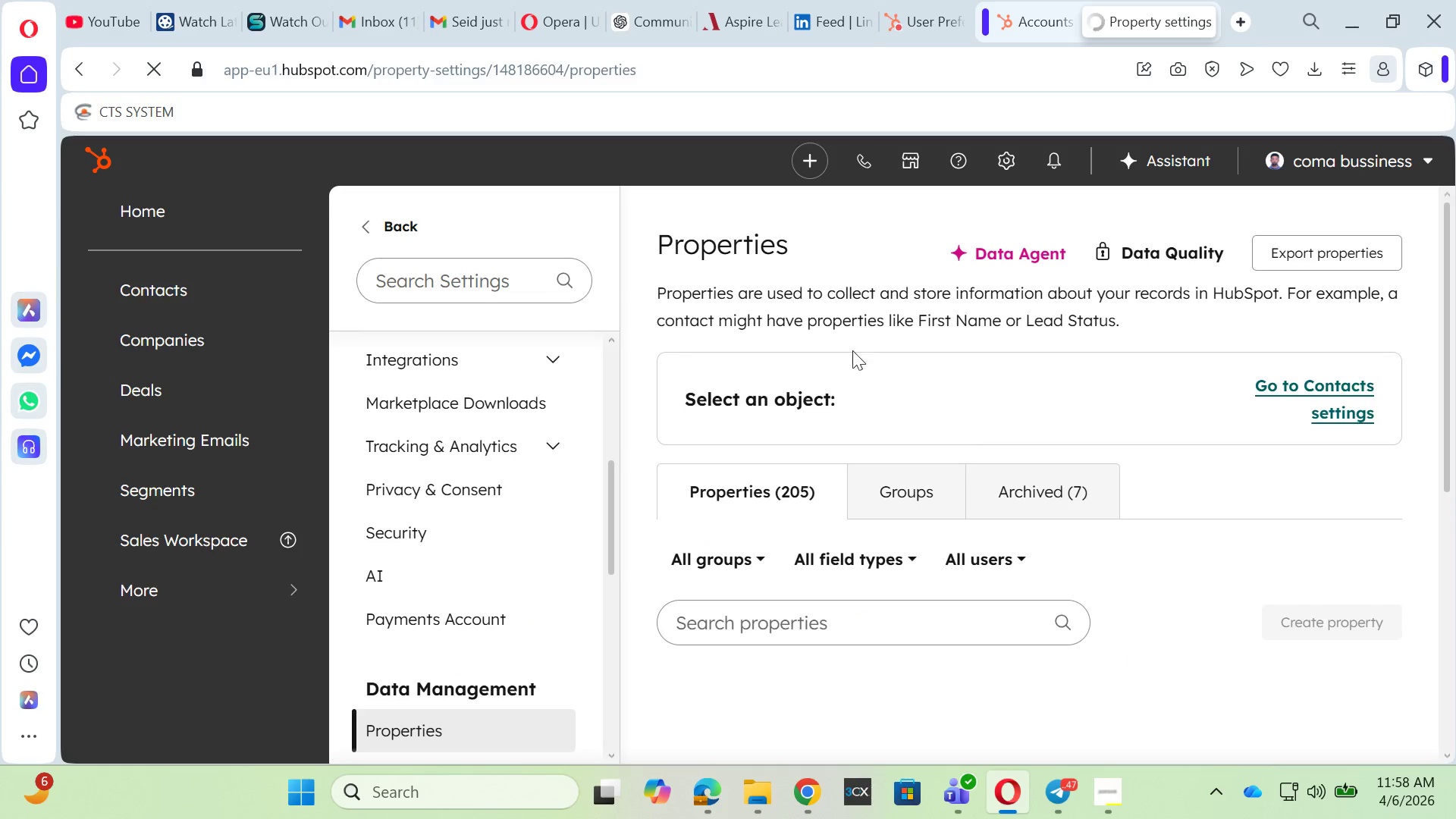 
scroll: coordinate [819, 443], scroll_direction: down, amount: 2.0
 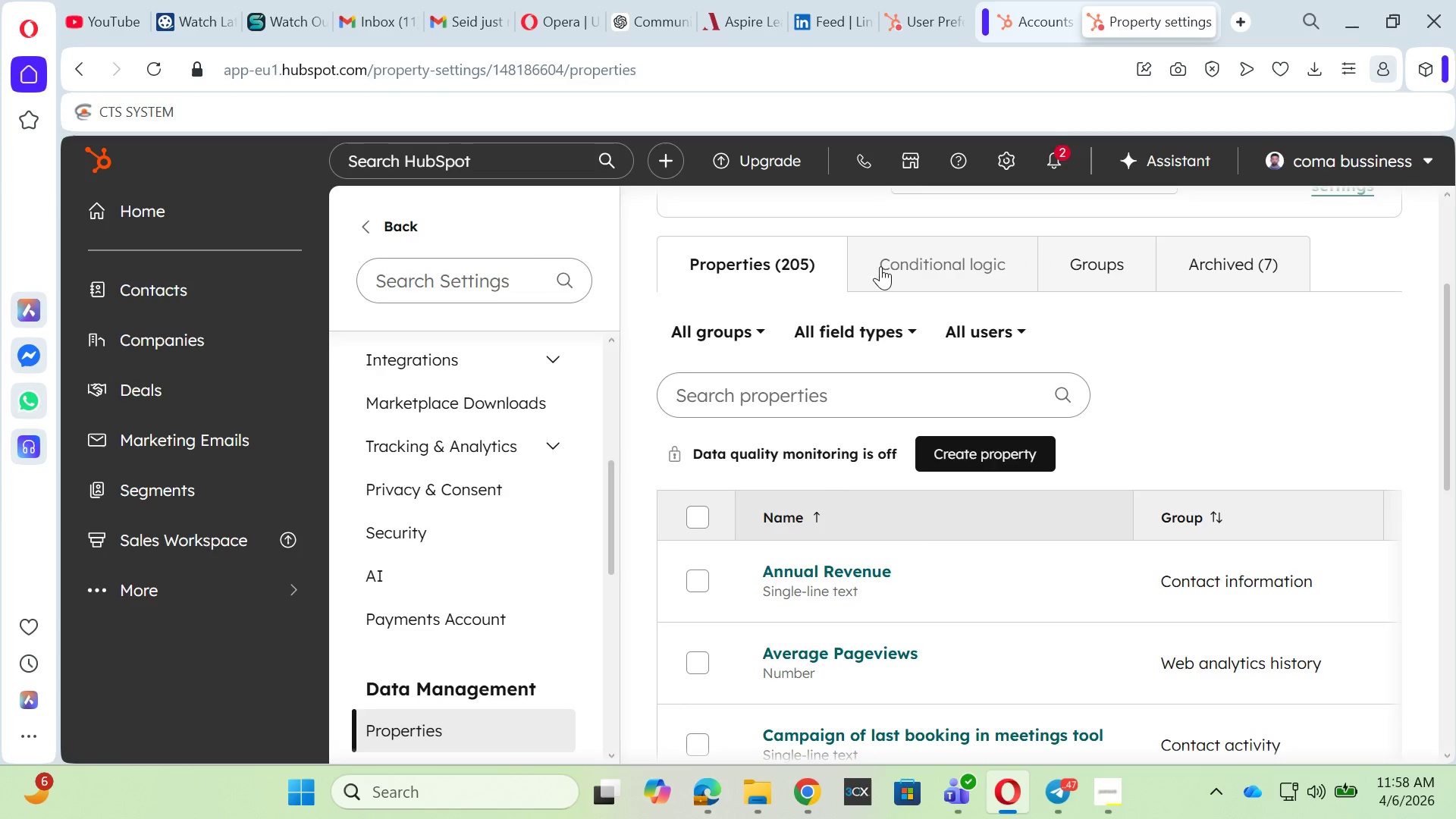 
scroll: coordinate [674, 490], scroll_direction: up, amount: 2.0
 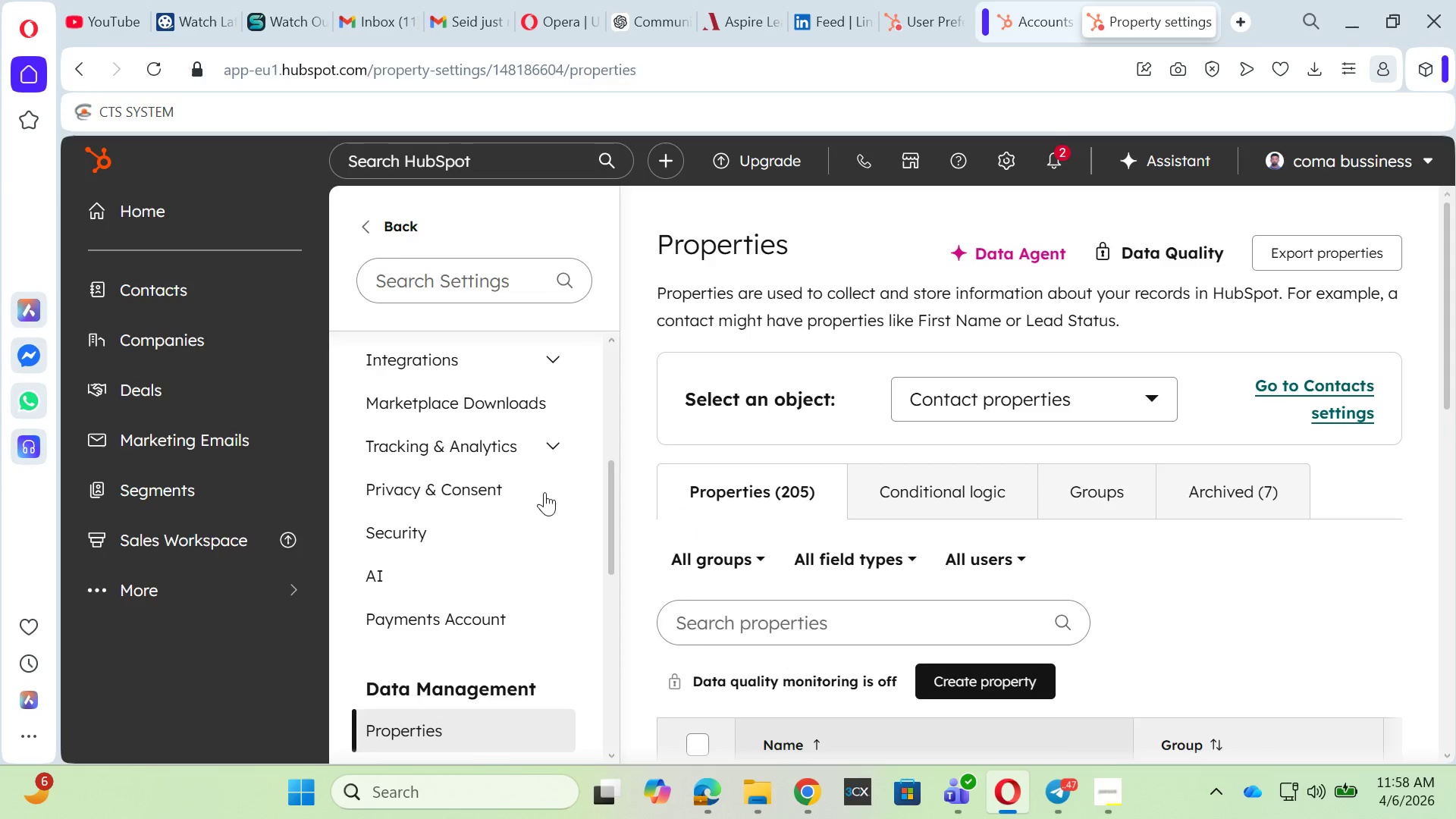 
scroll: coordinate [909, 450], scroll_direction: down, amount: 1.0
 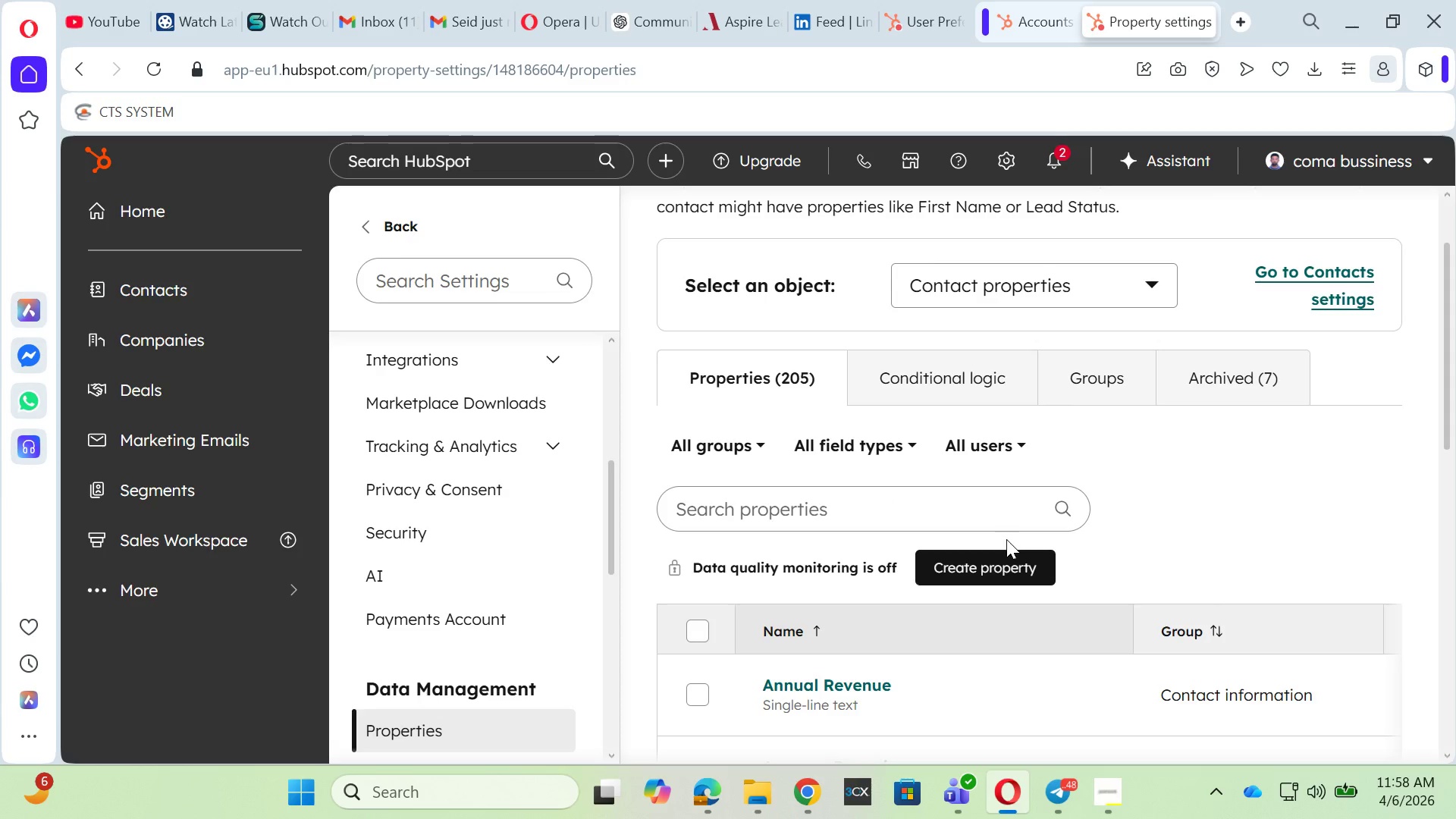 
wait(18.76)
 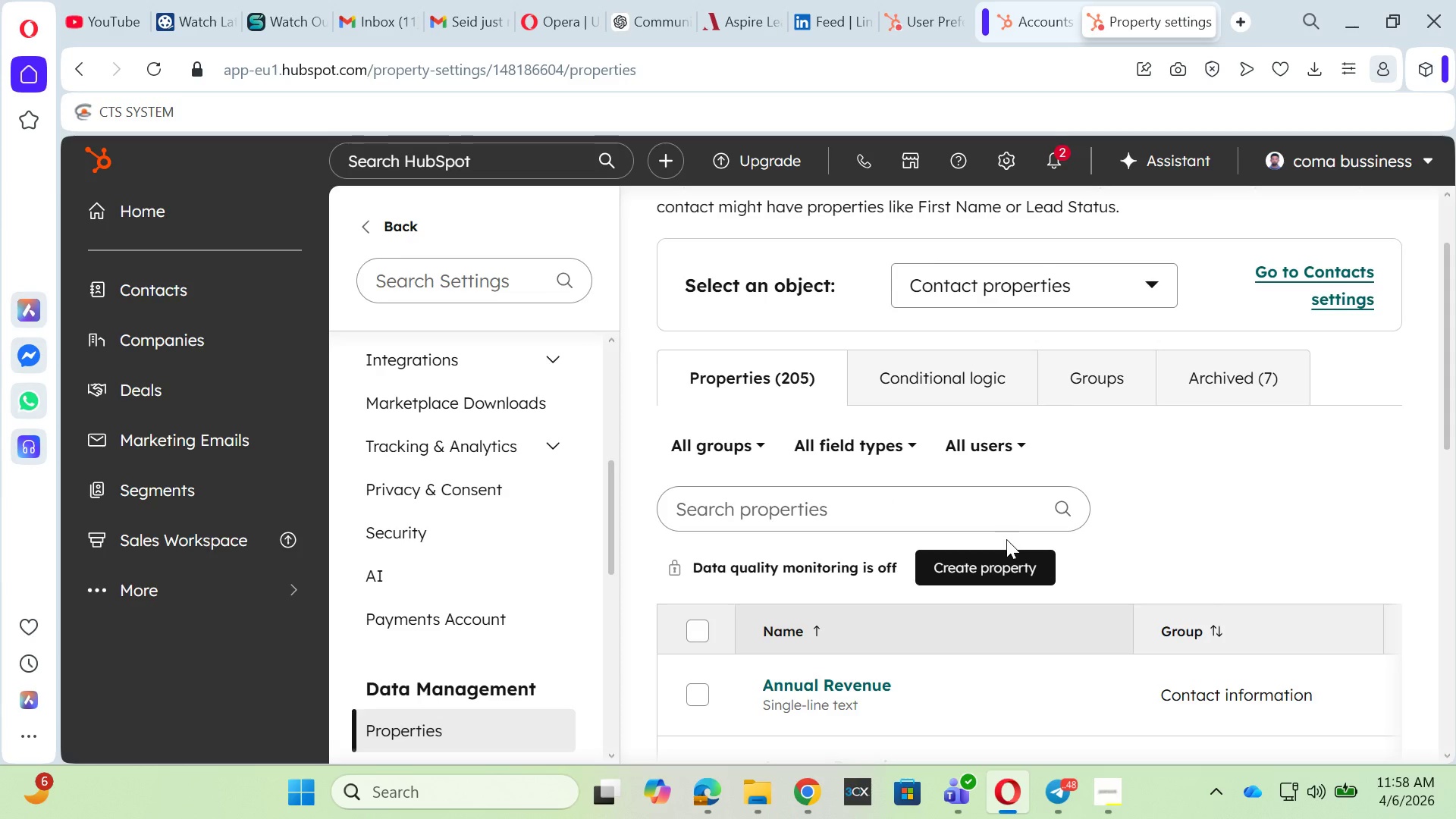 
left_click([962, 563])
 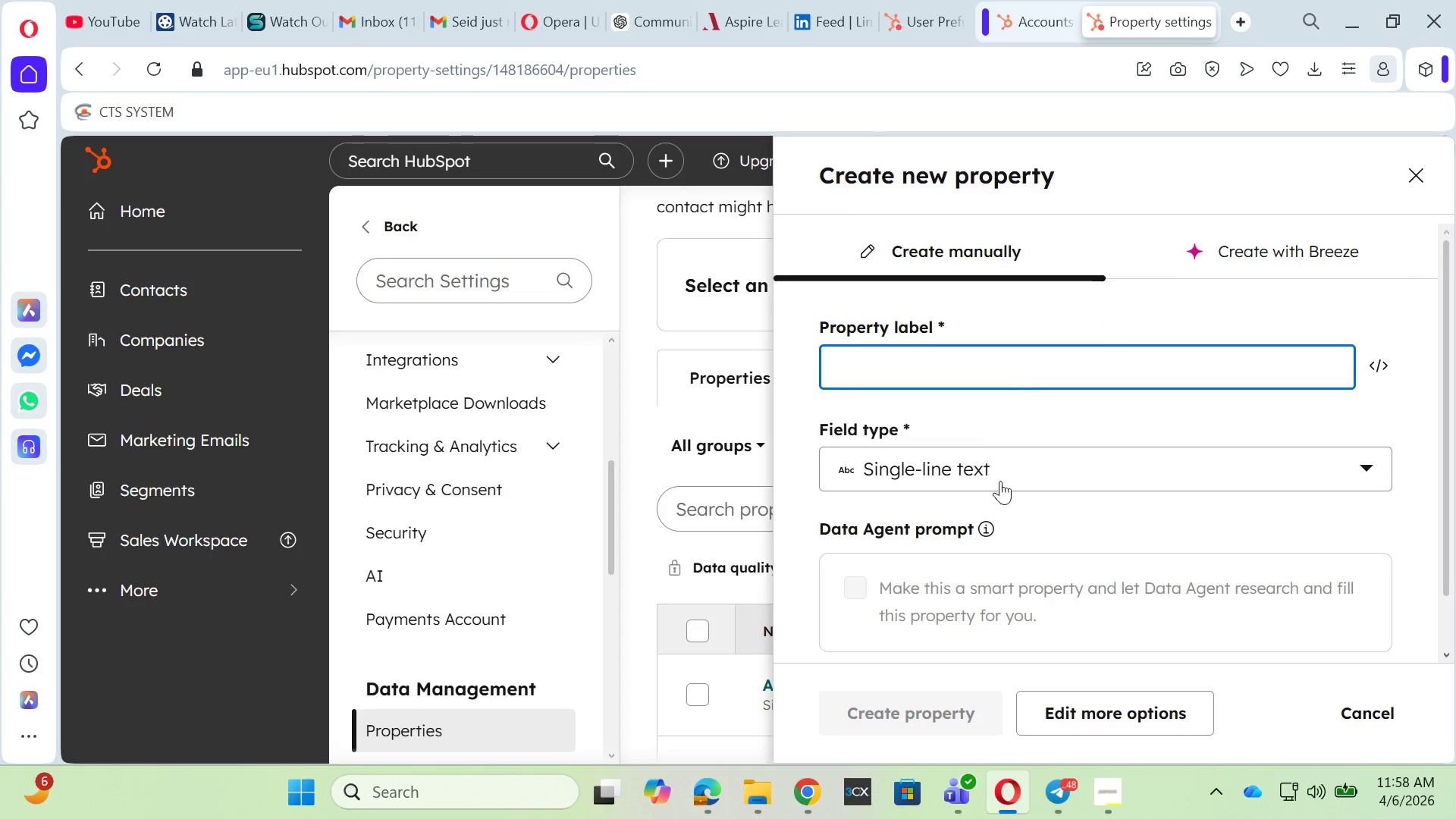 
wait(7.81)
 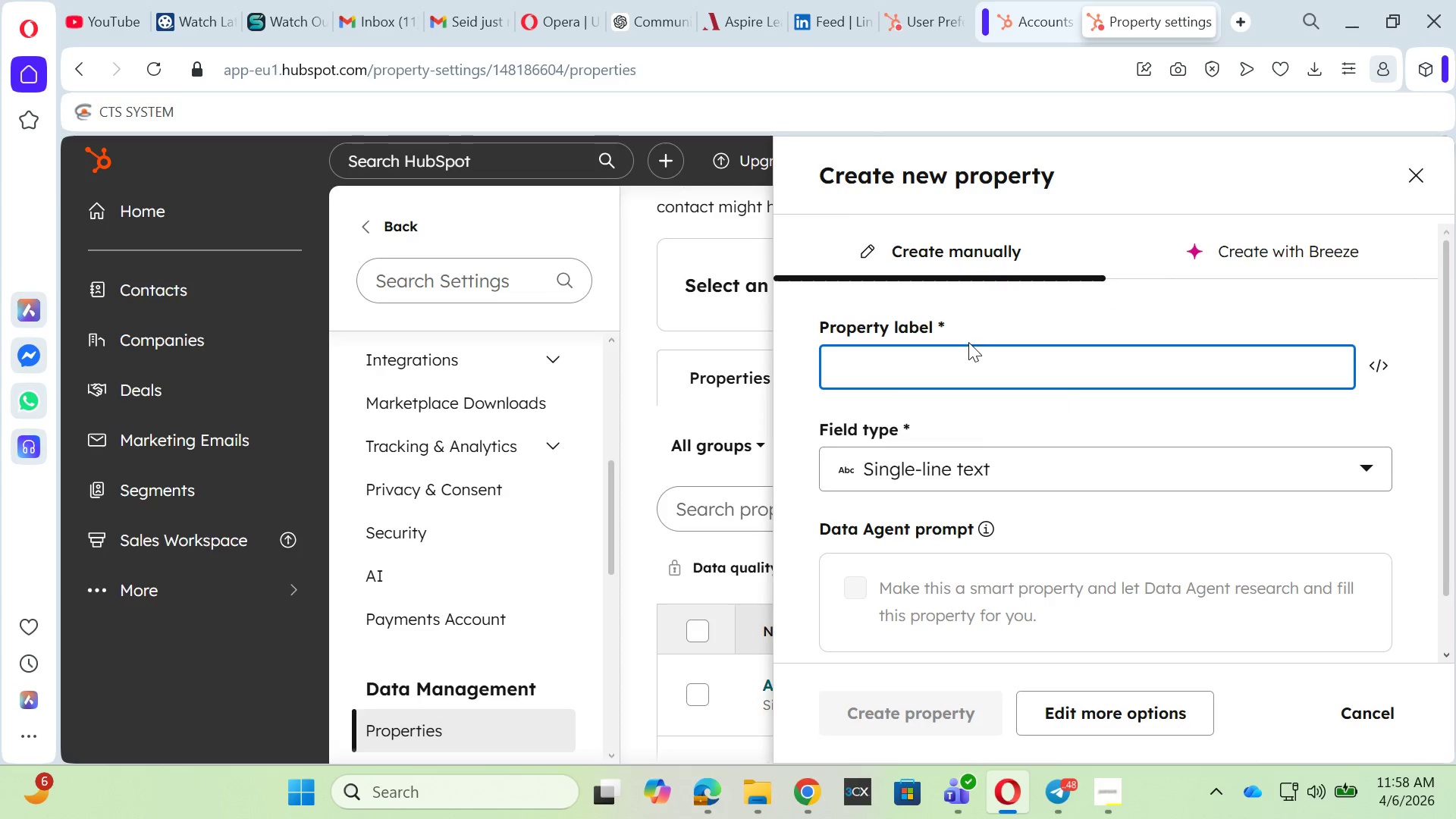 
left_click([1097, 708])
 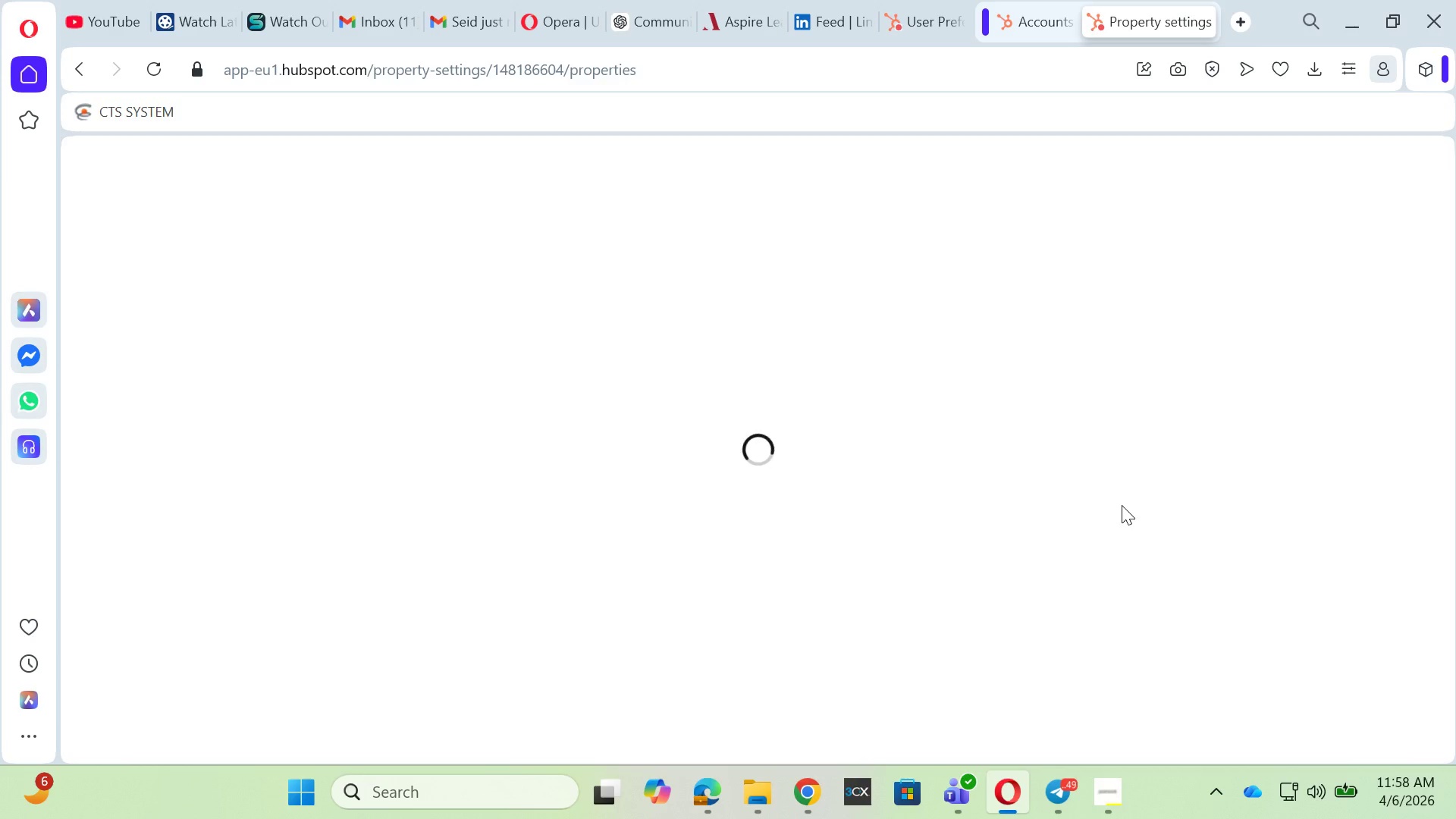 
wait(6.78)
 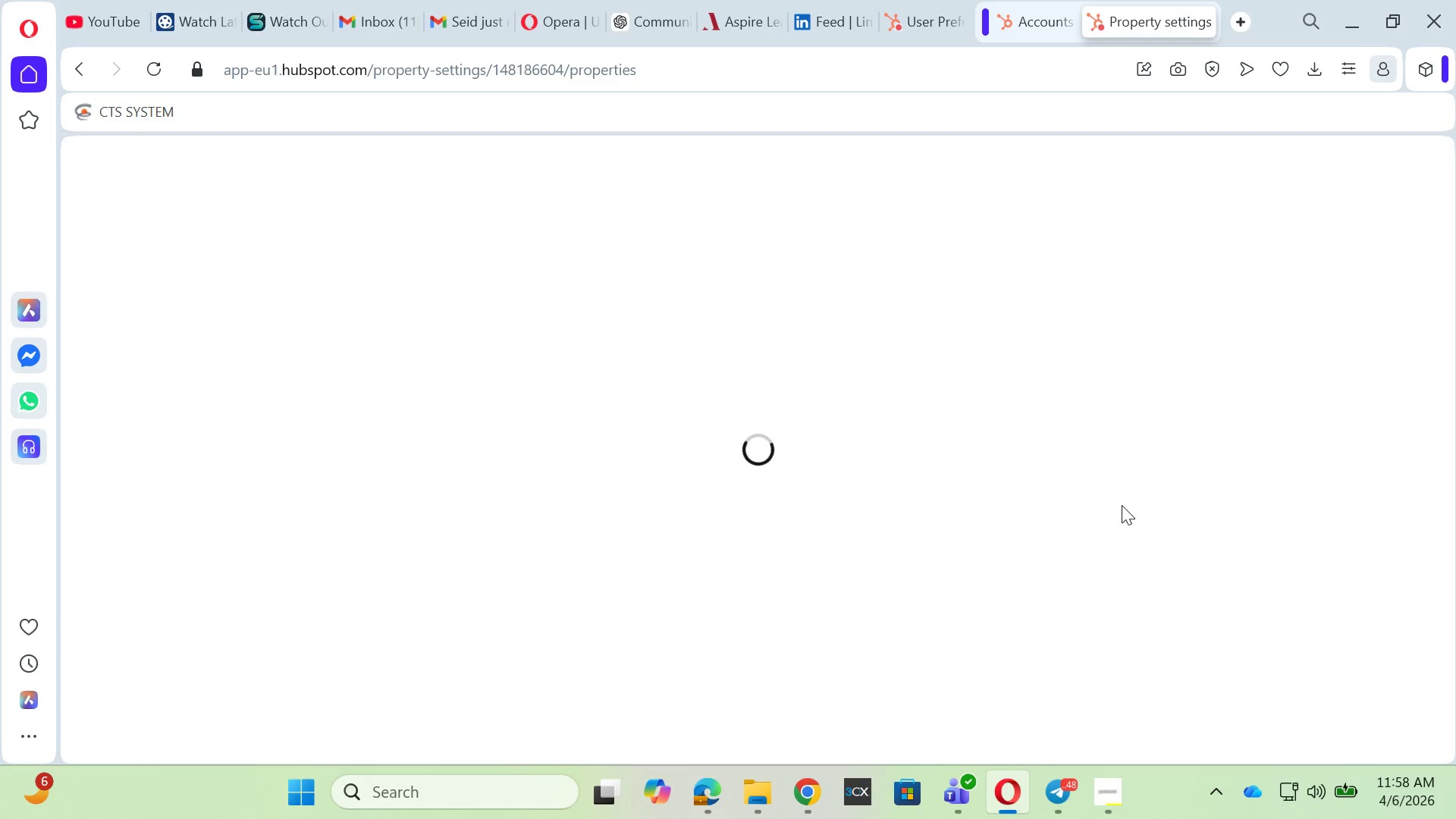 
left_click([1111, 786])
 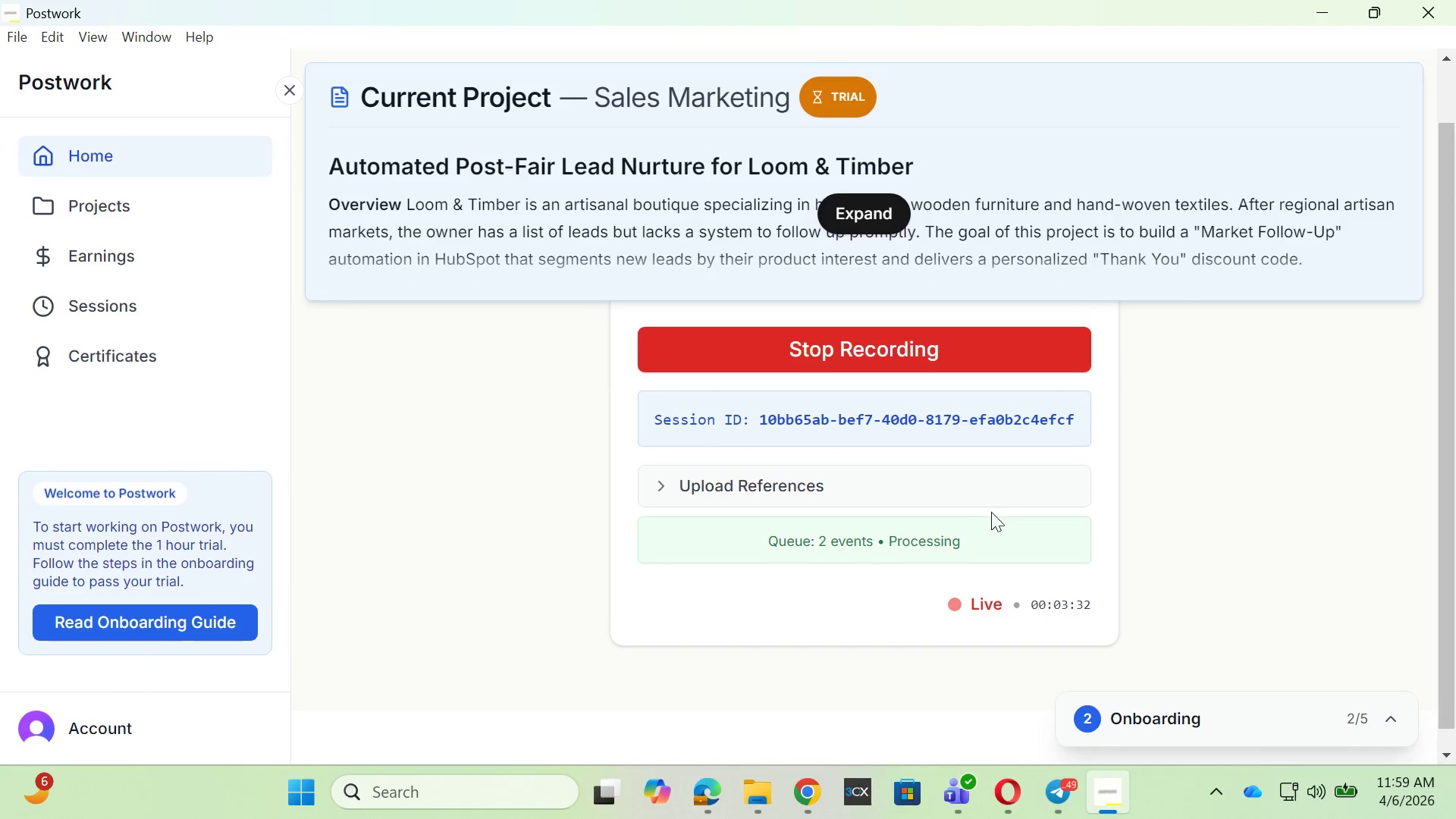 
wait(6.97)
 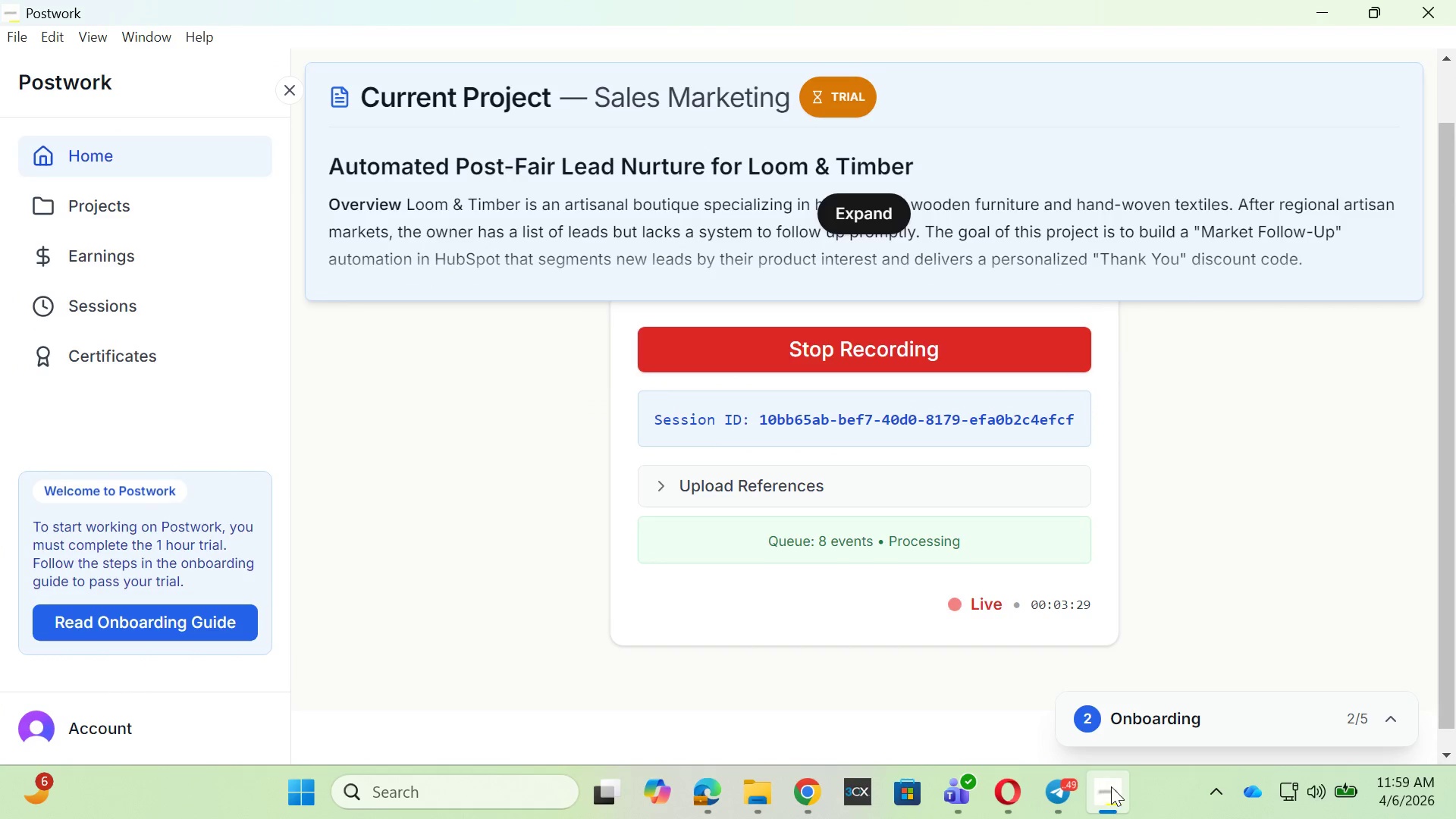 
left_click([1316, 10])
 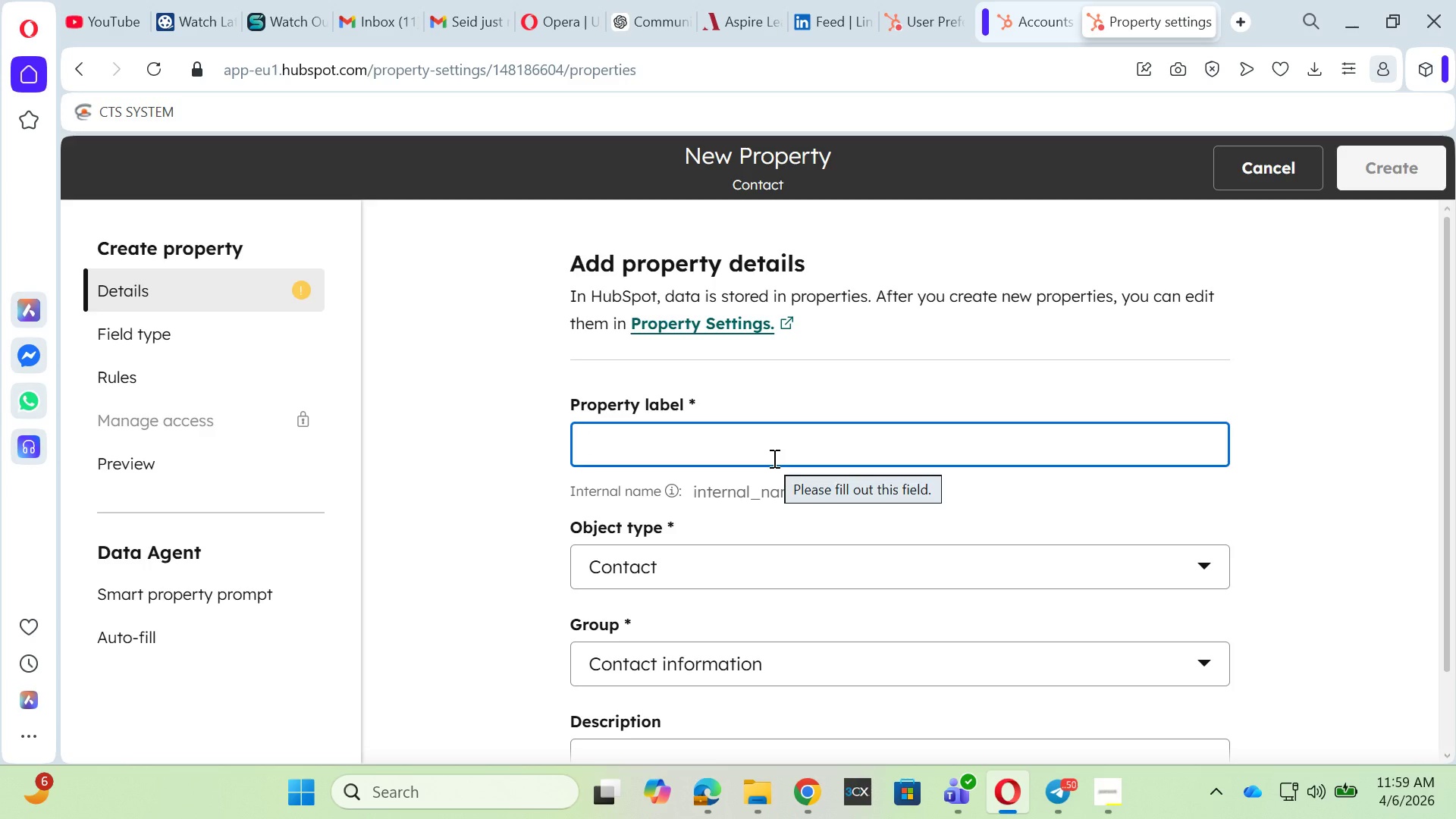 
wait(19.66)
 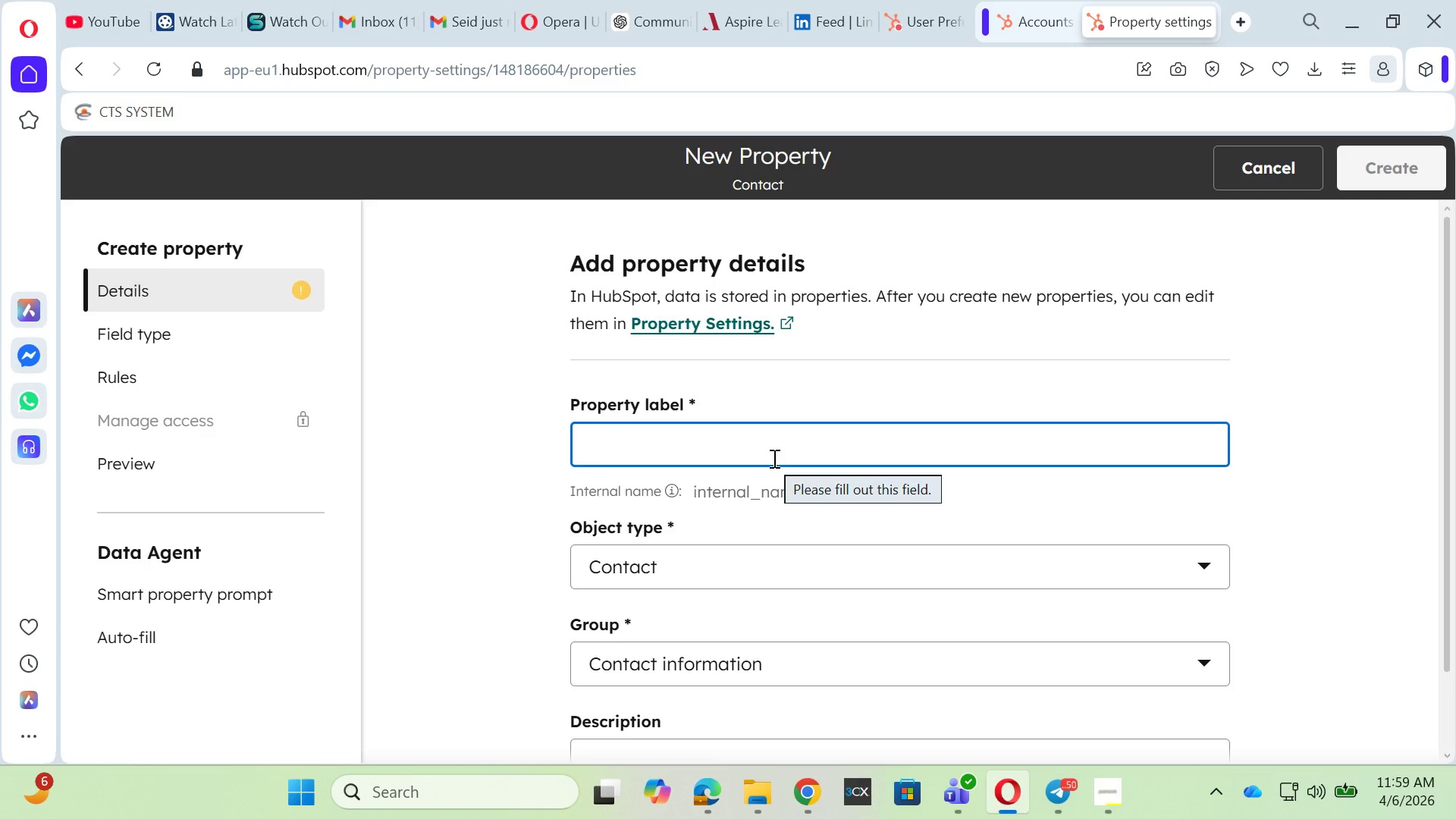 
type(ma)
 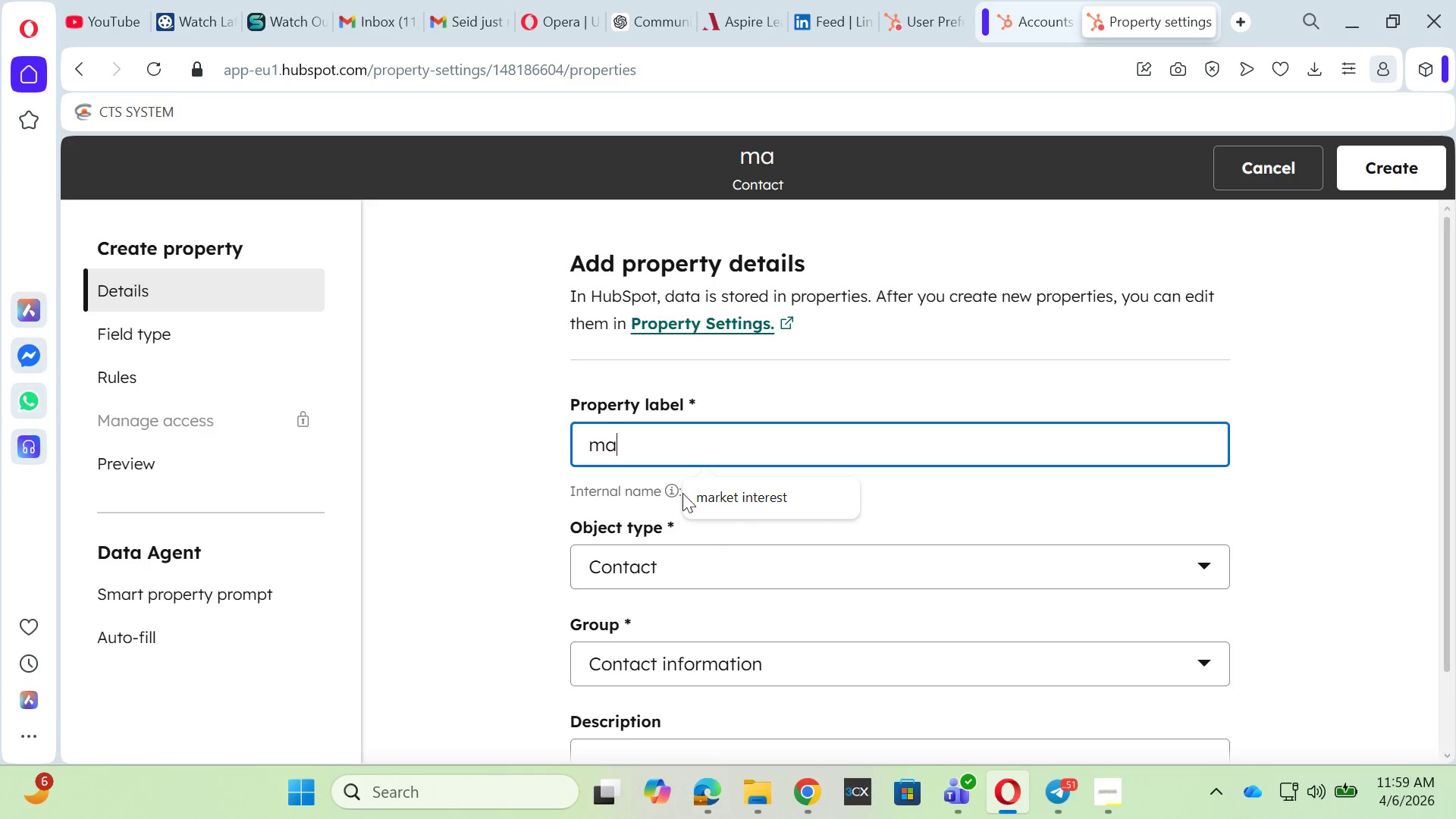 
left_click([725, 501])
 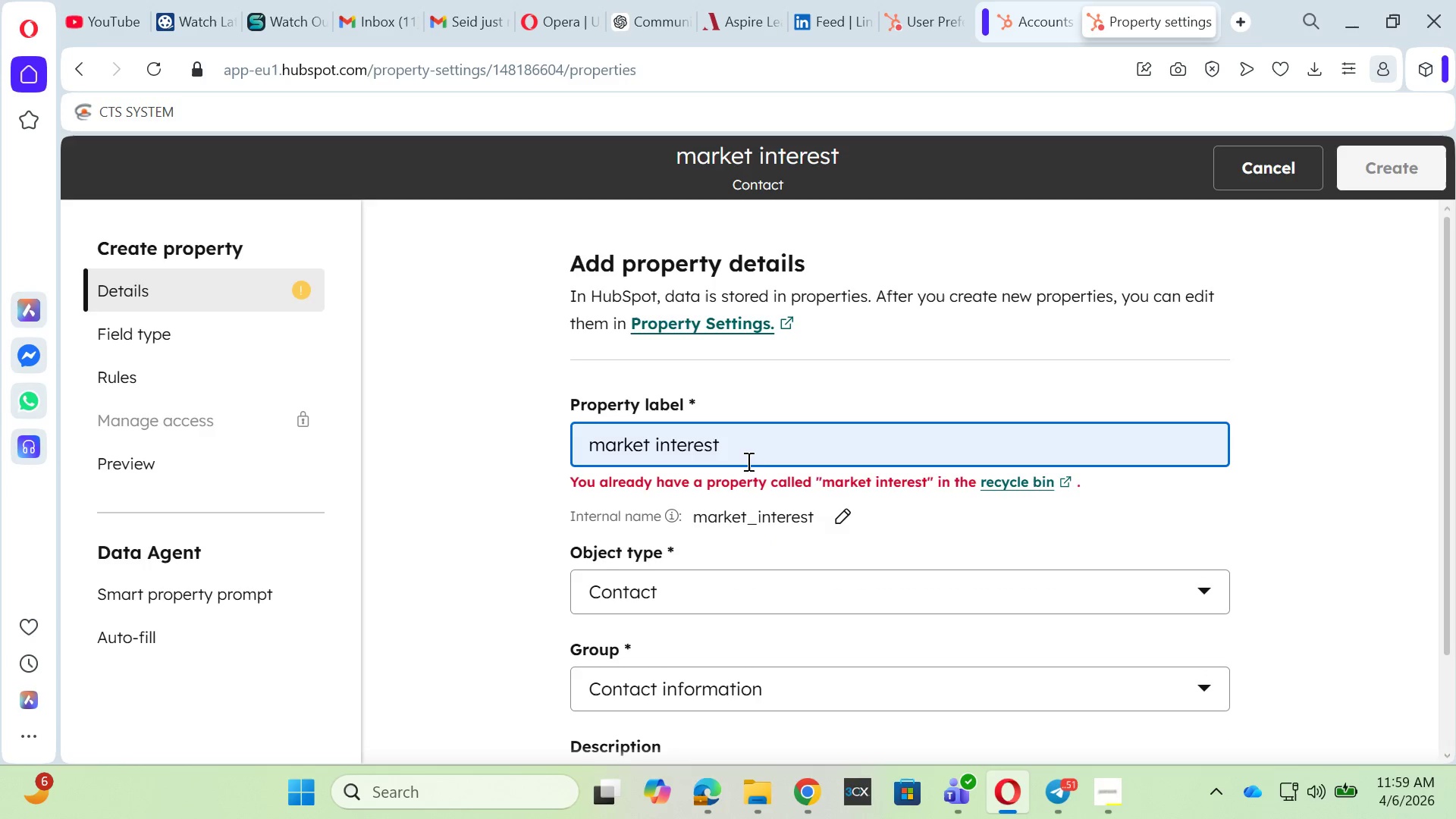 
left_click([659, 442])
 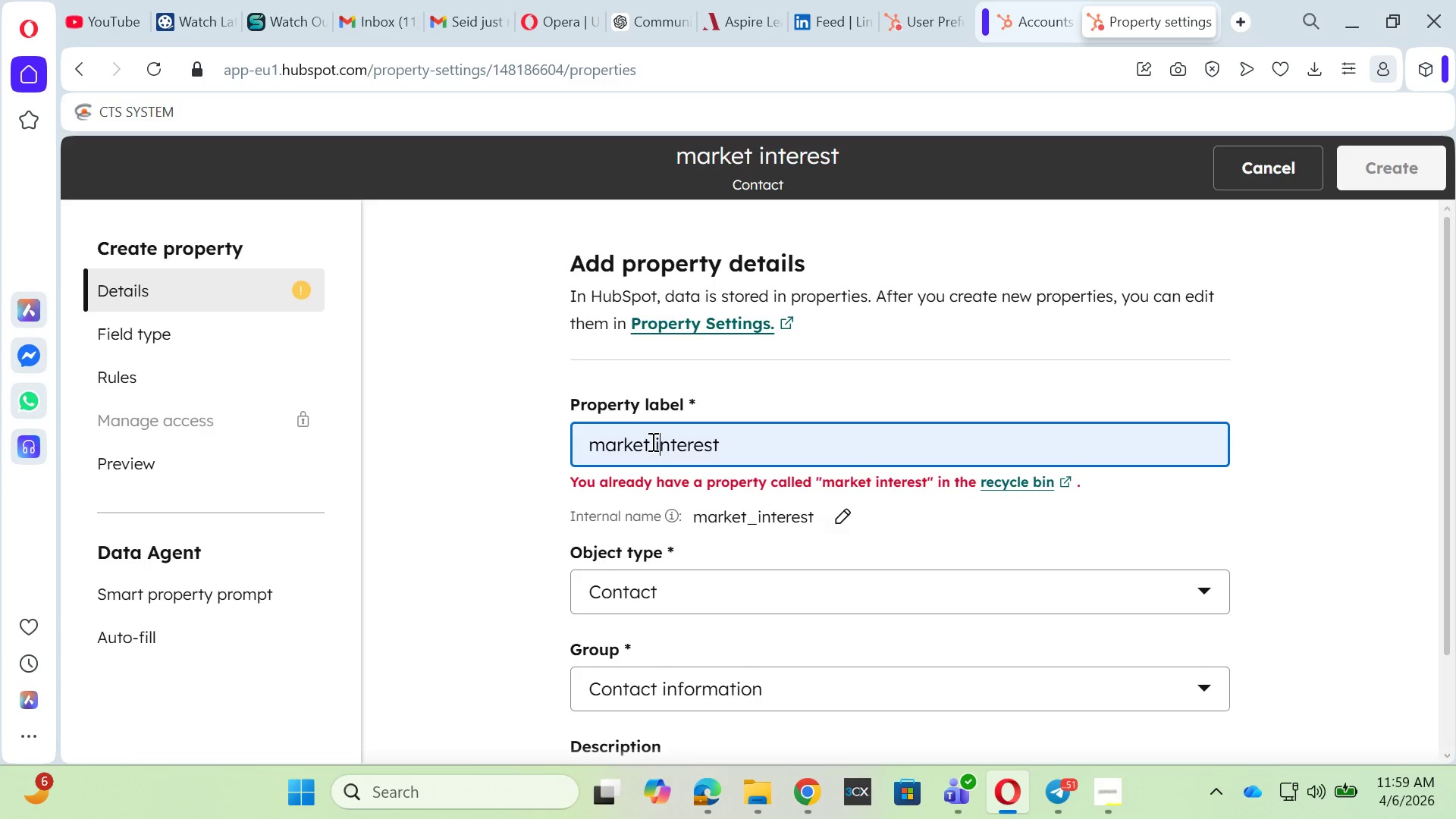 
left_click([653, 441])
 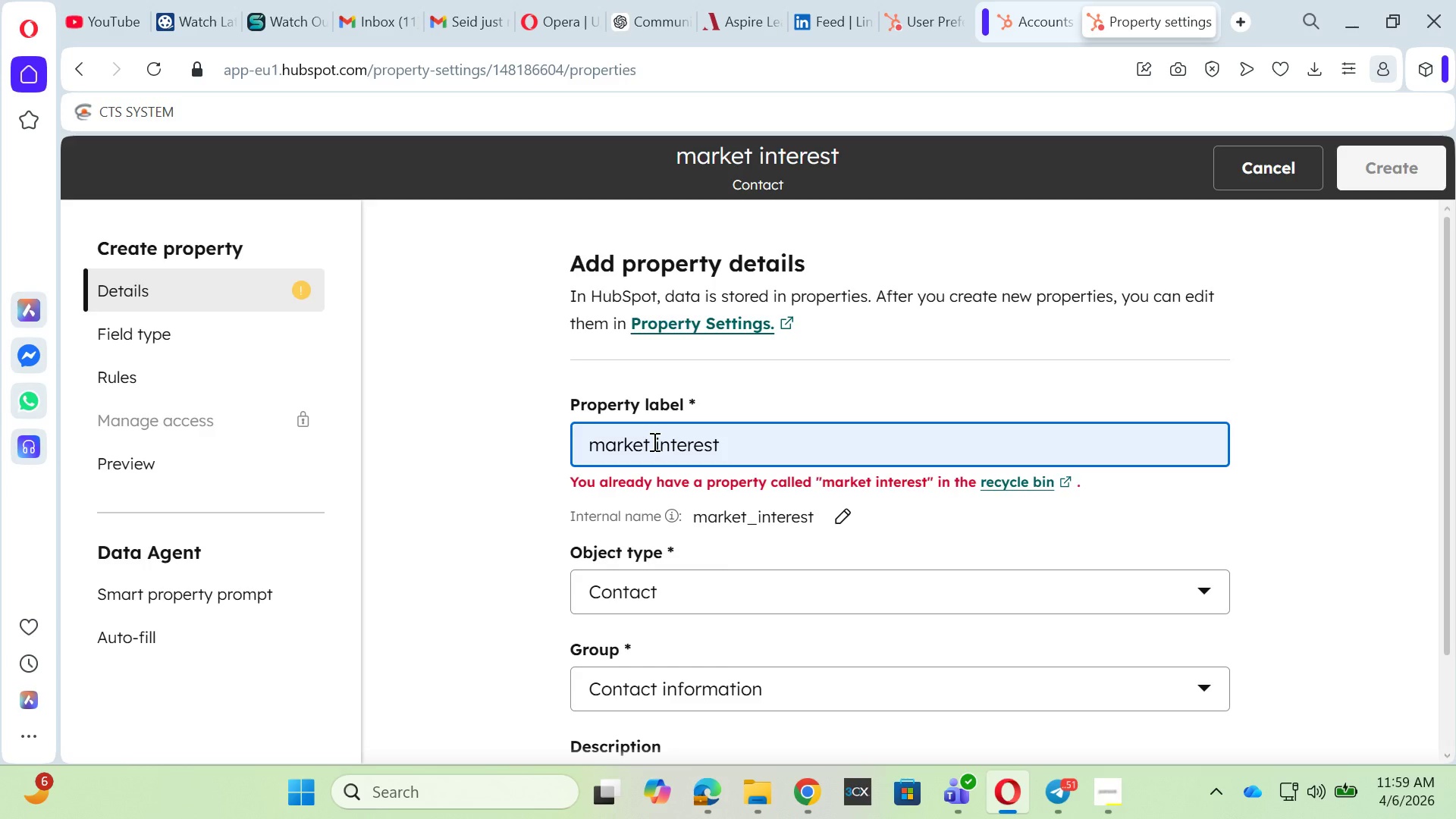 
key(Backspace)
 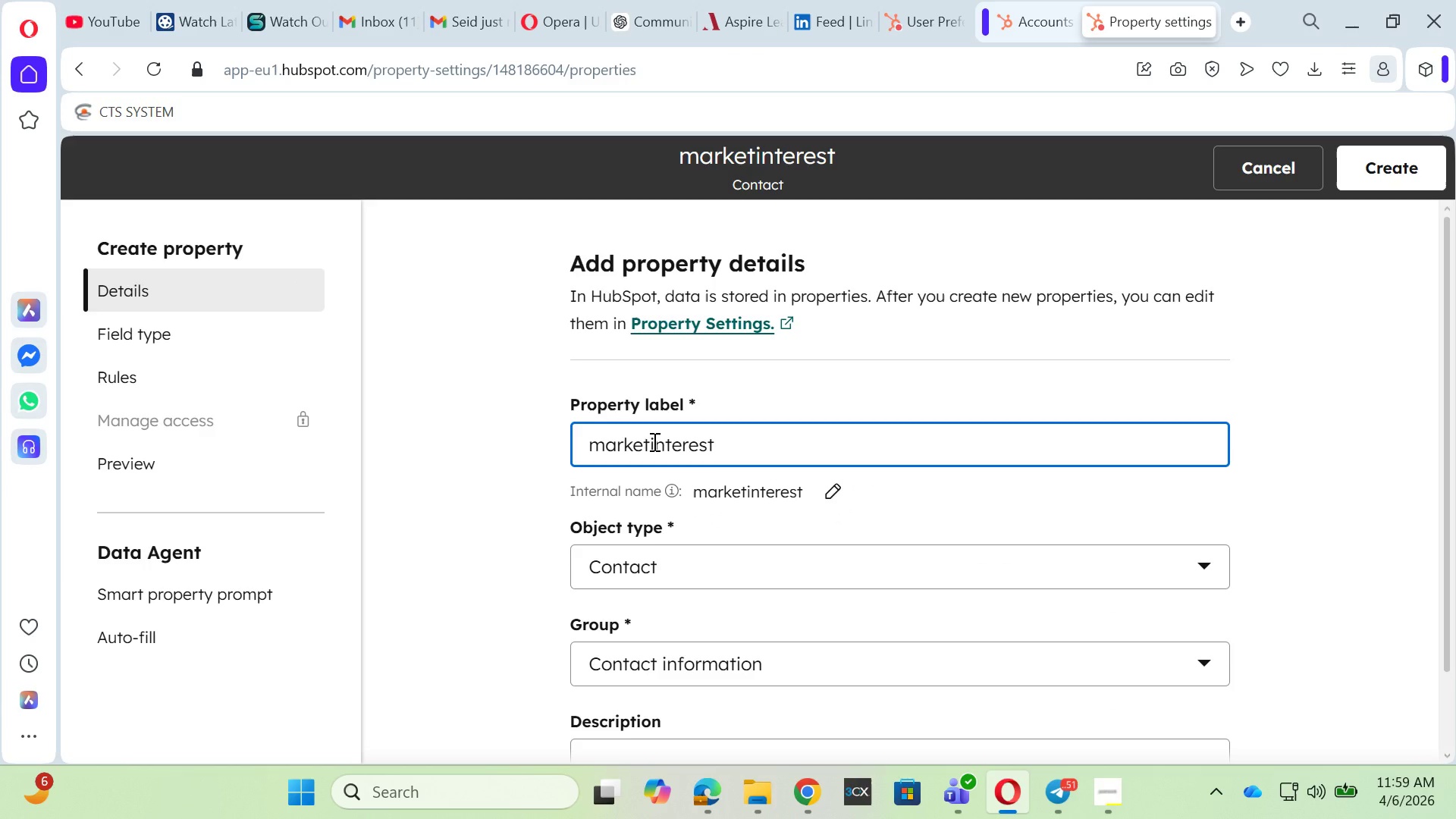 
key(Shift+Minus)
 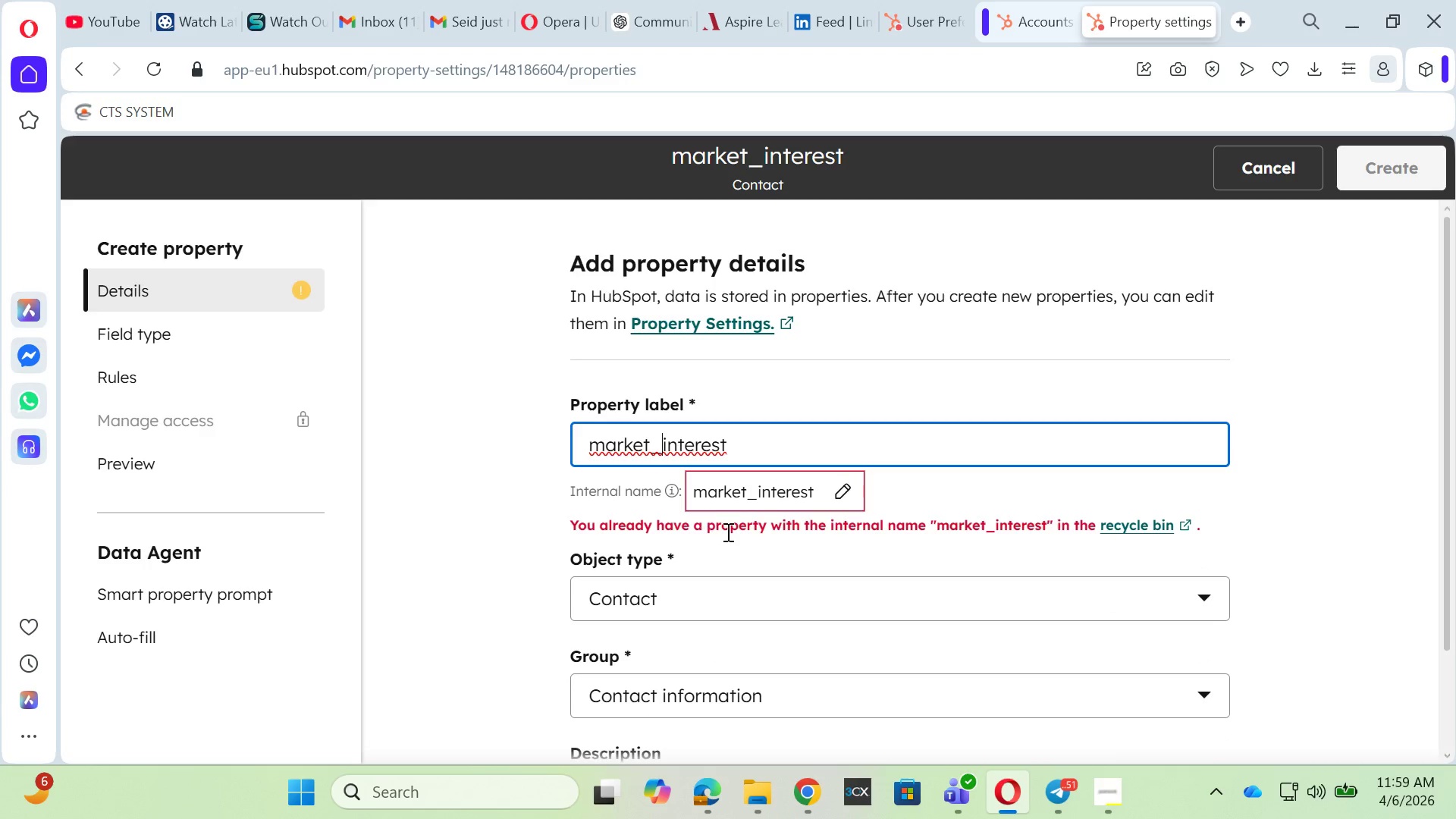 
left_click([744, 544])
 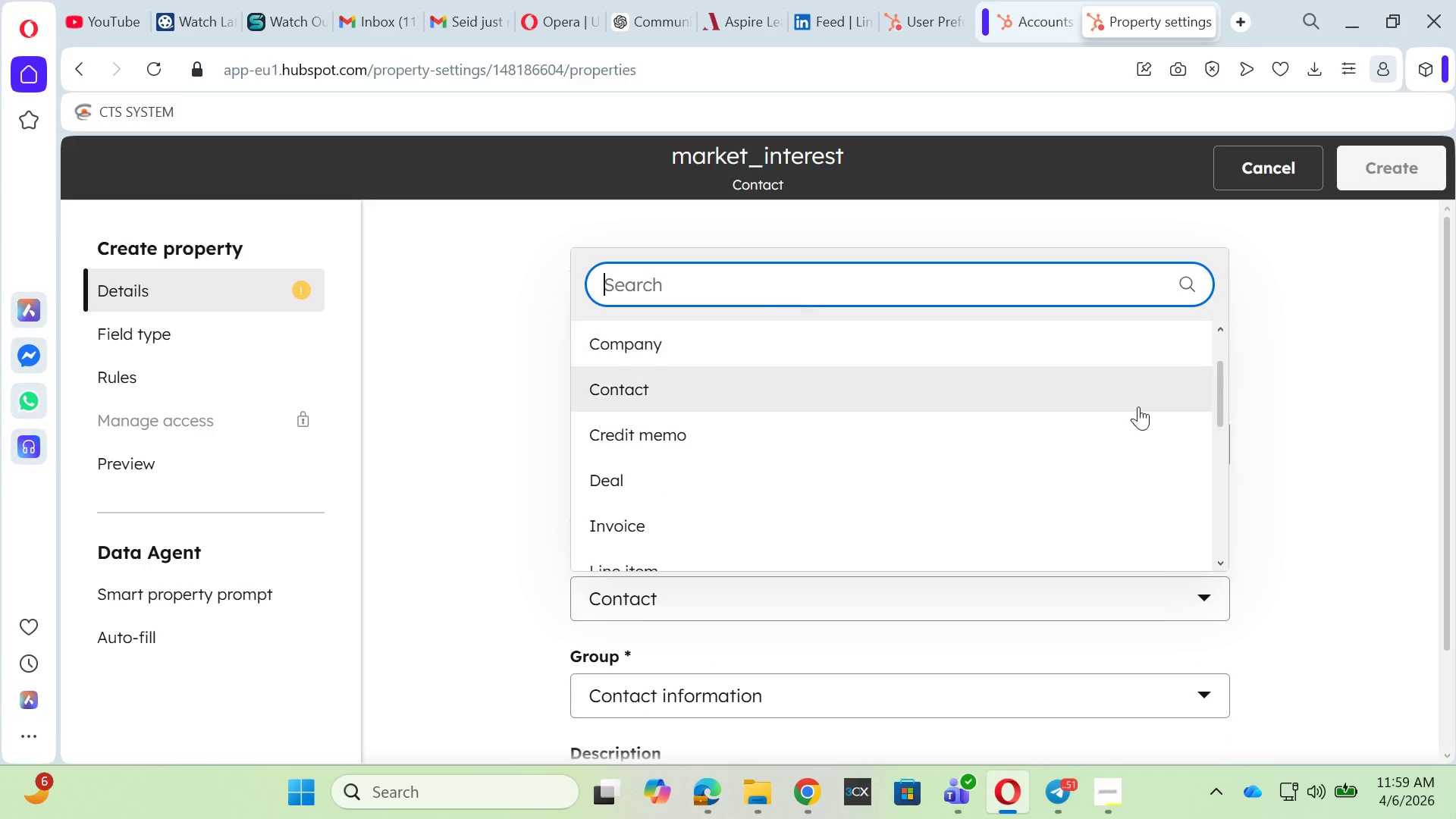 
left_click([1371, 441])
 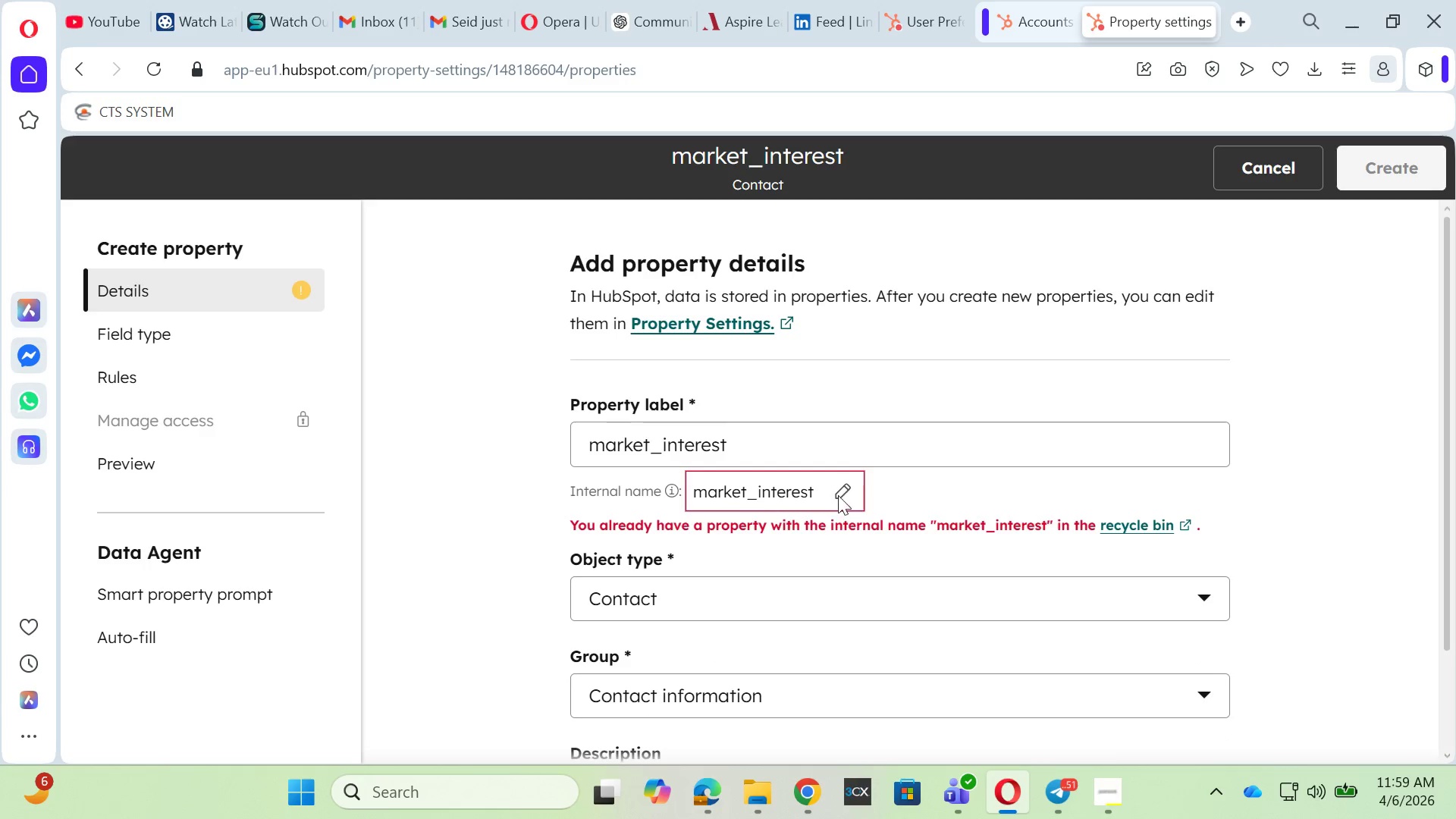 
left_click([843, 488])
 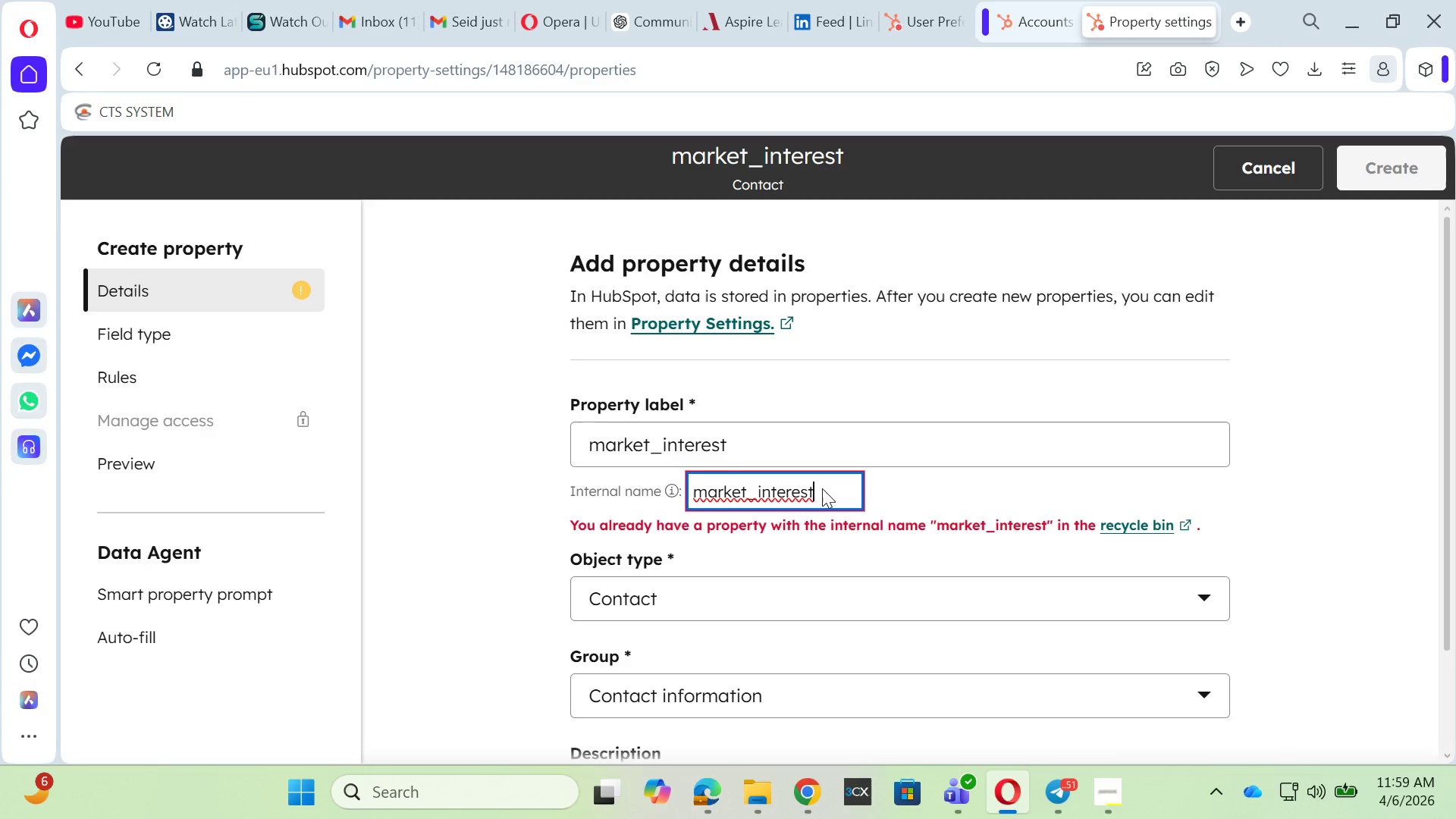 
left_click([822, 488])
 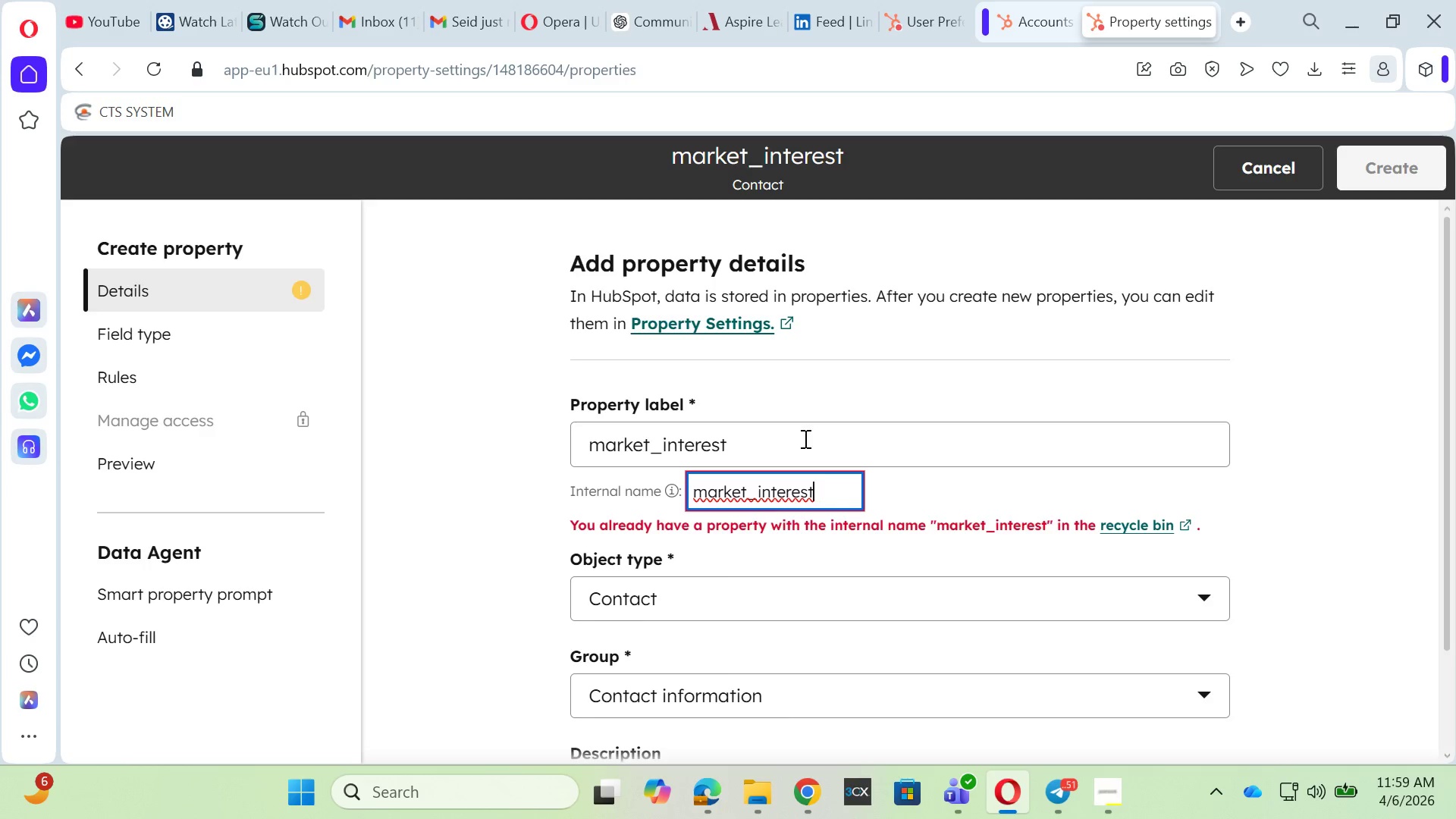 
wait(7.16)
 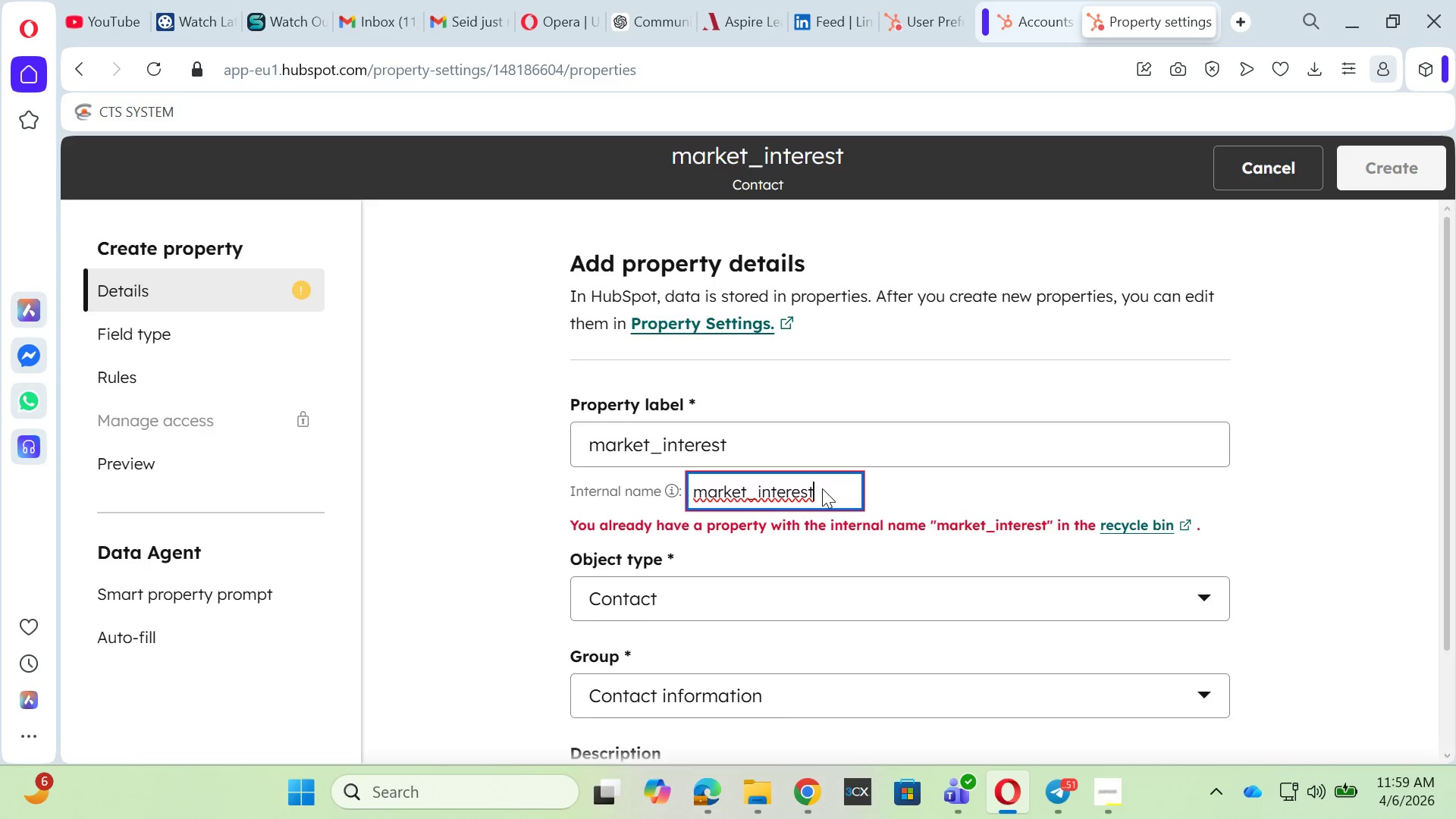 
left_click([708, 489])
 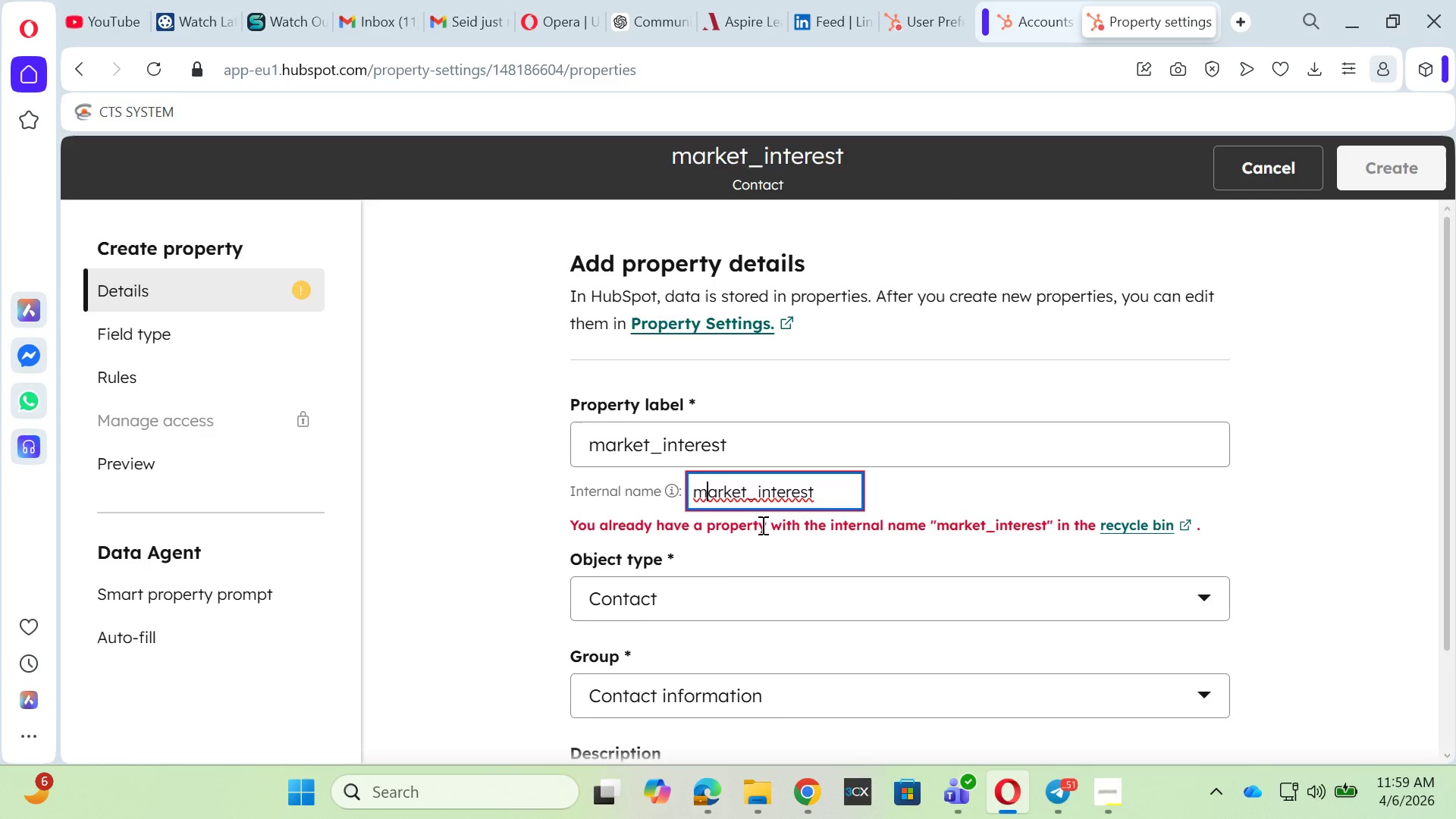 
key(Backspace)
 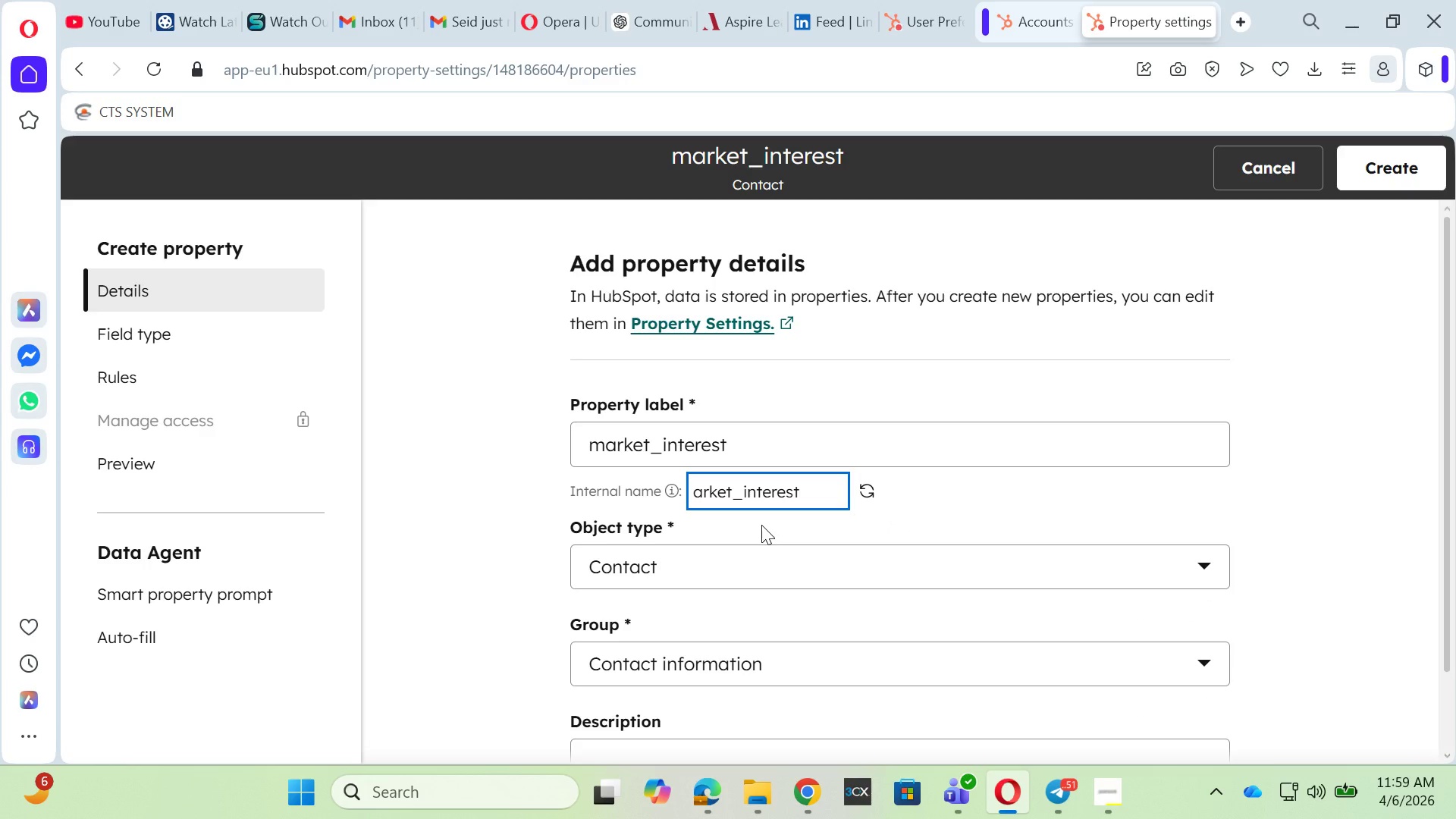 
key(Shift+M)
 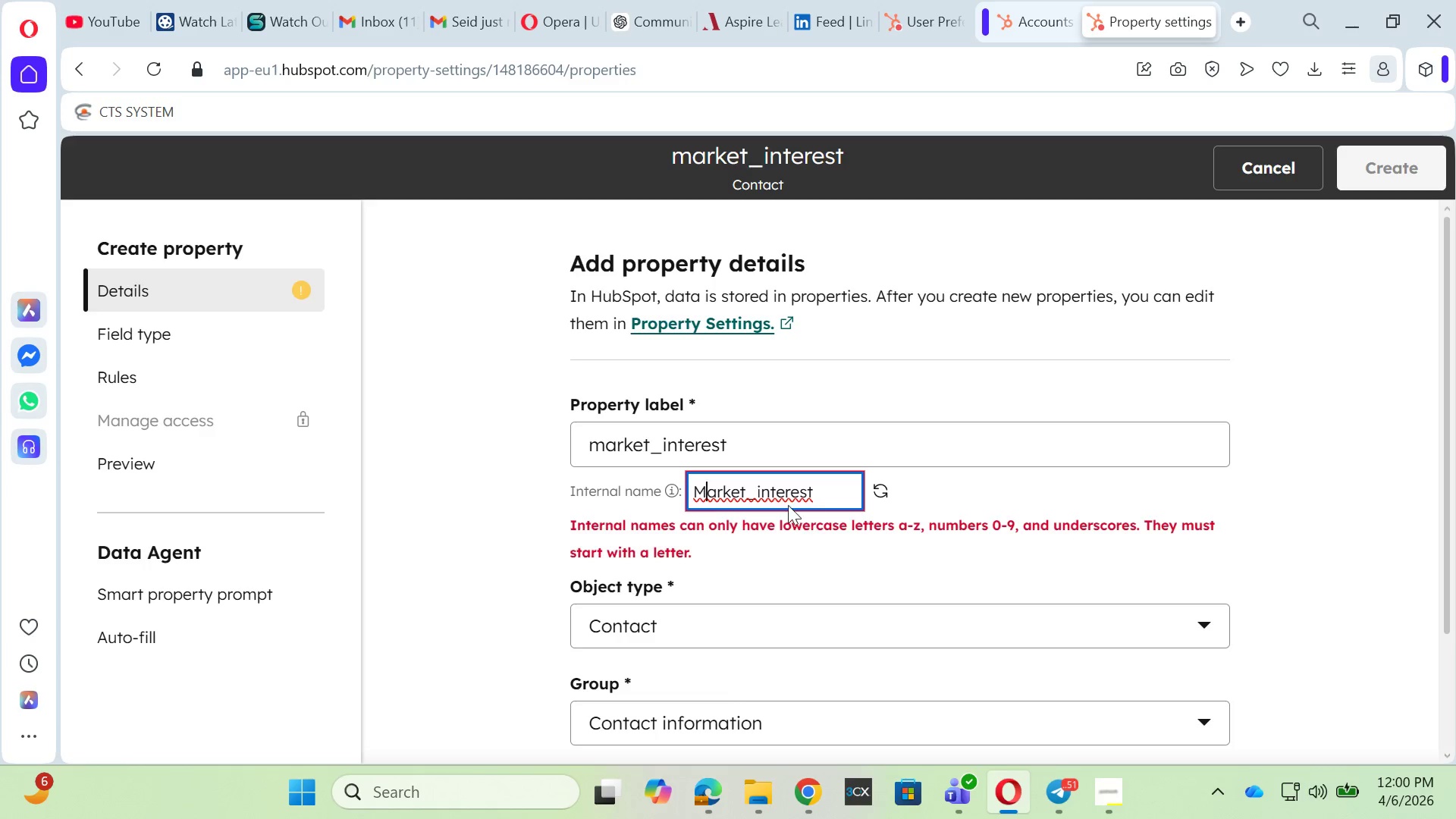 
wait(5.95)
 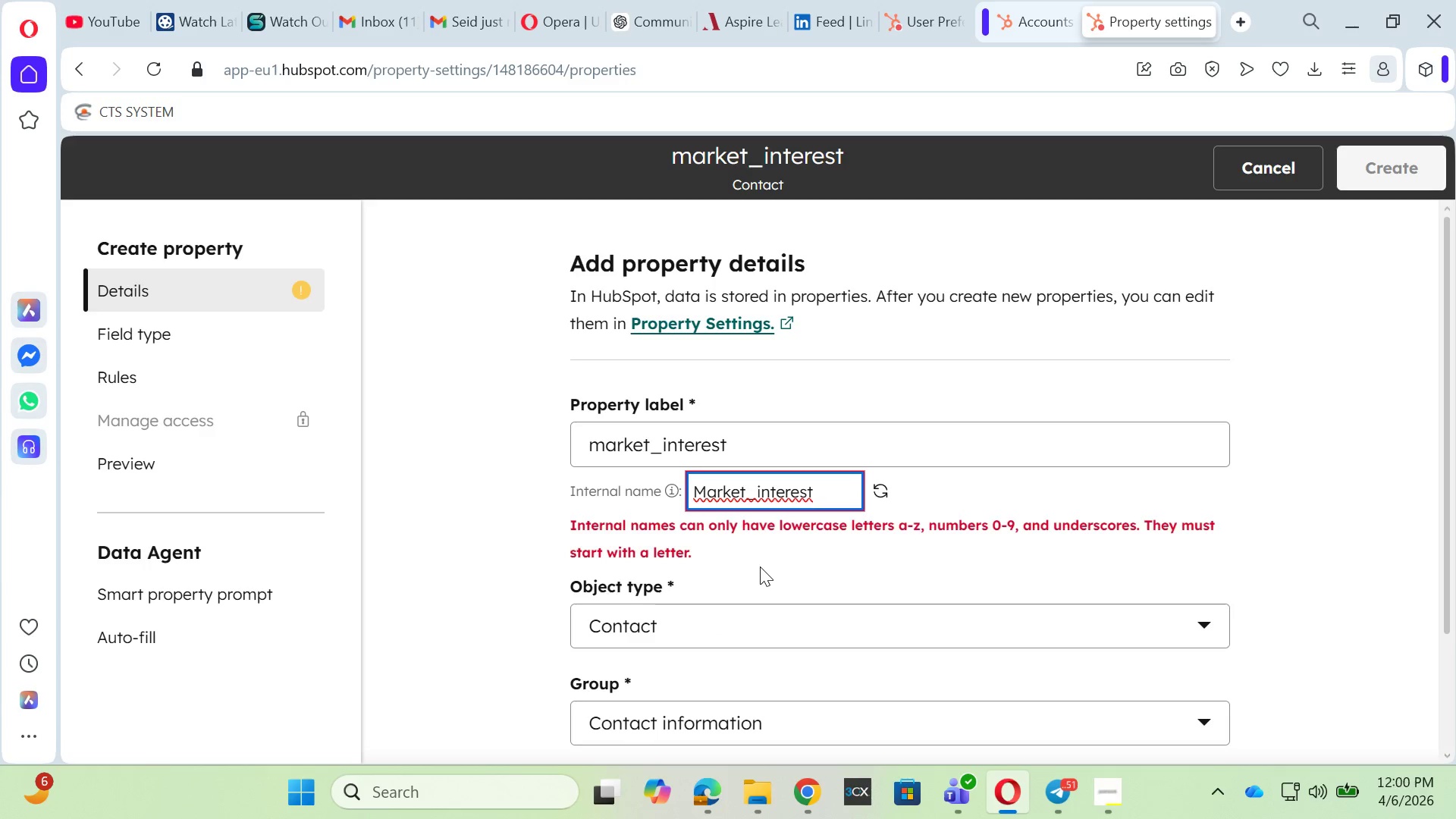 
left_click([760, 488])
 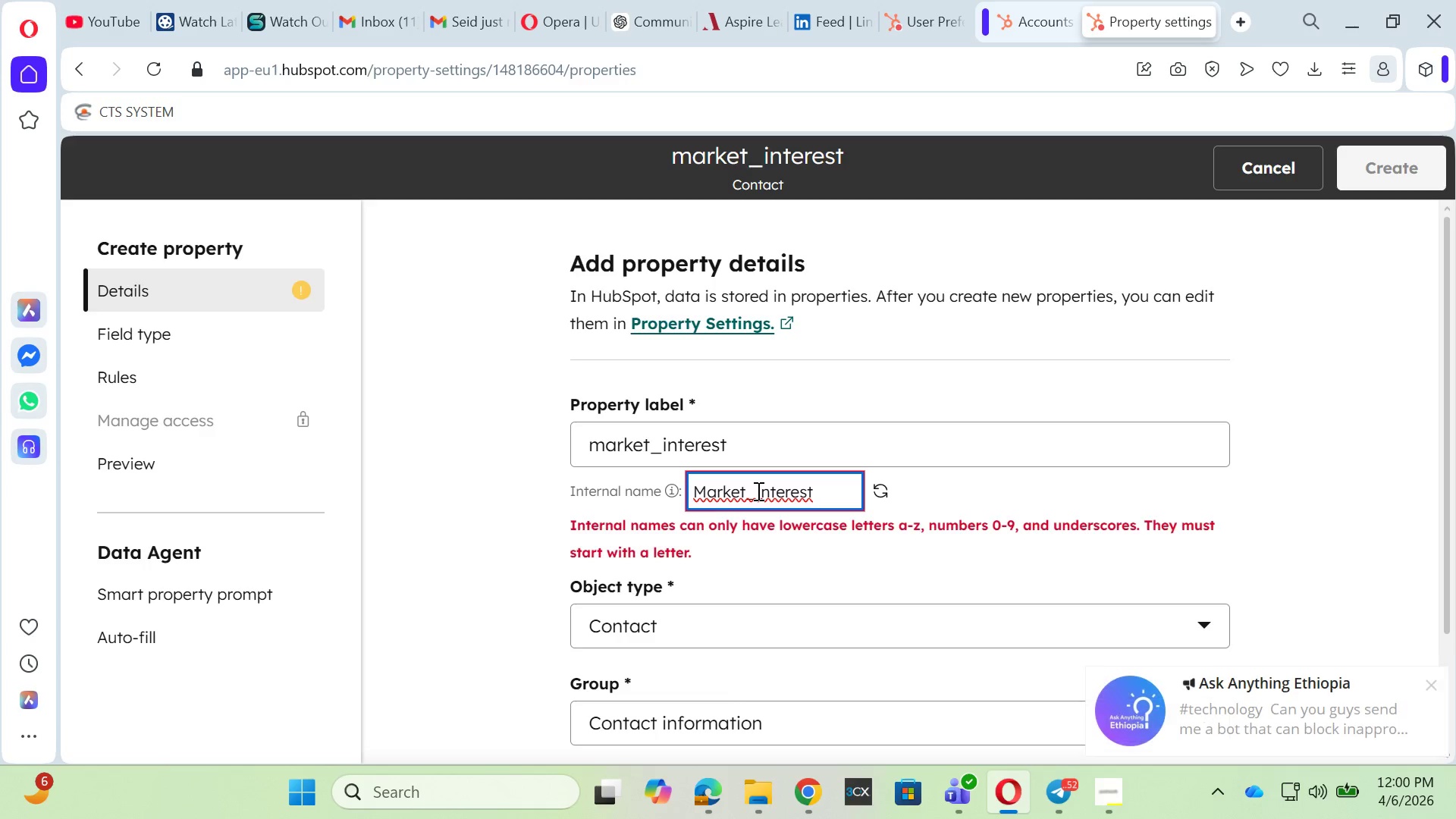 
left_click([757, 491])
 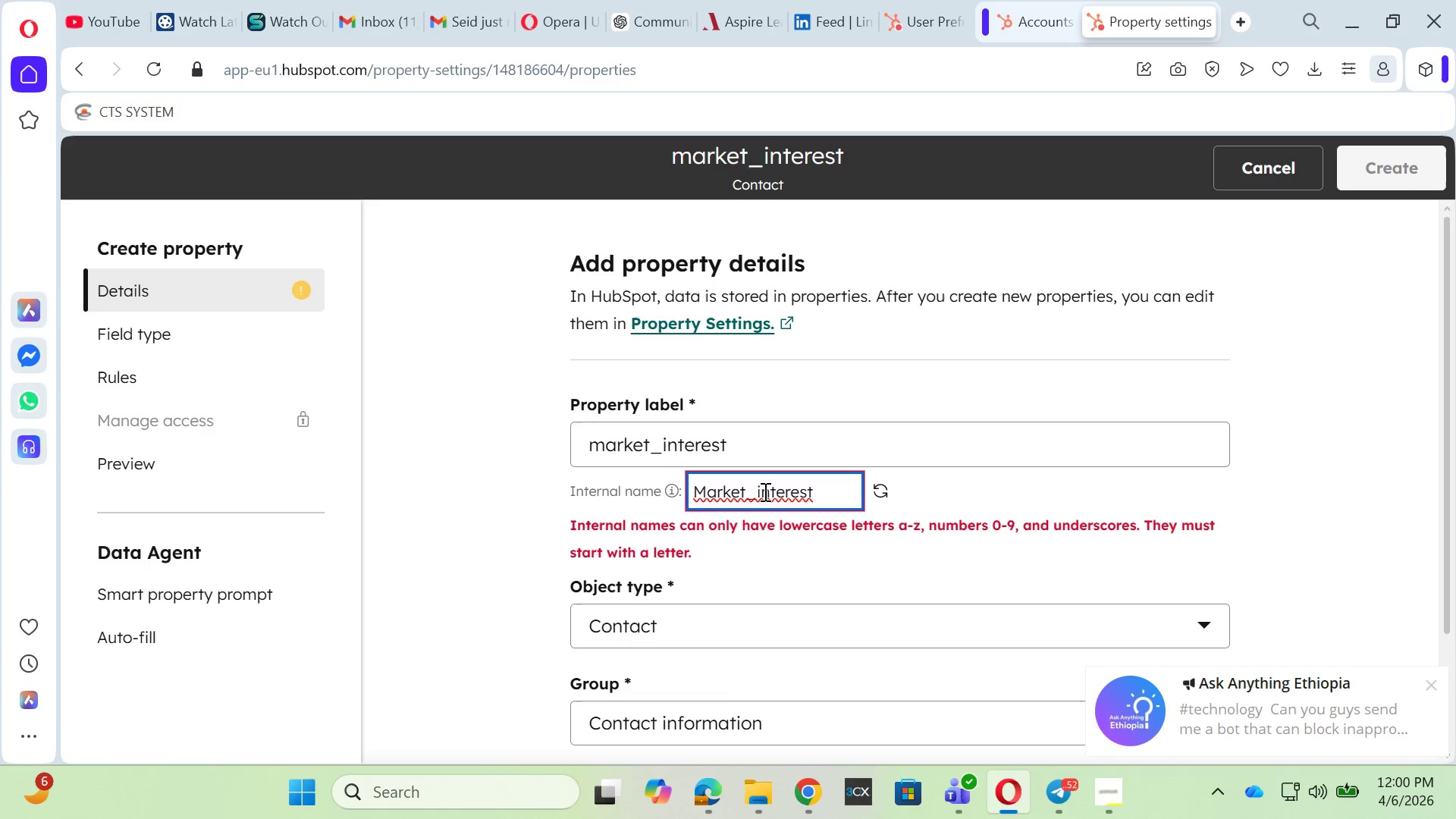 
key(Backspace)
 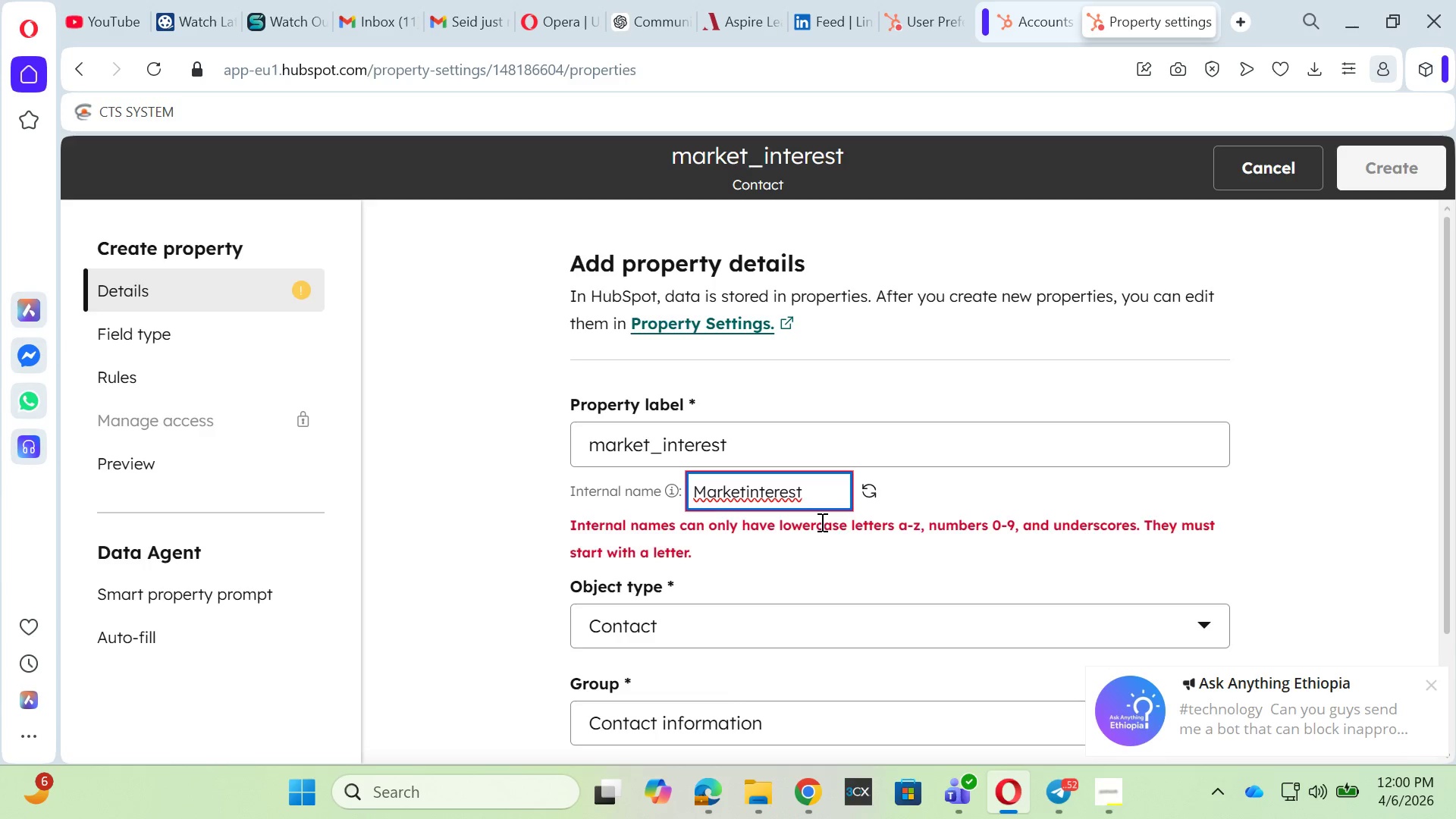 
left_click([846, 557])
 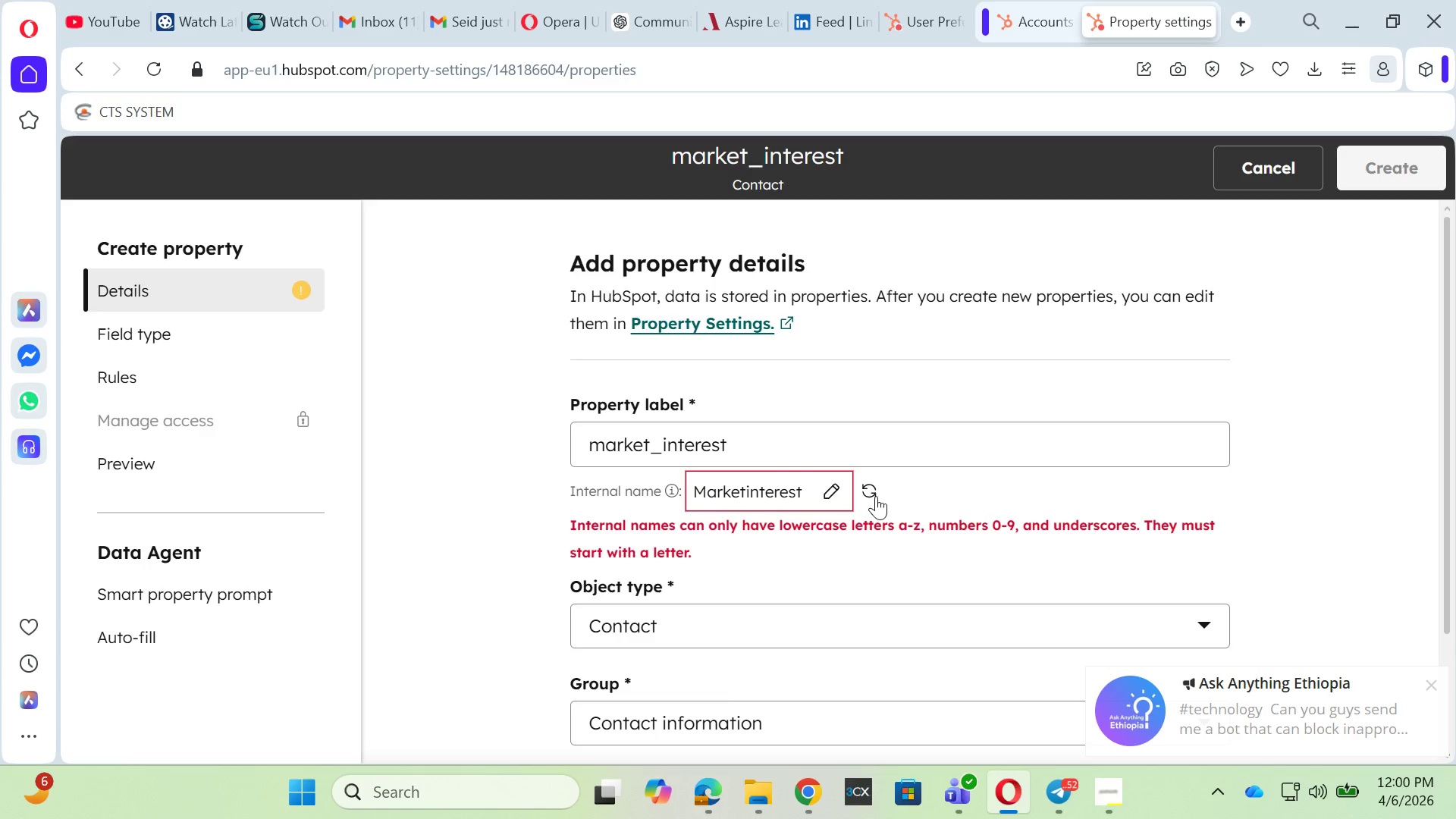 
left_click([874, 487])
 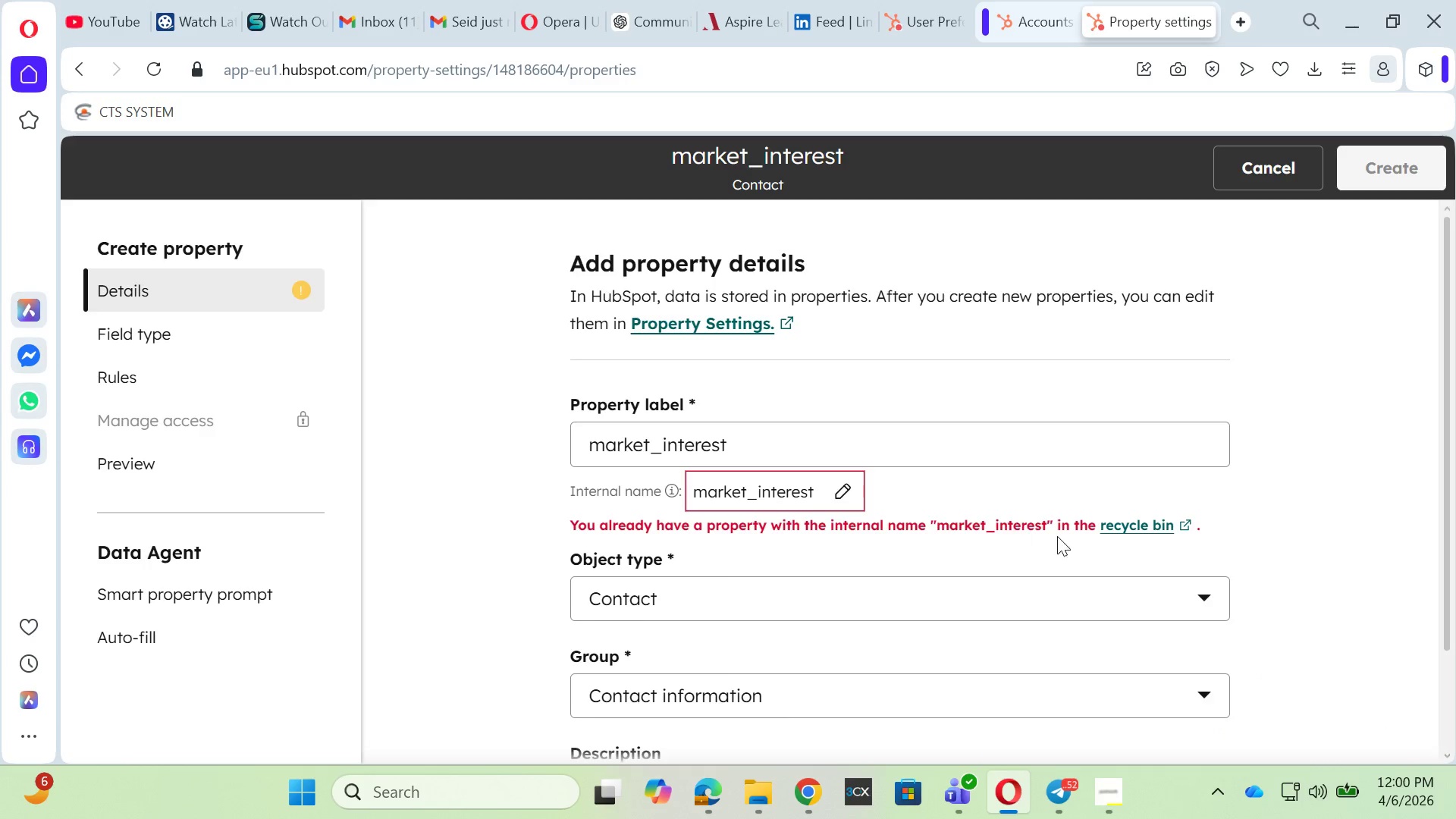 
wait(8.27)
 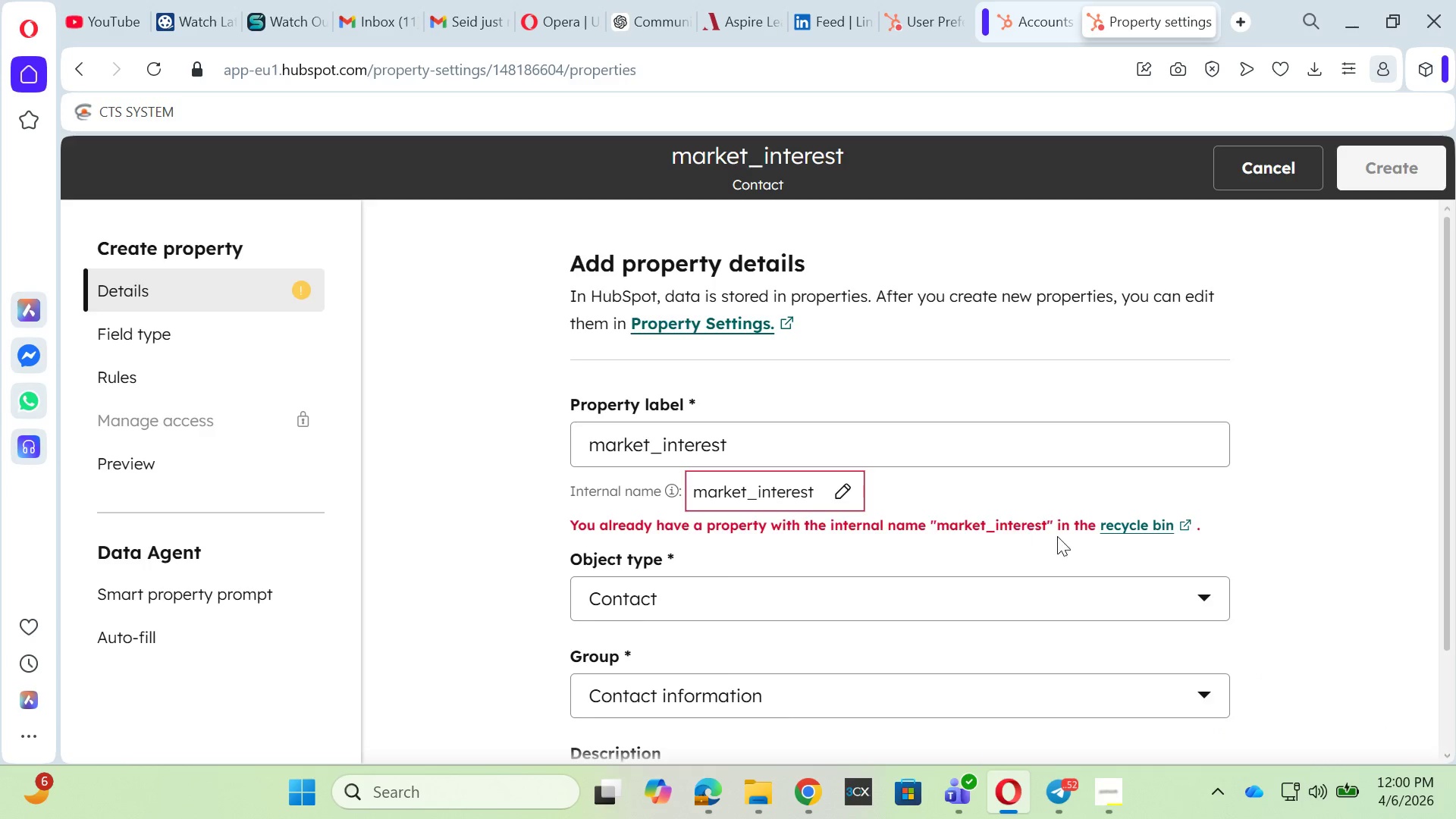 
left_click([1168, 523])
 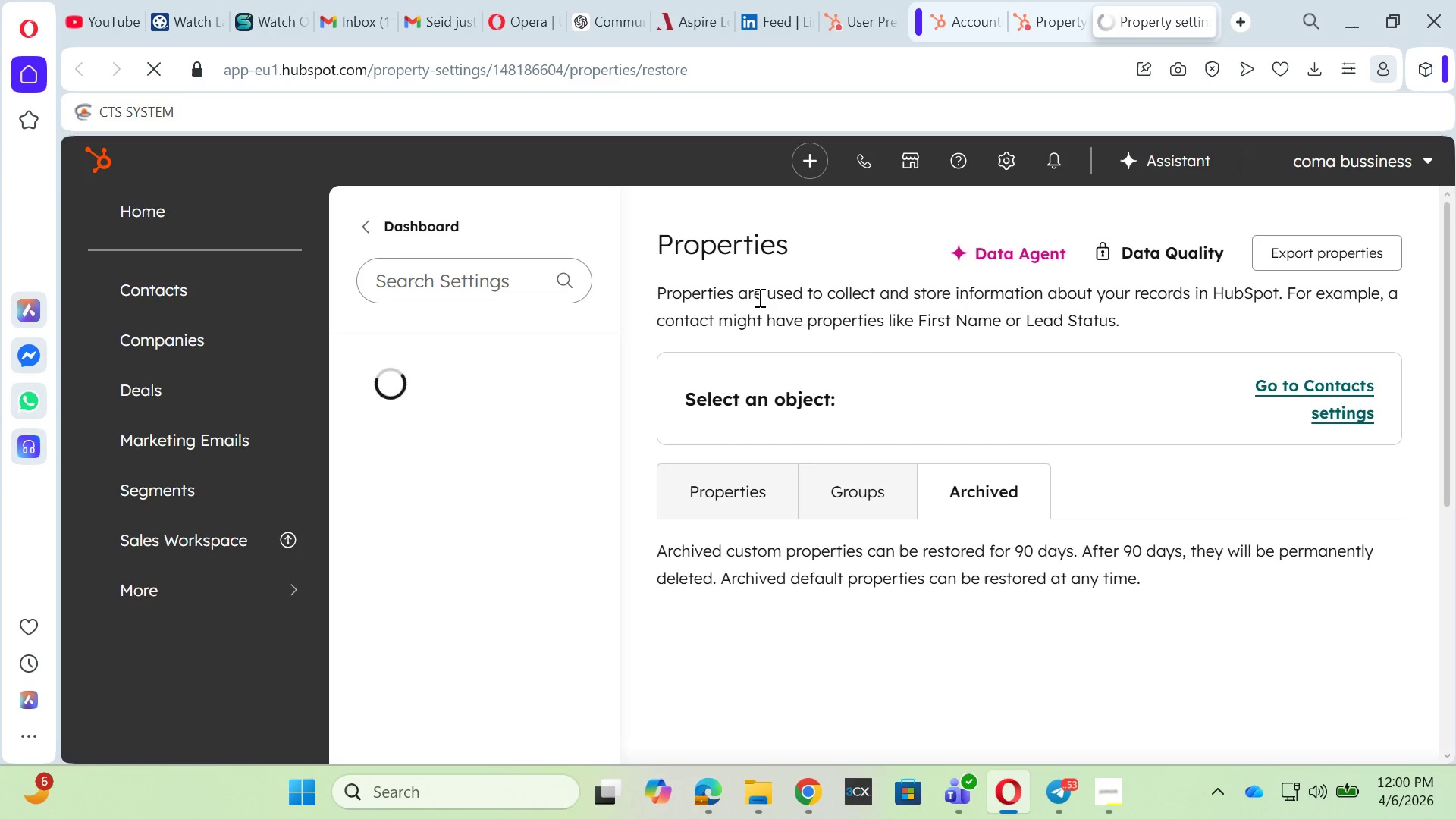 
wait(5.25)
 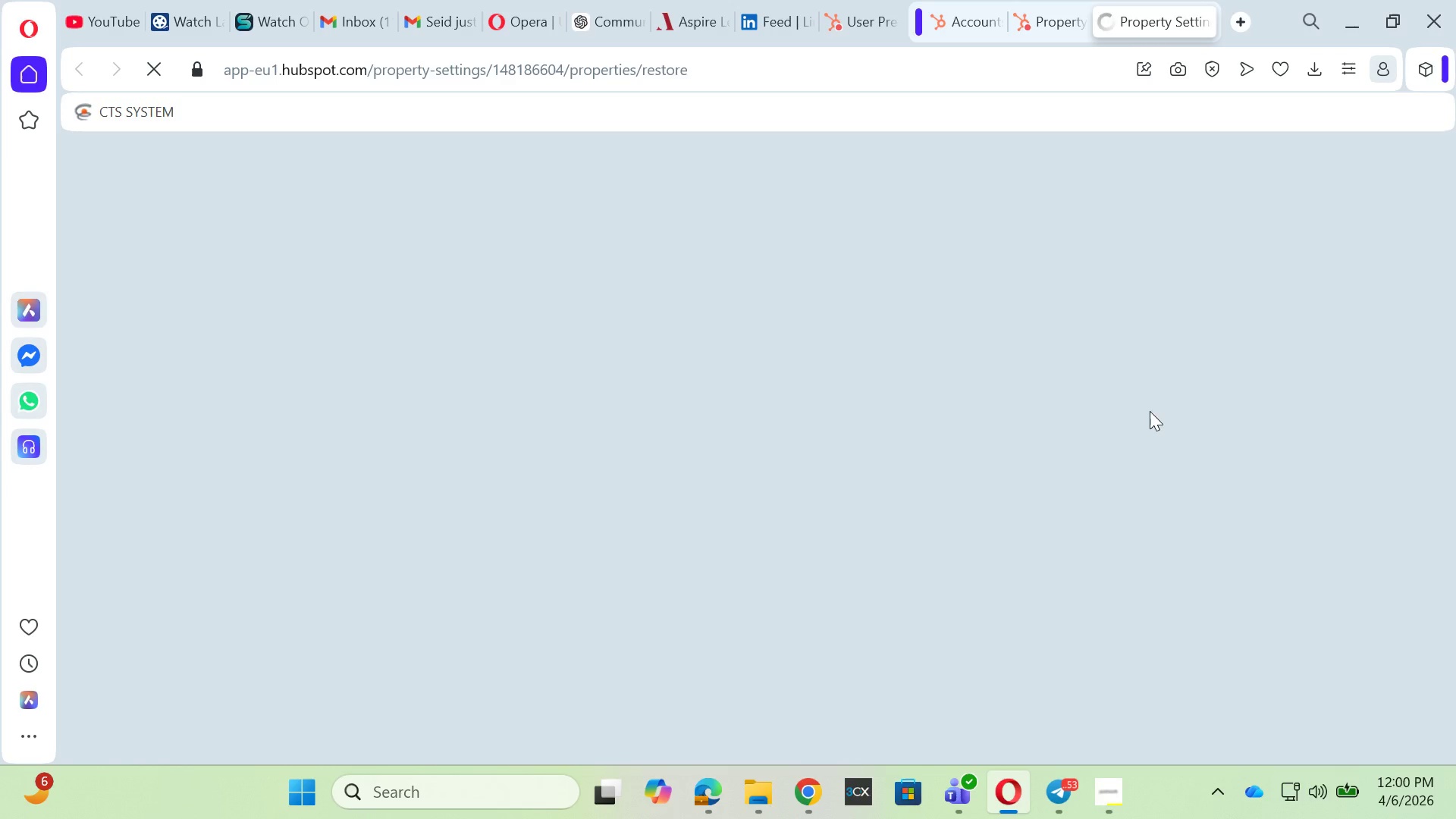 
scroll: coordinate [704, 577], scroll_direction: down, amount: 3.0
 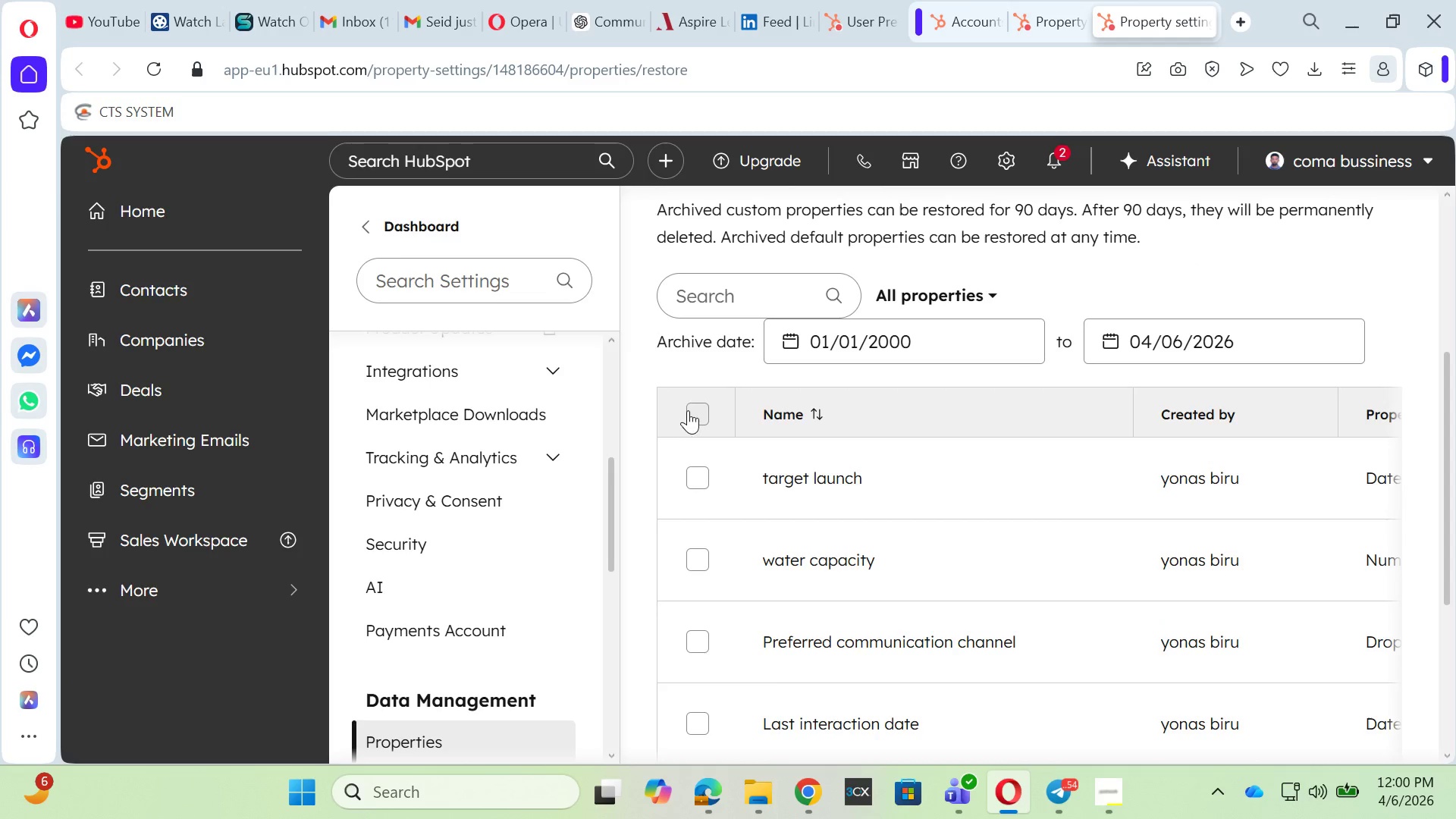 
left_click([696, 413])
 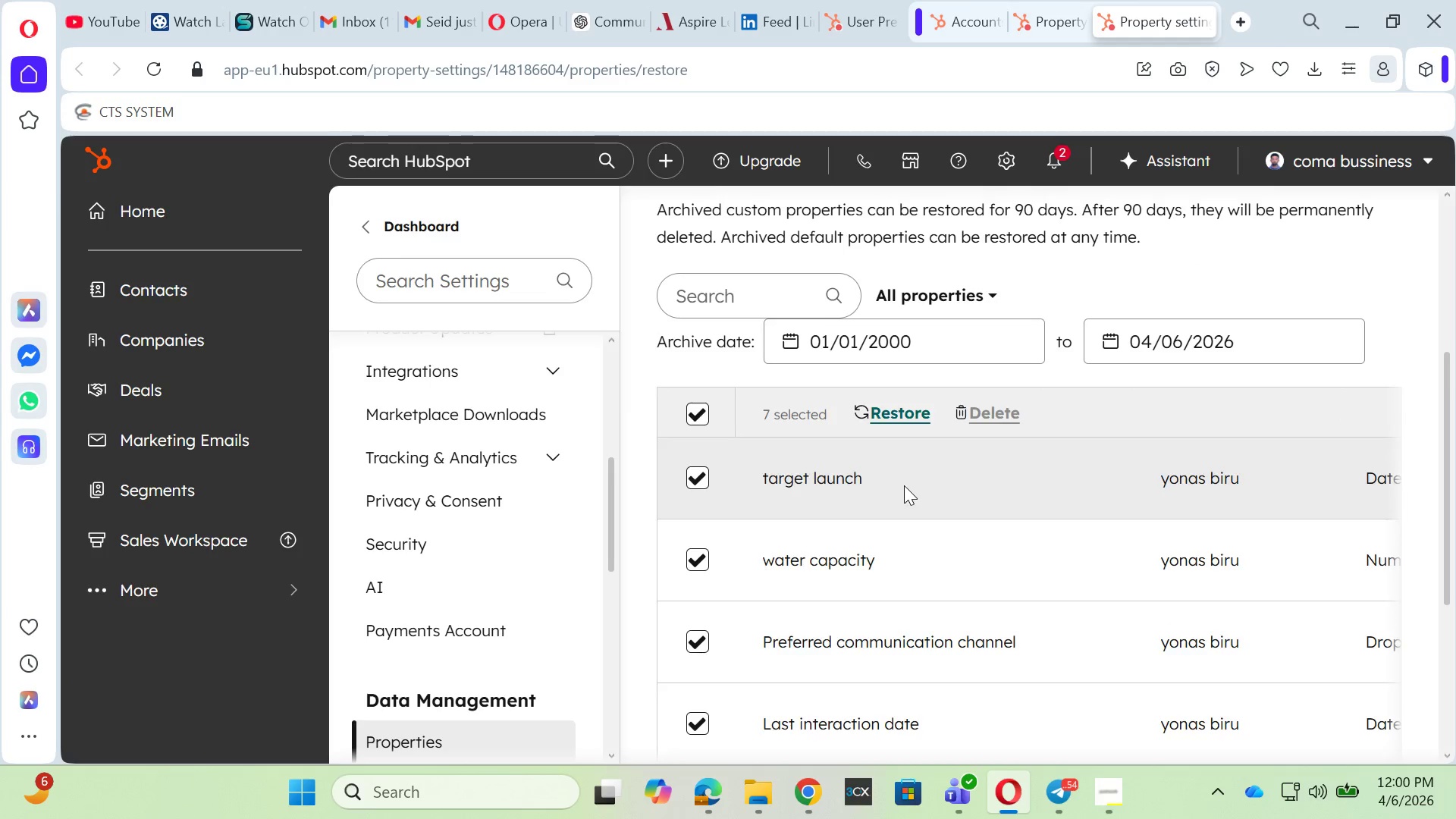 
scroll: coordinate [921, 385], scroll_direction: down, amount: 1.0
 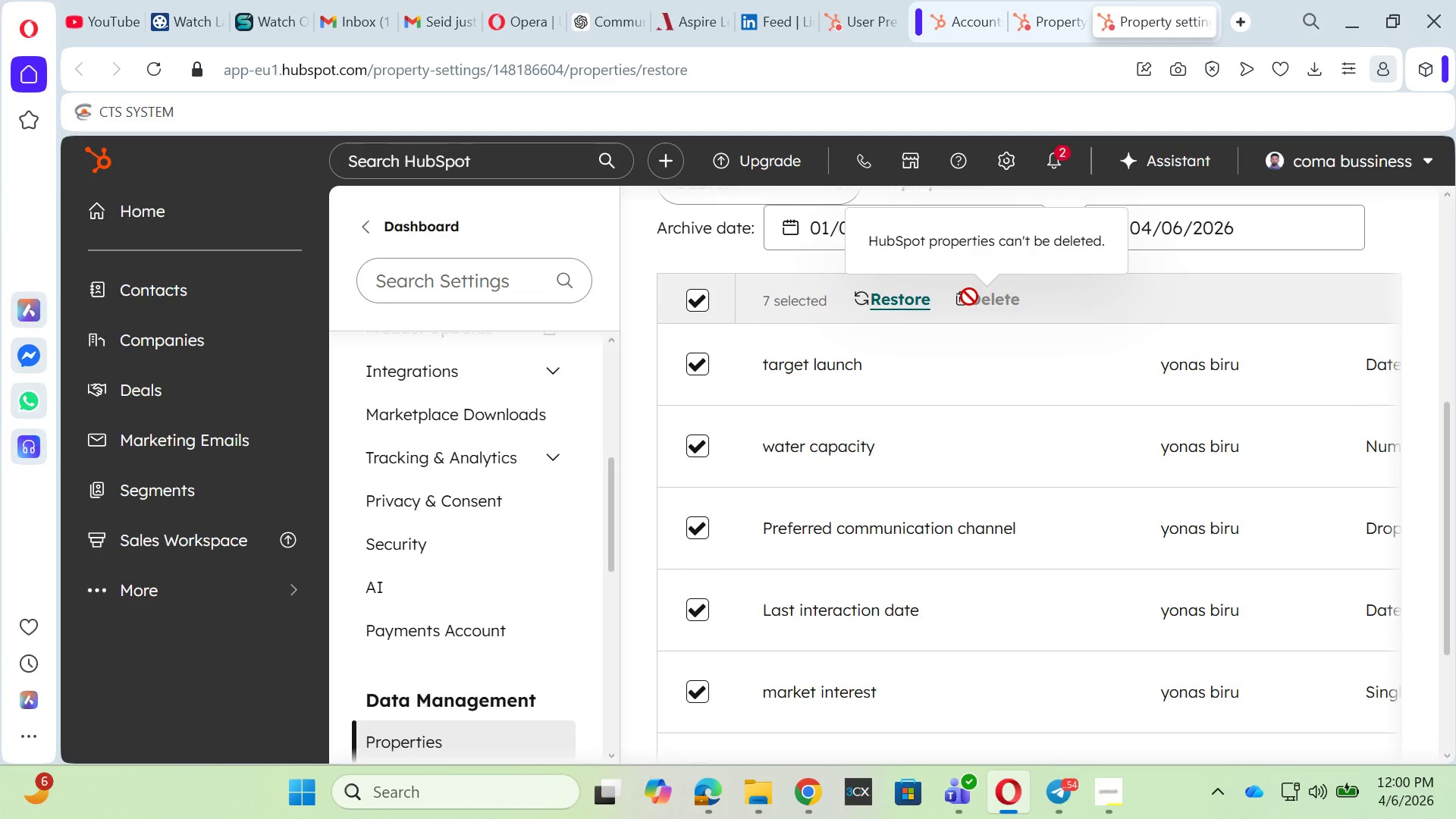 
left_click([969, 297])
 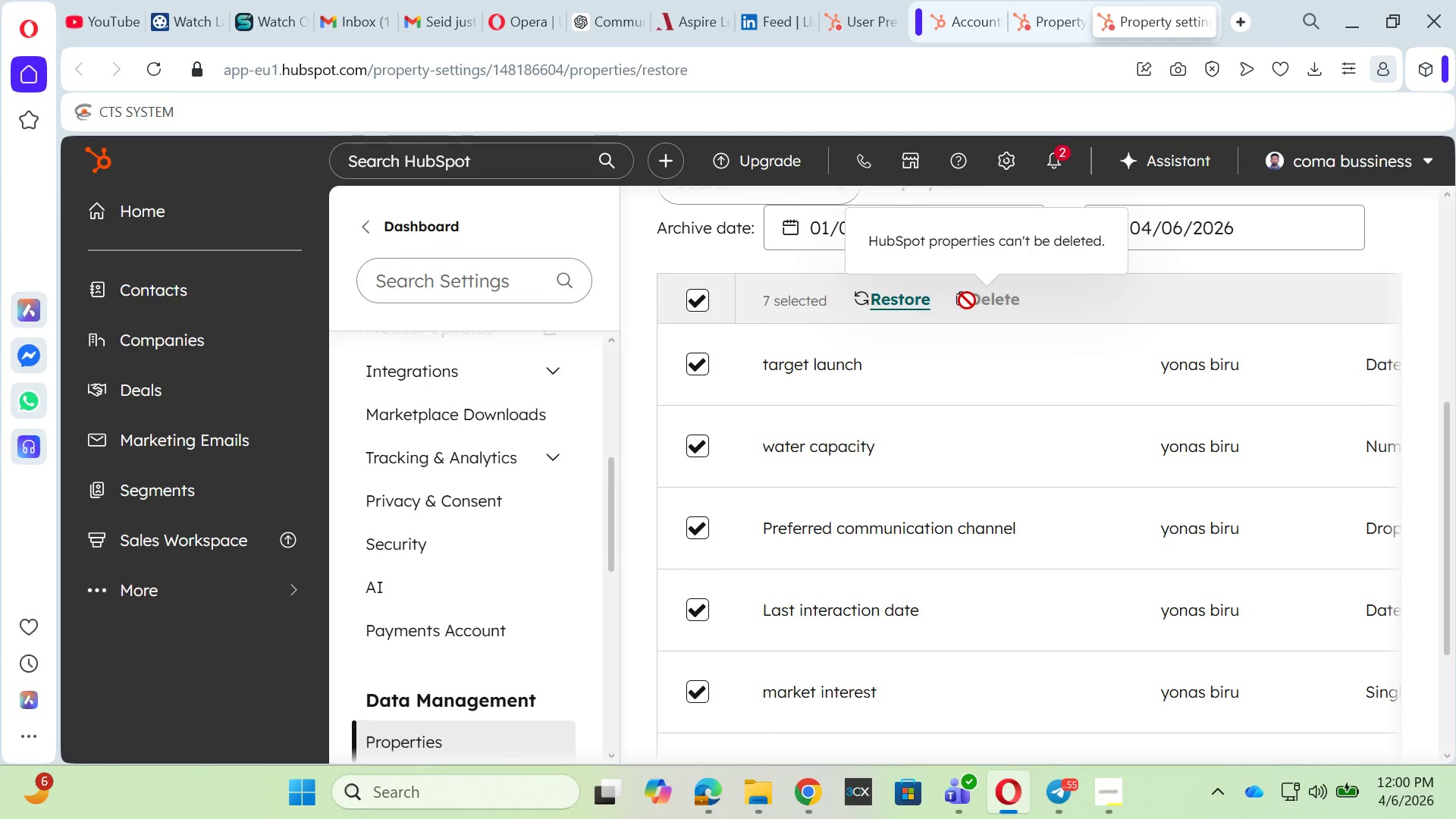 
scroll: coordinate [971, 315], scroll_direction: up, amount: 1.0
 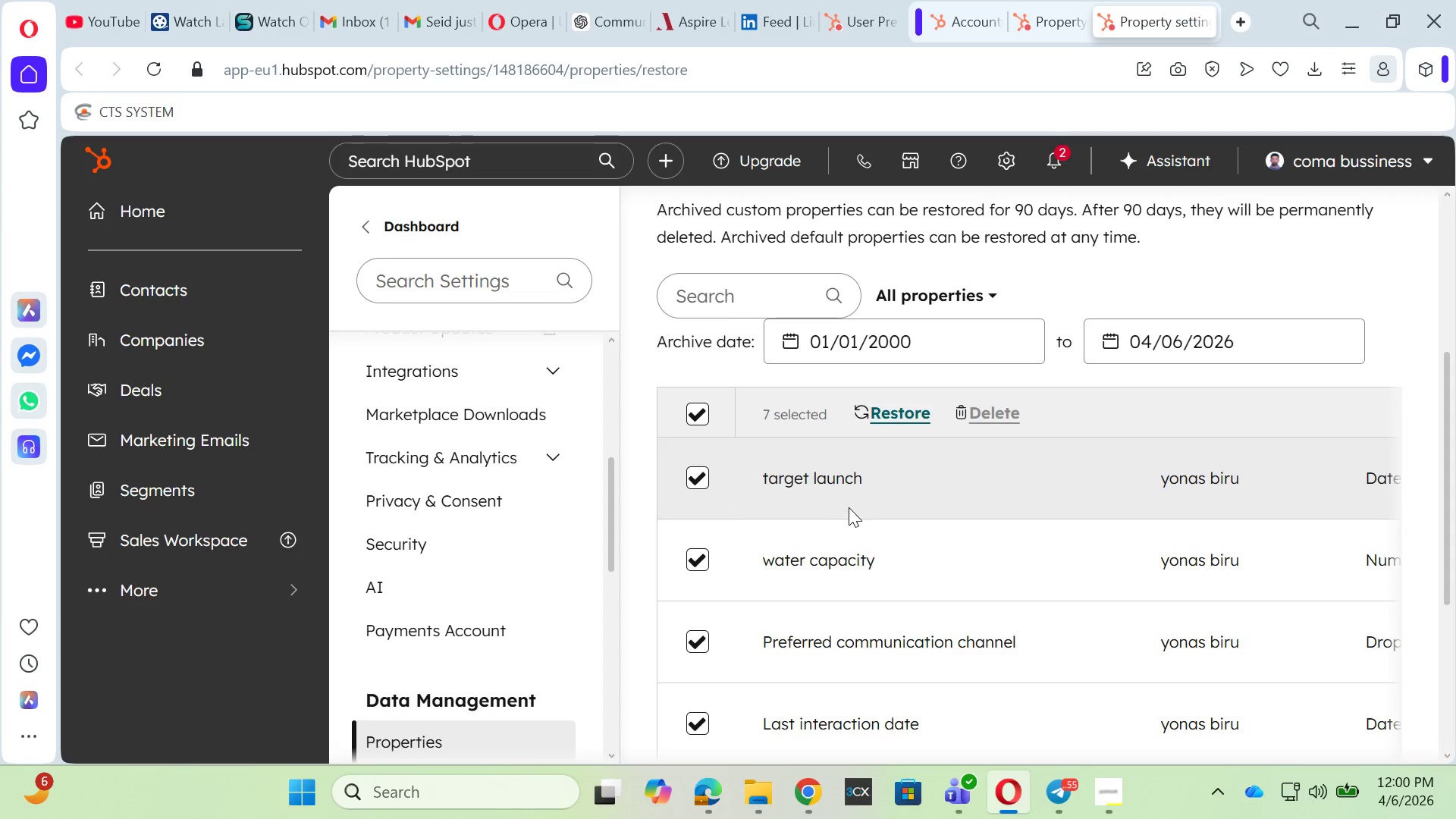 
scroll: coordinate [817, 546], scroll_direction: down, amount: 6.0
 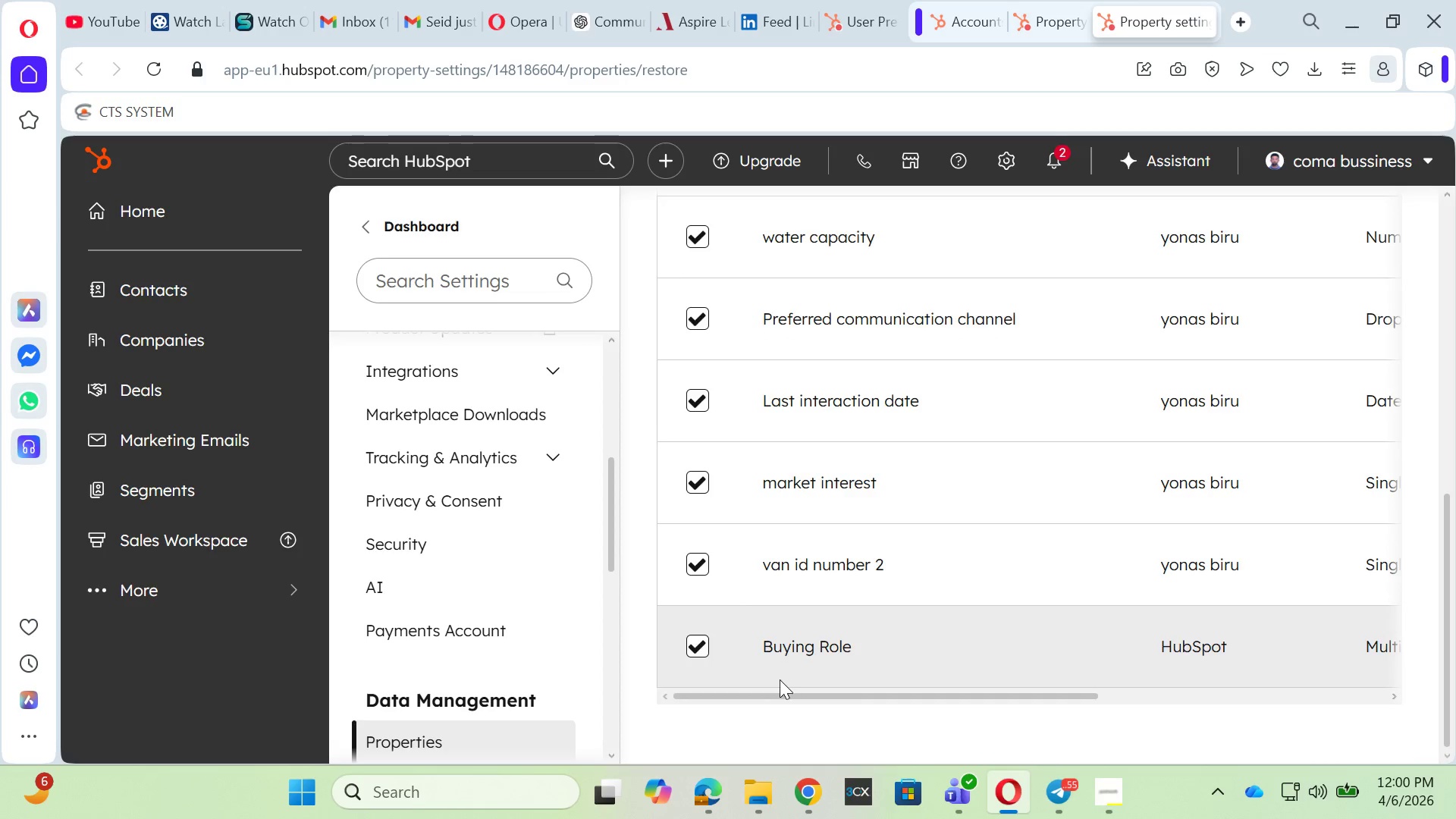 
scroll: coordinate [780, 673], scroll_direction: up, amount: 3.0
 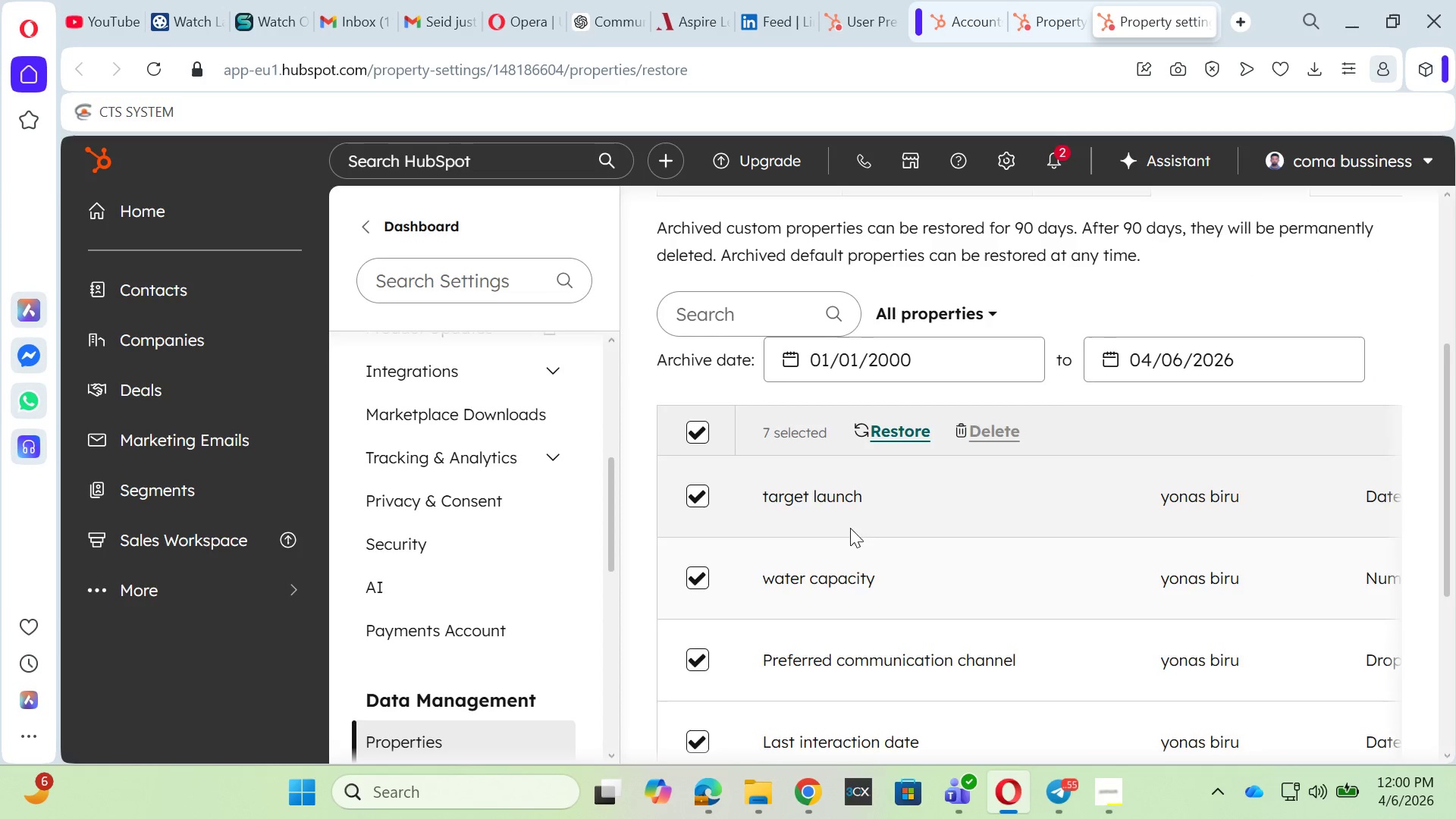 
scroll: coordinate [857, 602], scroll_direction: down, amount: 2.0
 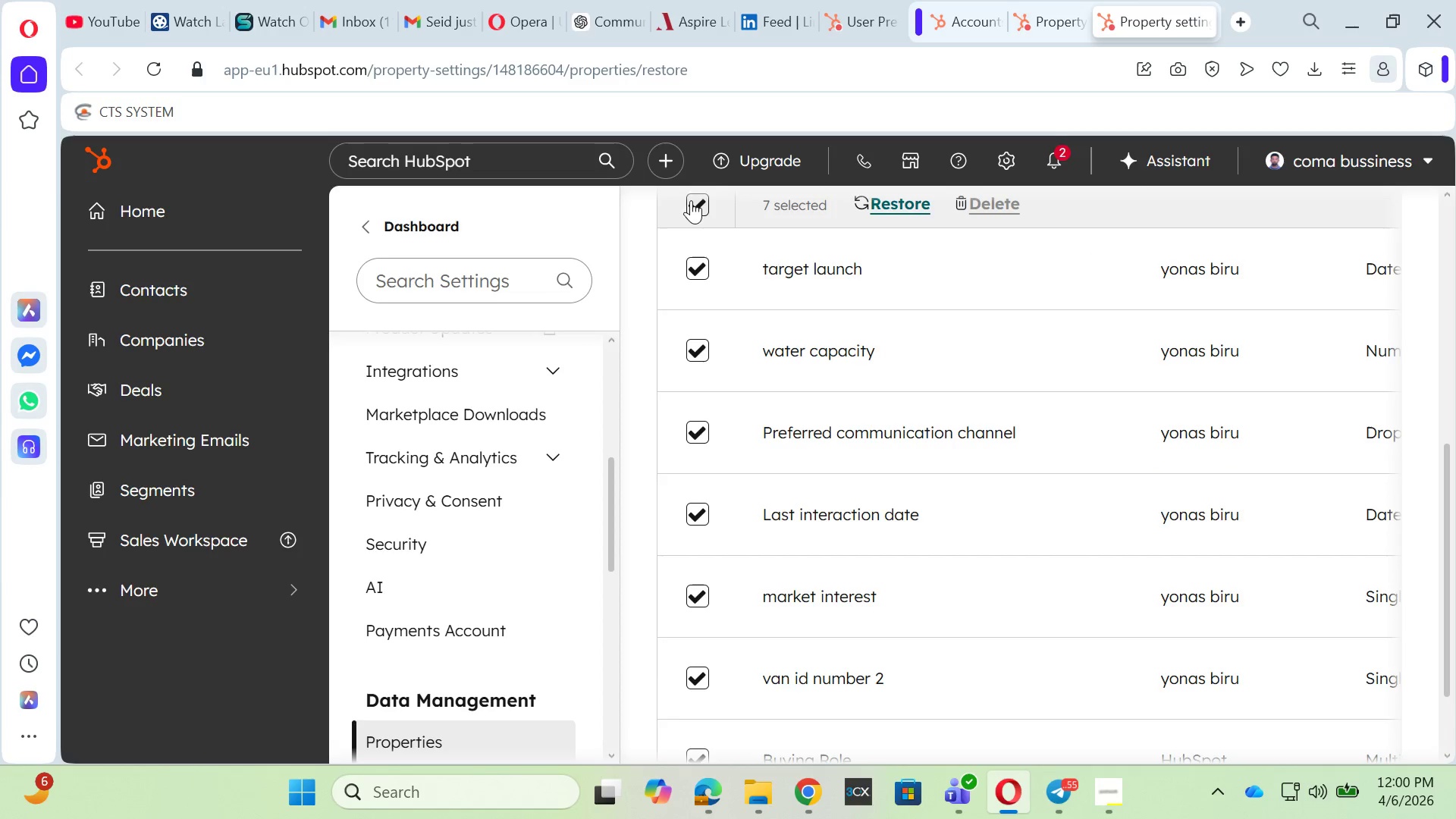 
left_click([698, 200])
 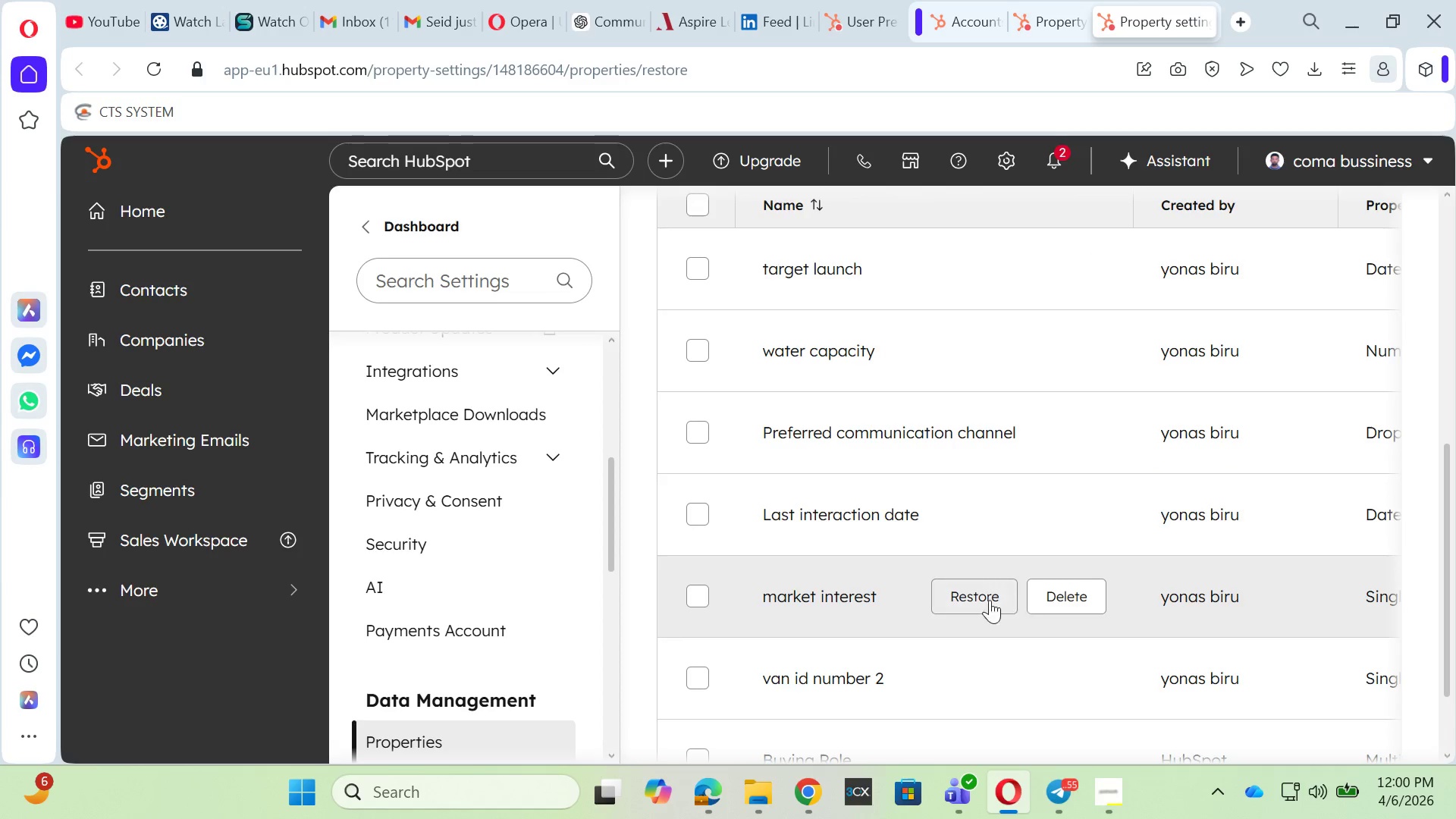 
left_click([1057, 585])
 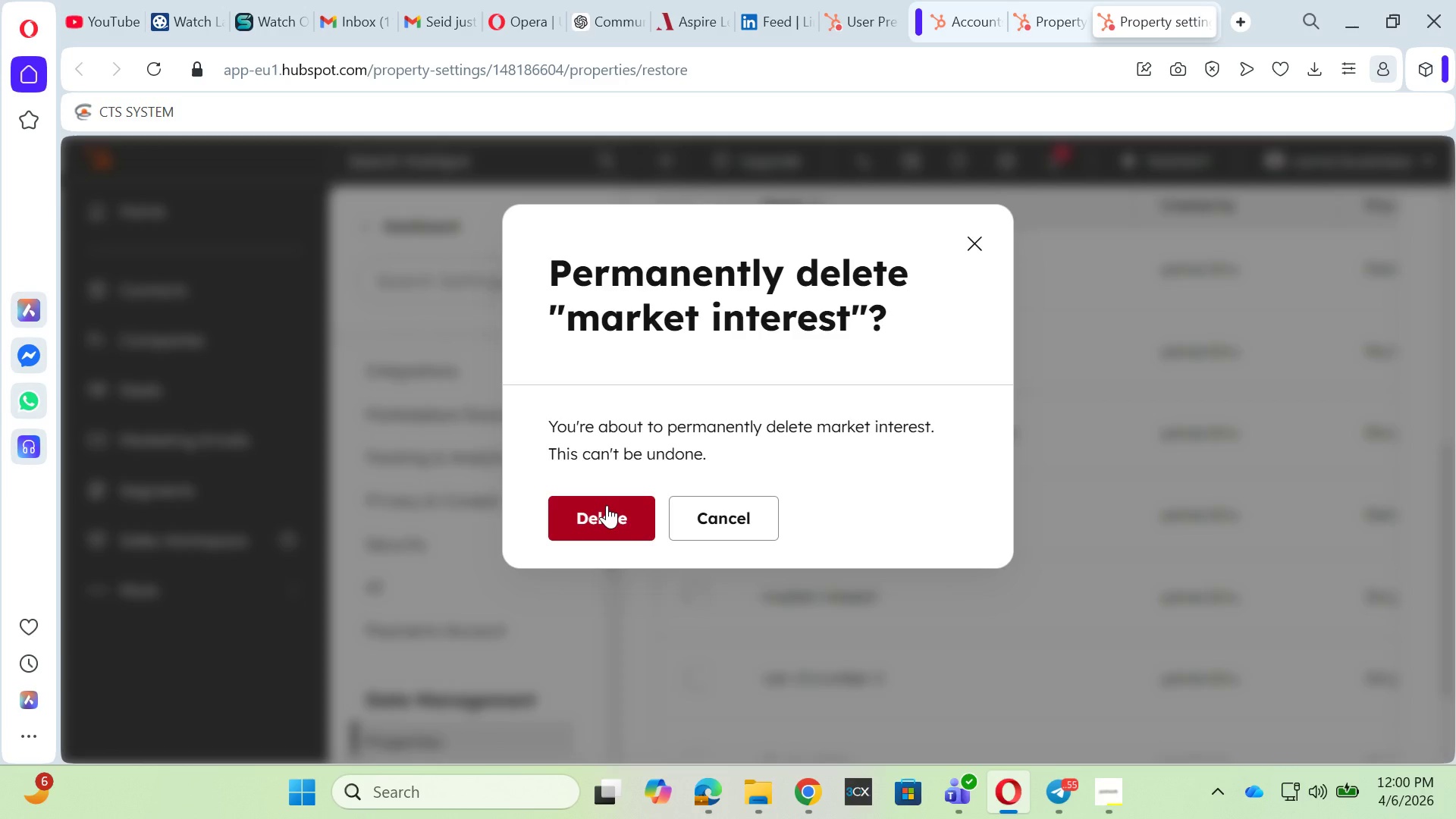 
left_click([607, 505])
 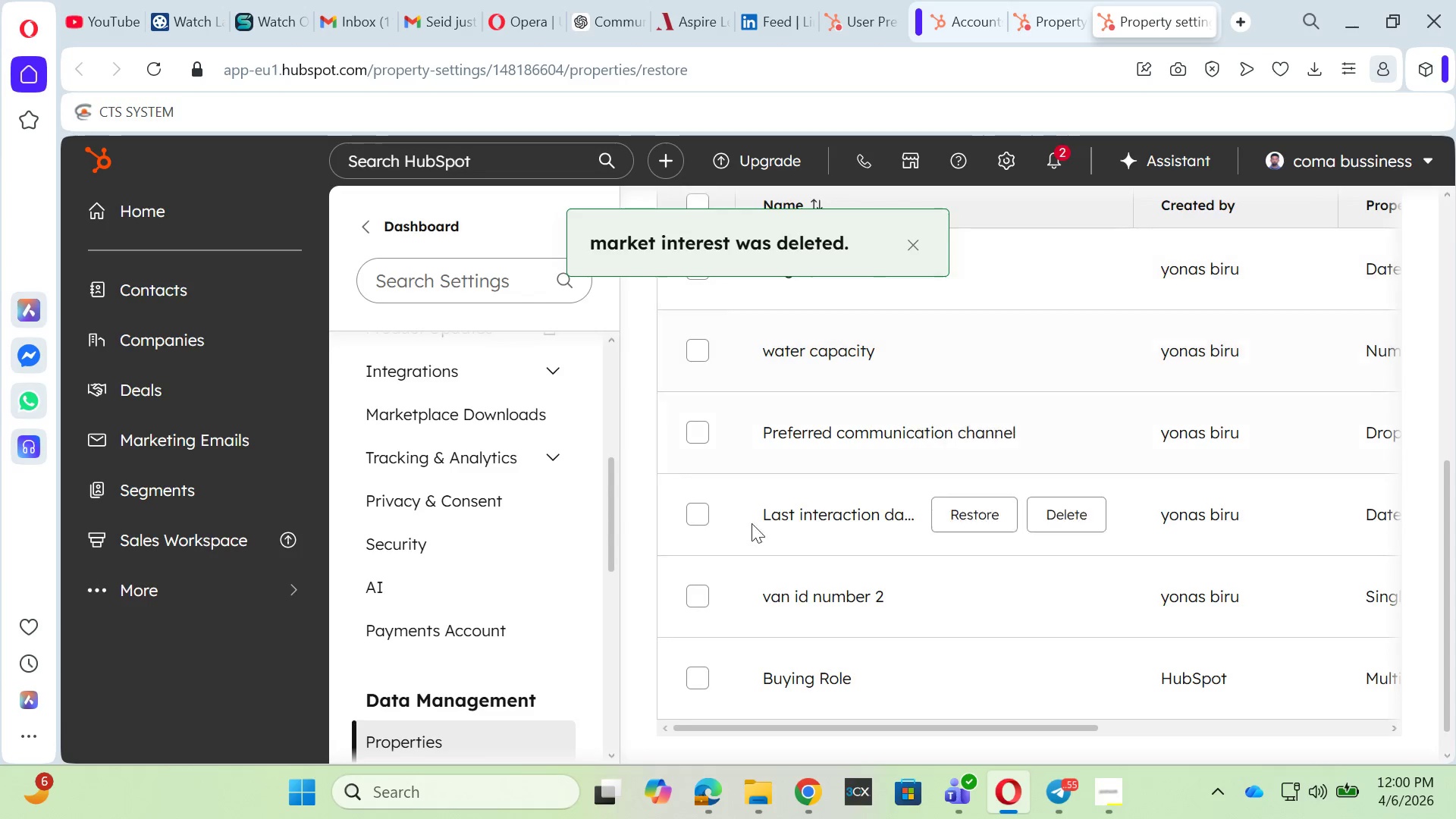 
scroll: coordinate [977, 485], scroll_direction: up, amount: 5.0
 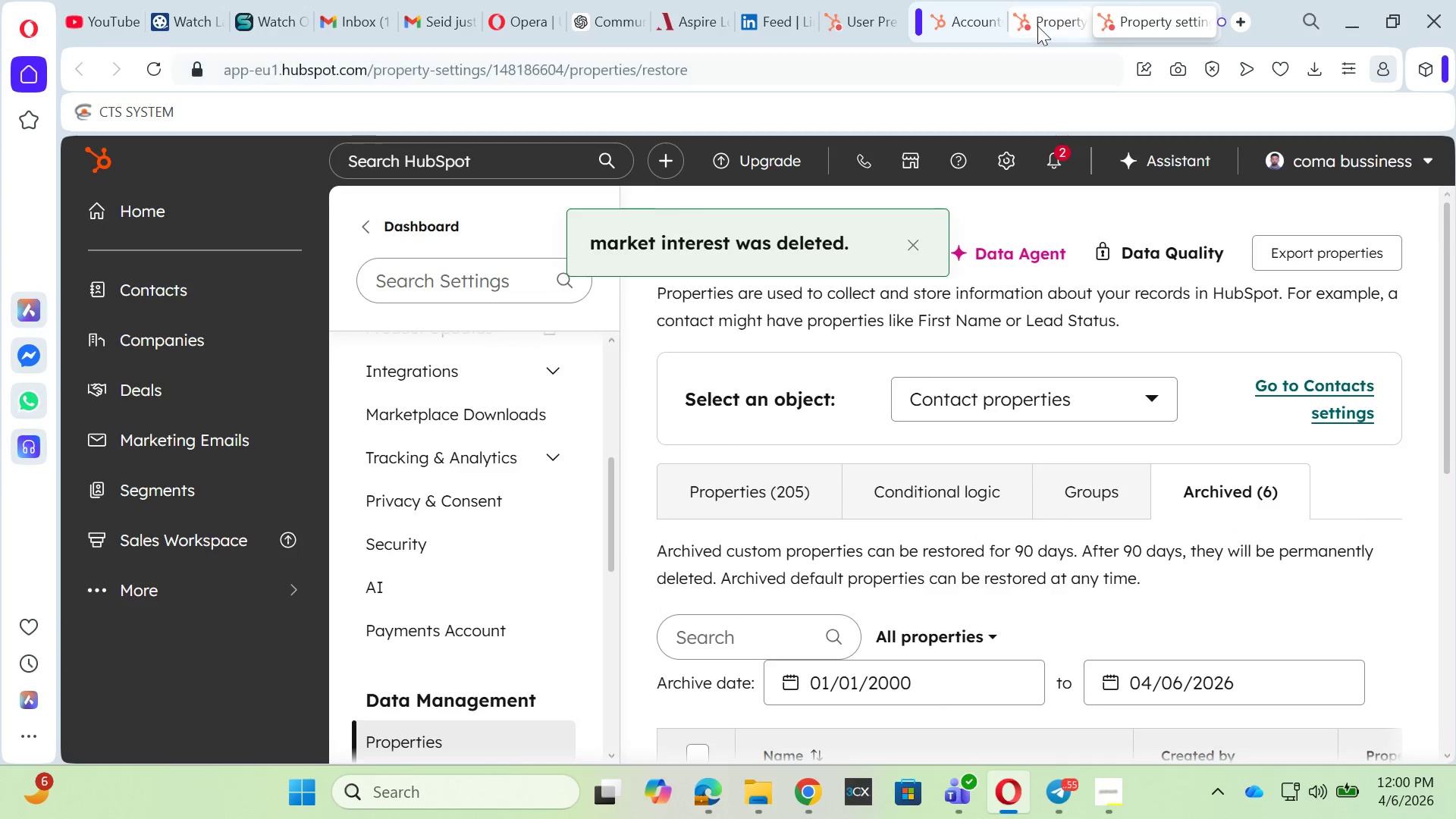 
left_click([1051, 17])
 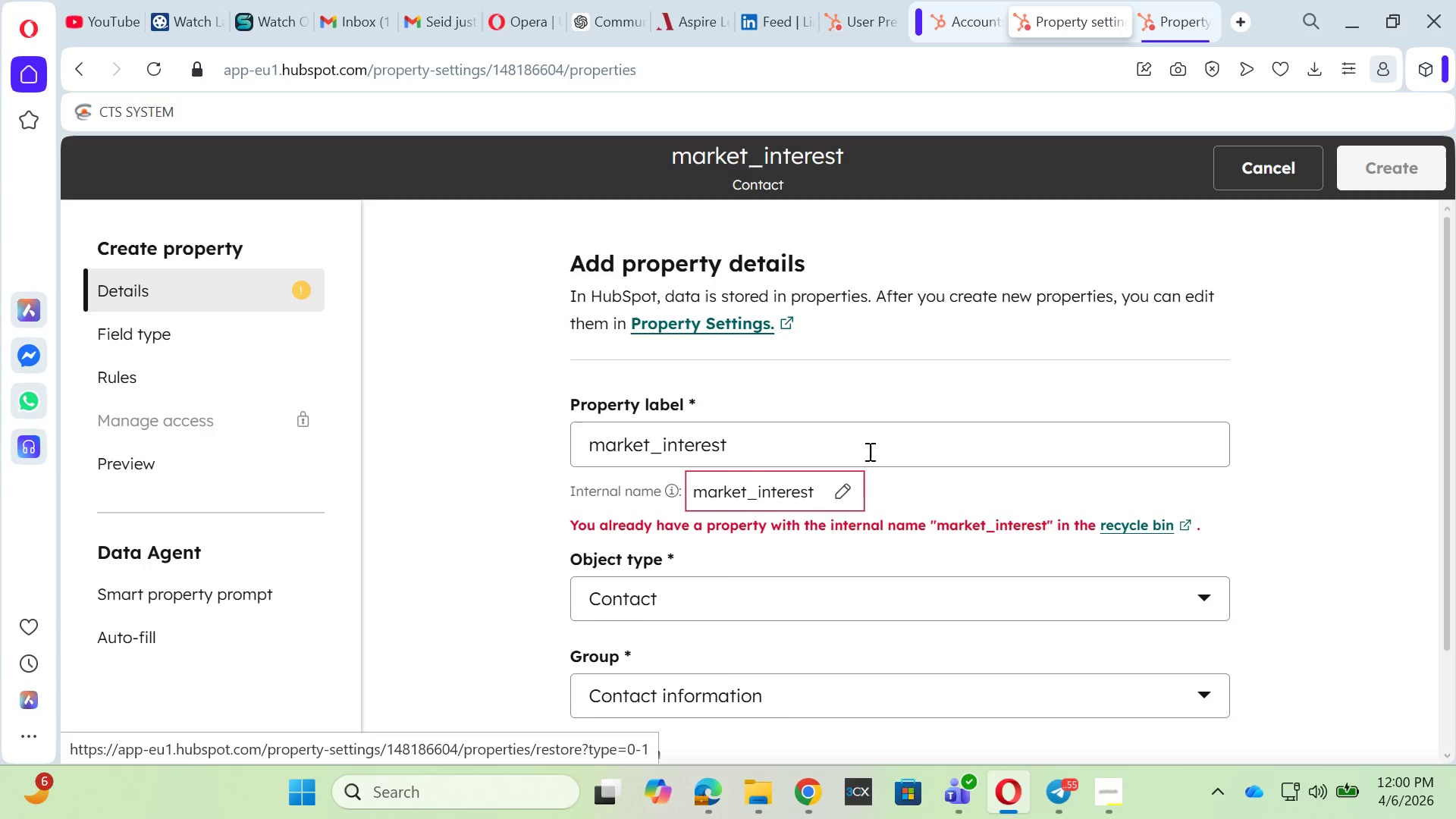 
left_click([849, 442])
 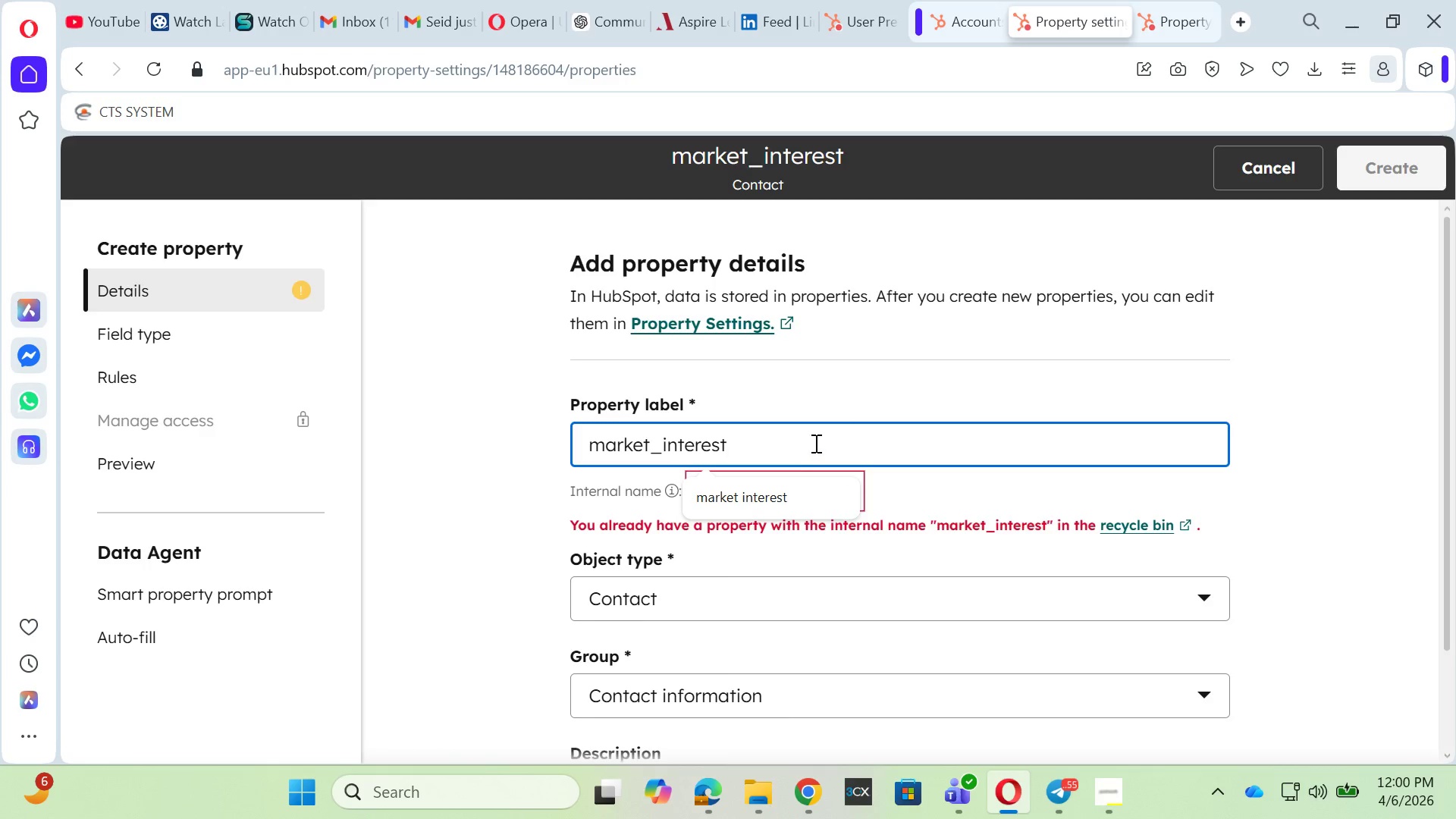 
left_click([814, 441])
 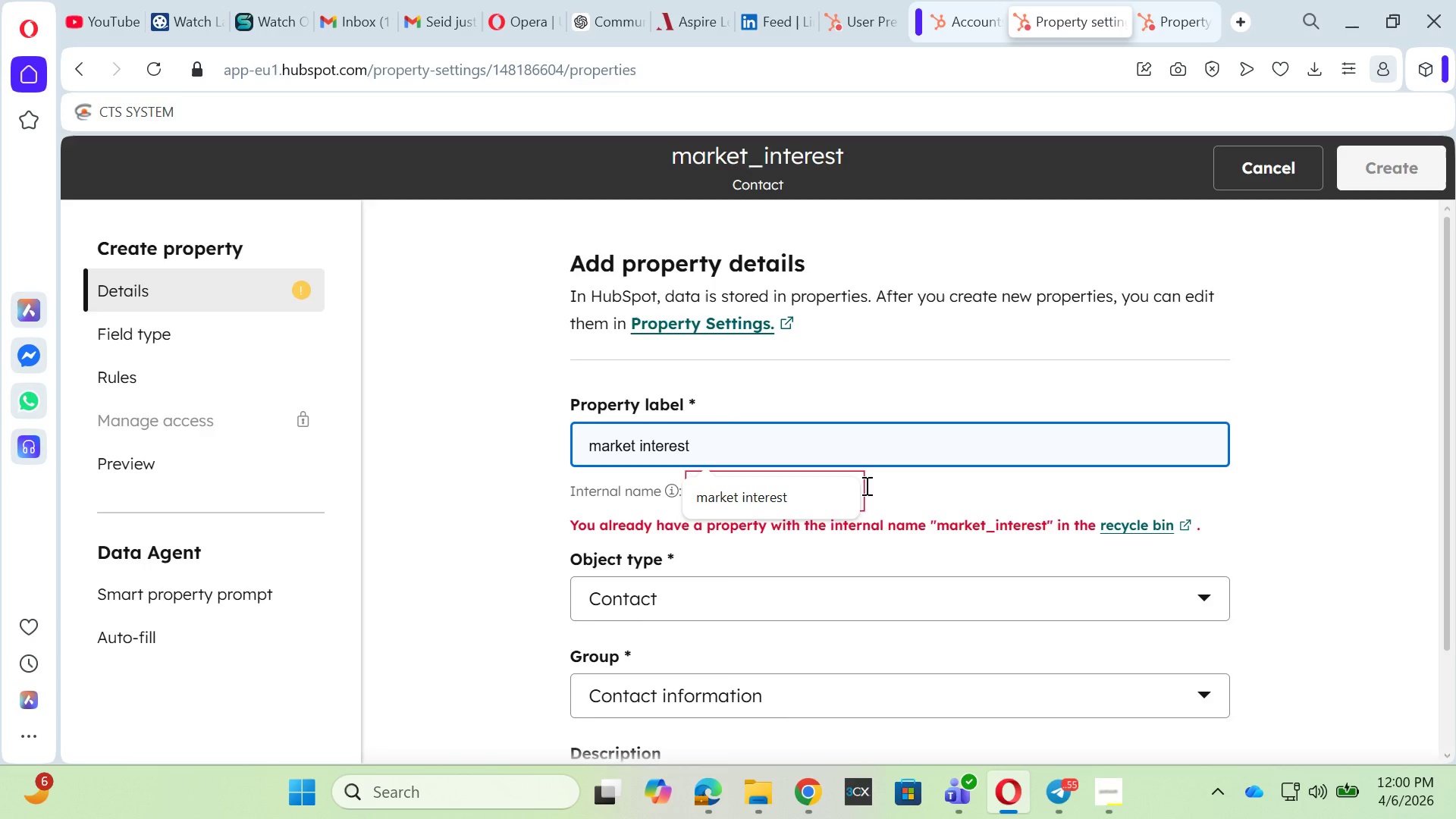 
left_click([902, 491])
 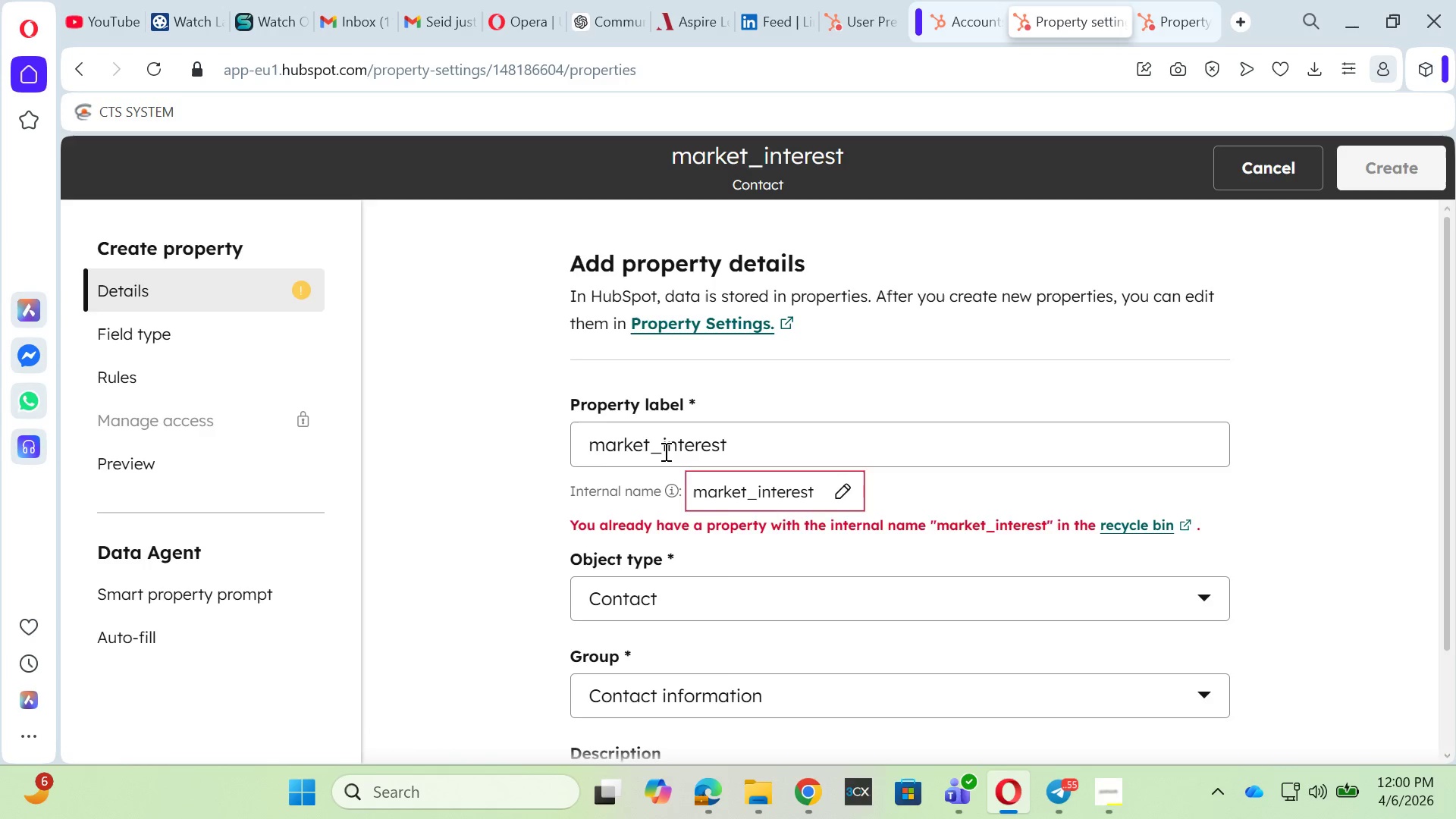 
left_click([664, 451])
 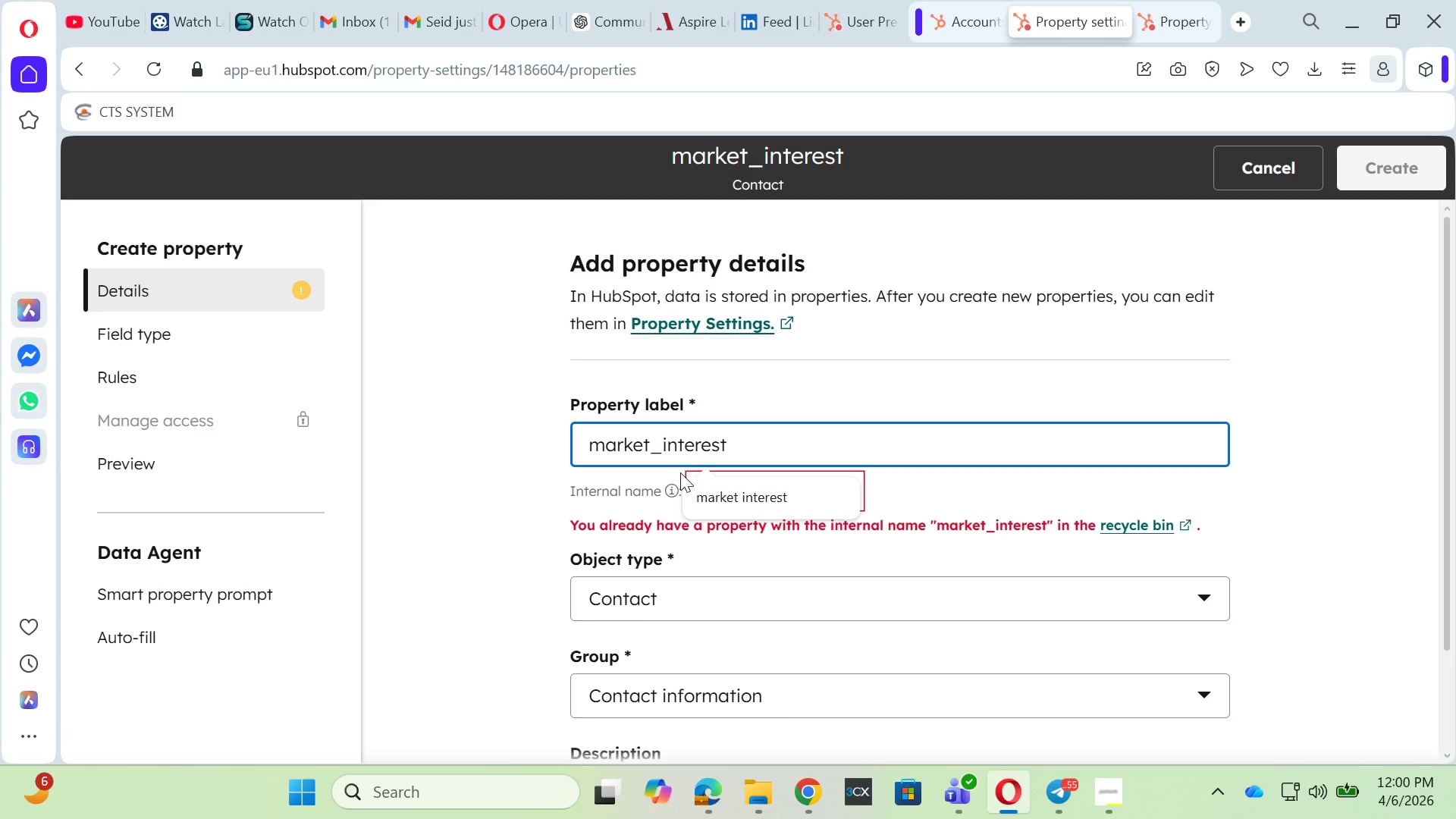 
key(Backspace)
 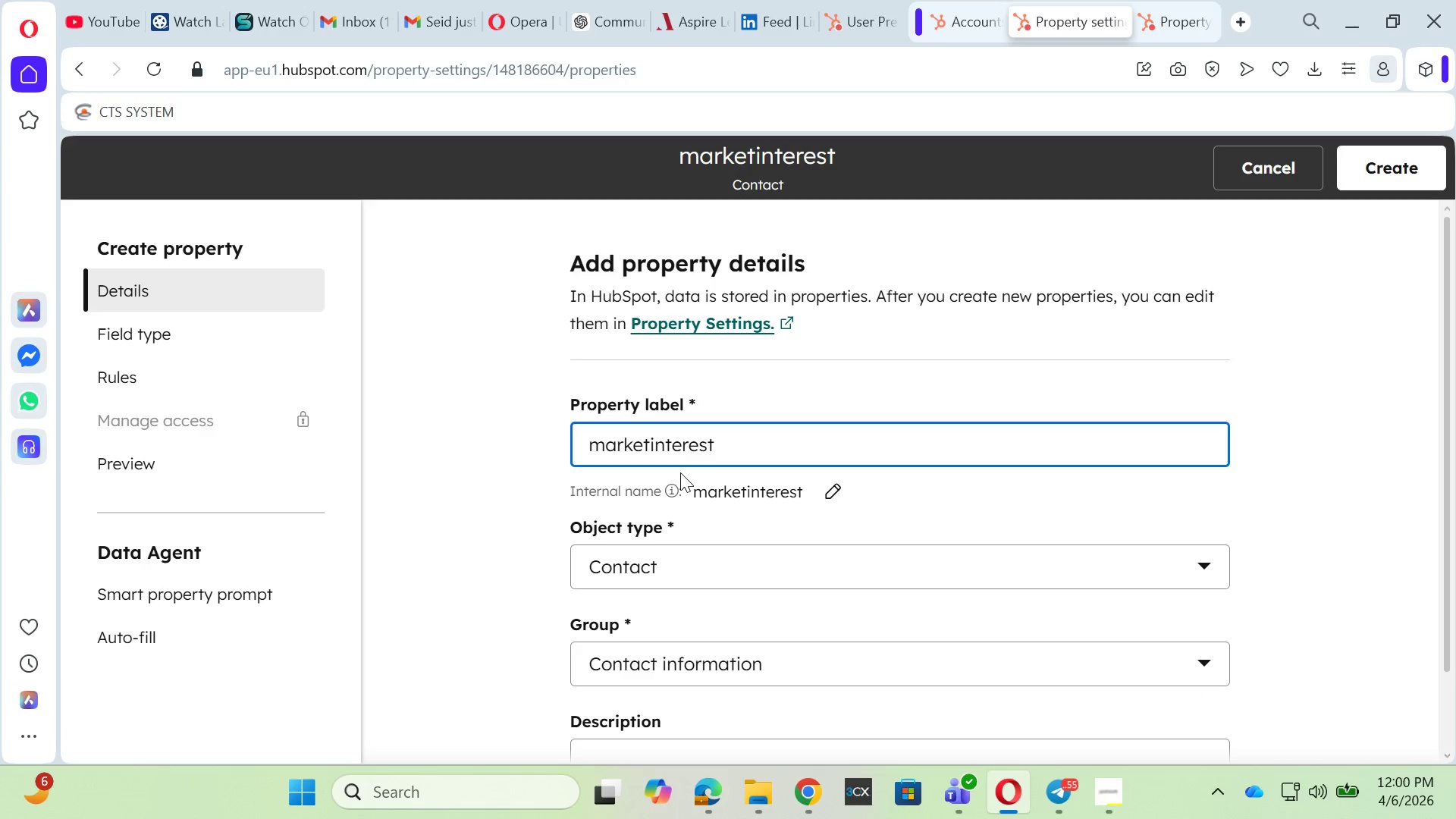 
key(Space)
 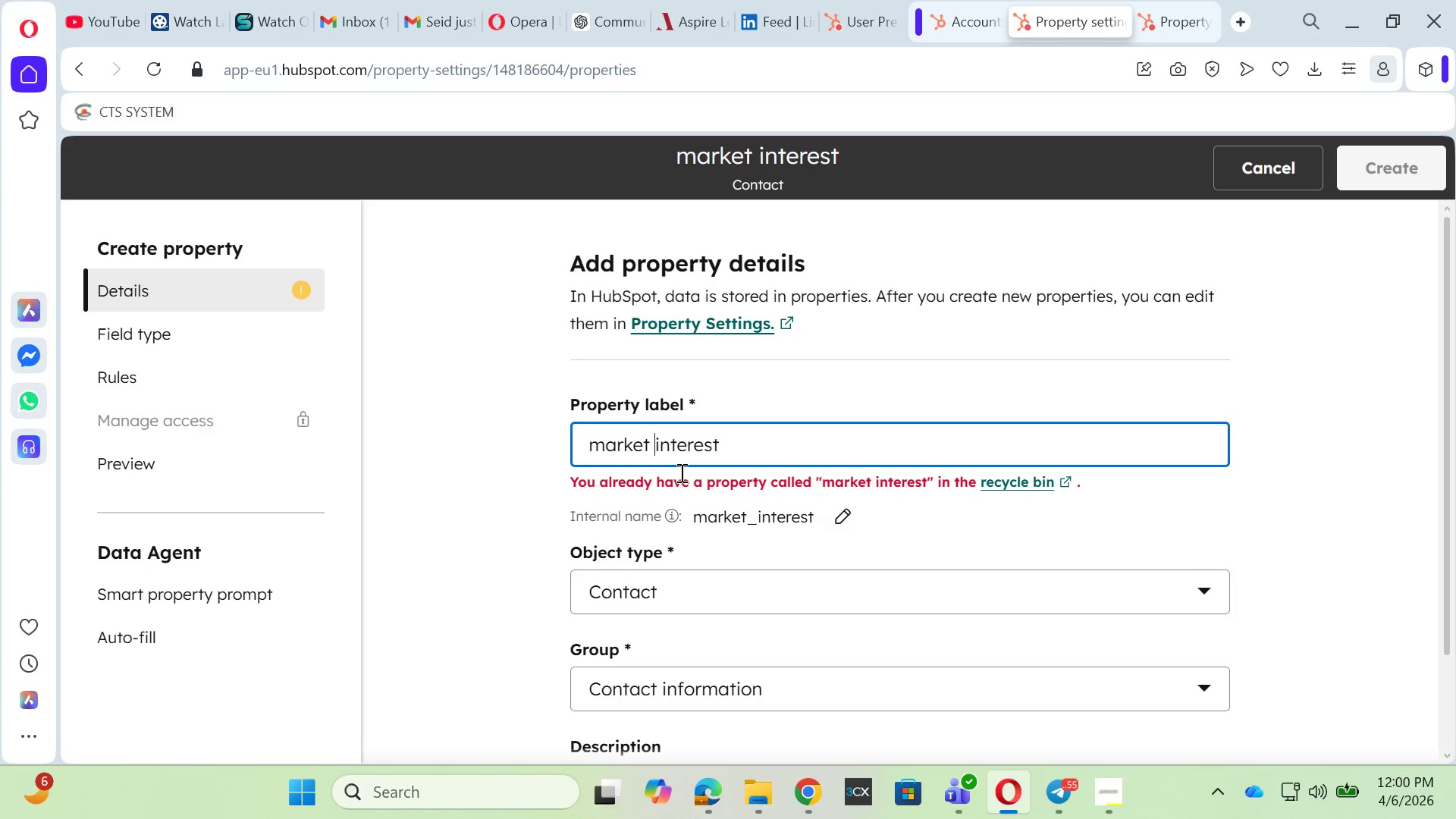 
key(Backspace)
 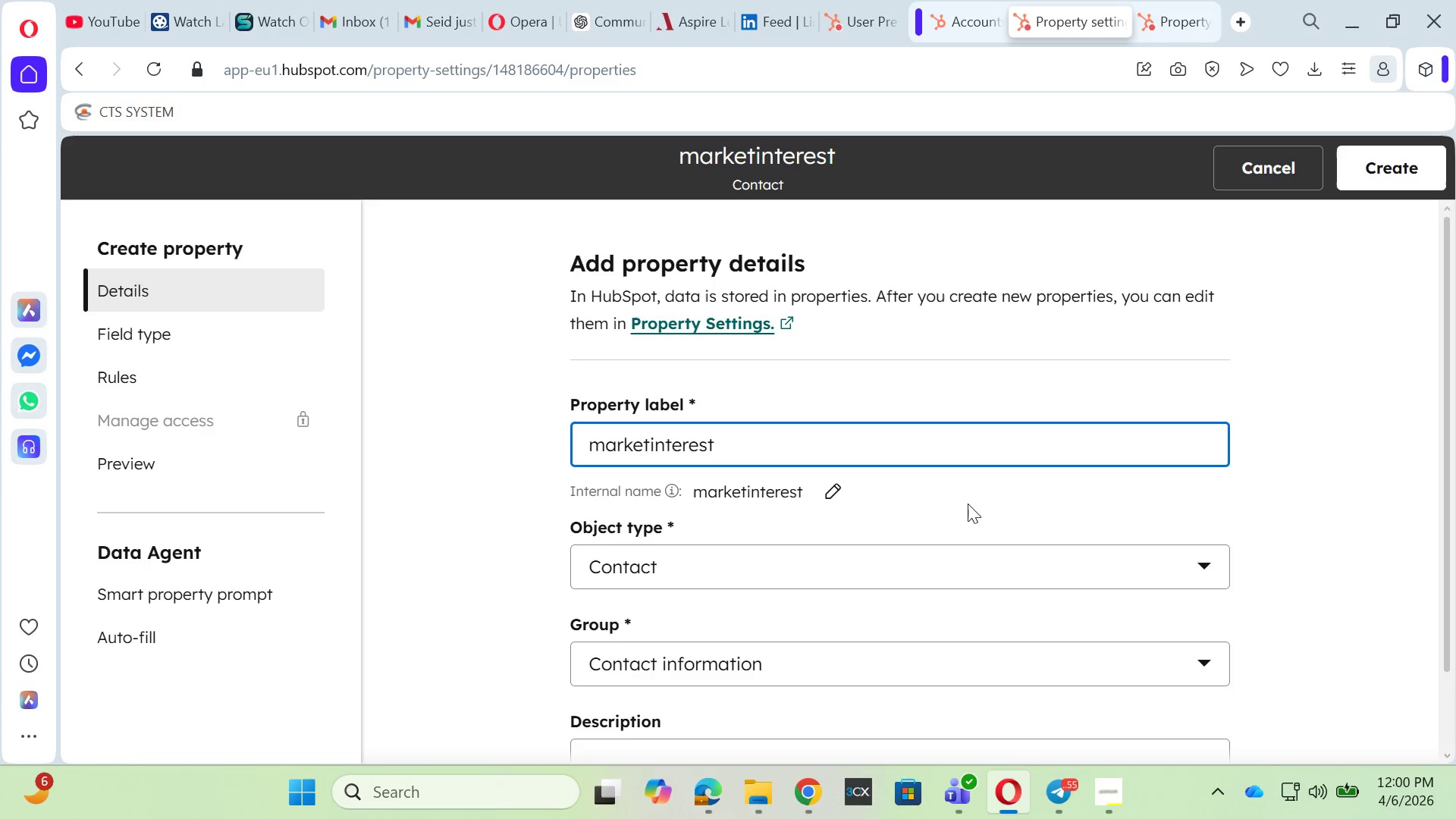 
left_click([987, 494])
 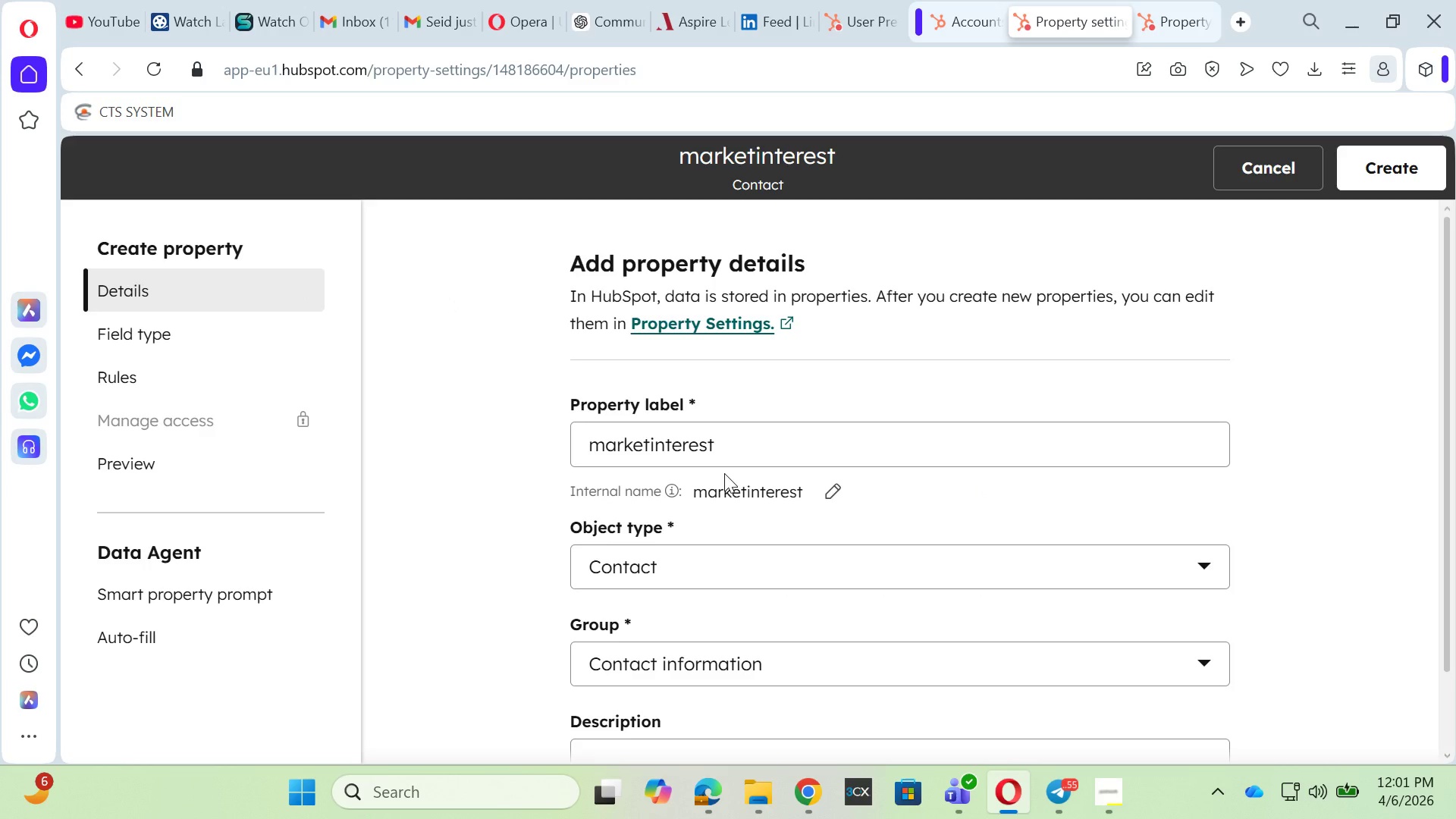 
wait(9.75)
 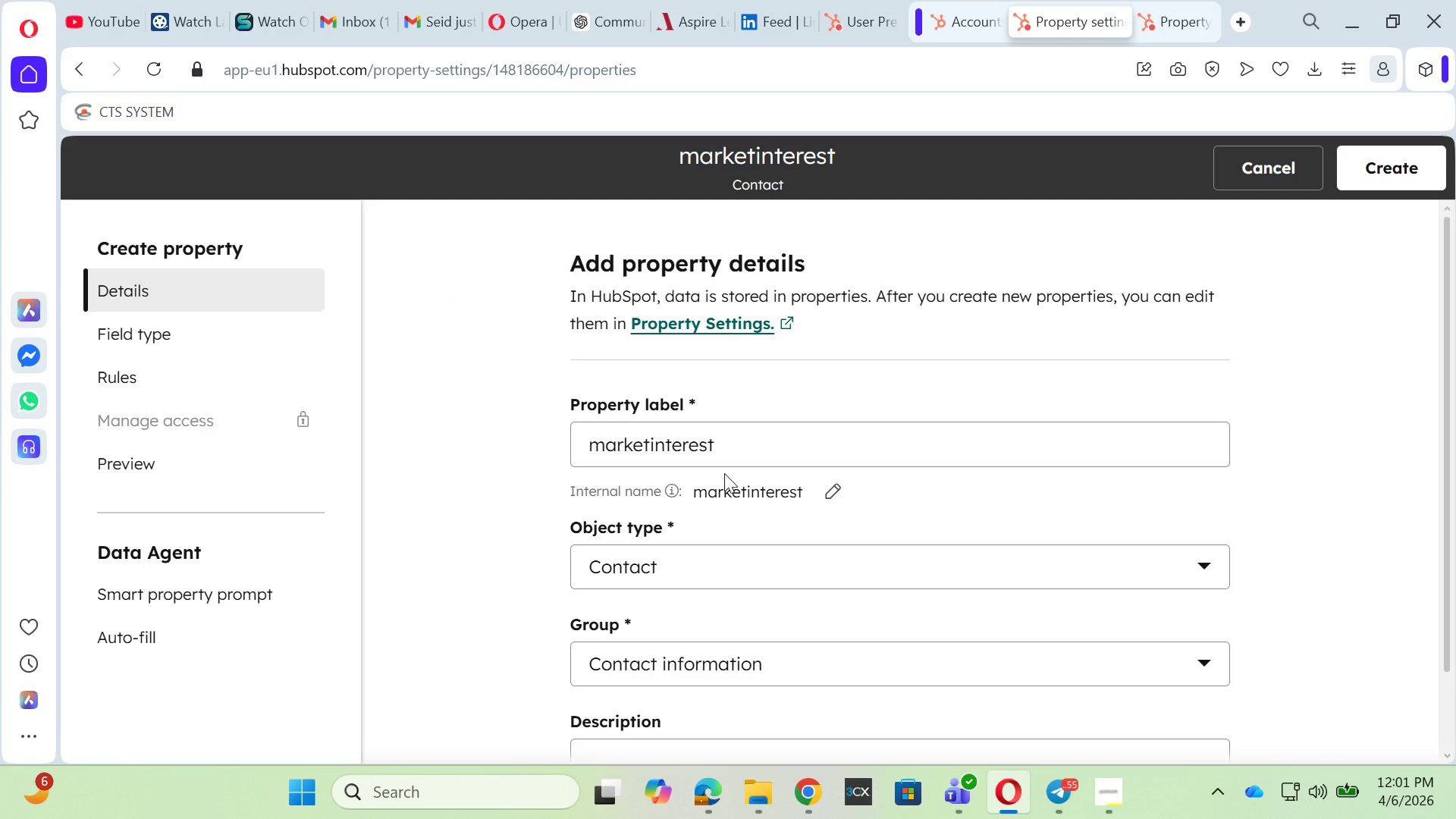 
scroll: coordinate [813, 647], scroll_direction: down, amount: 4.0
 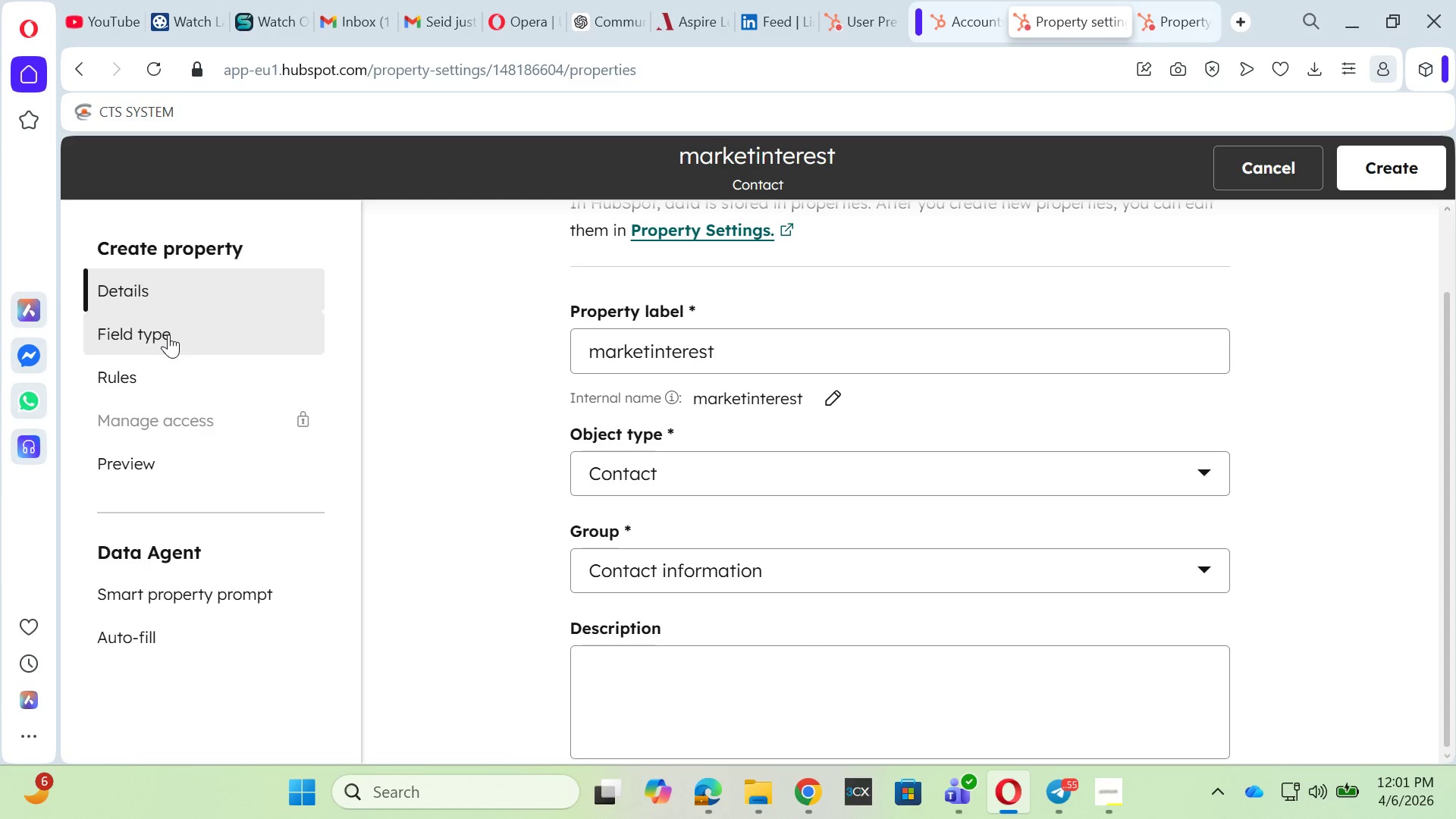 
wait(8.25)
 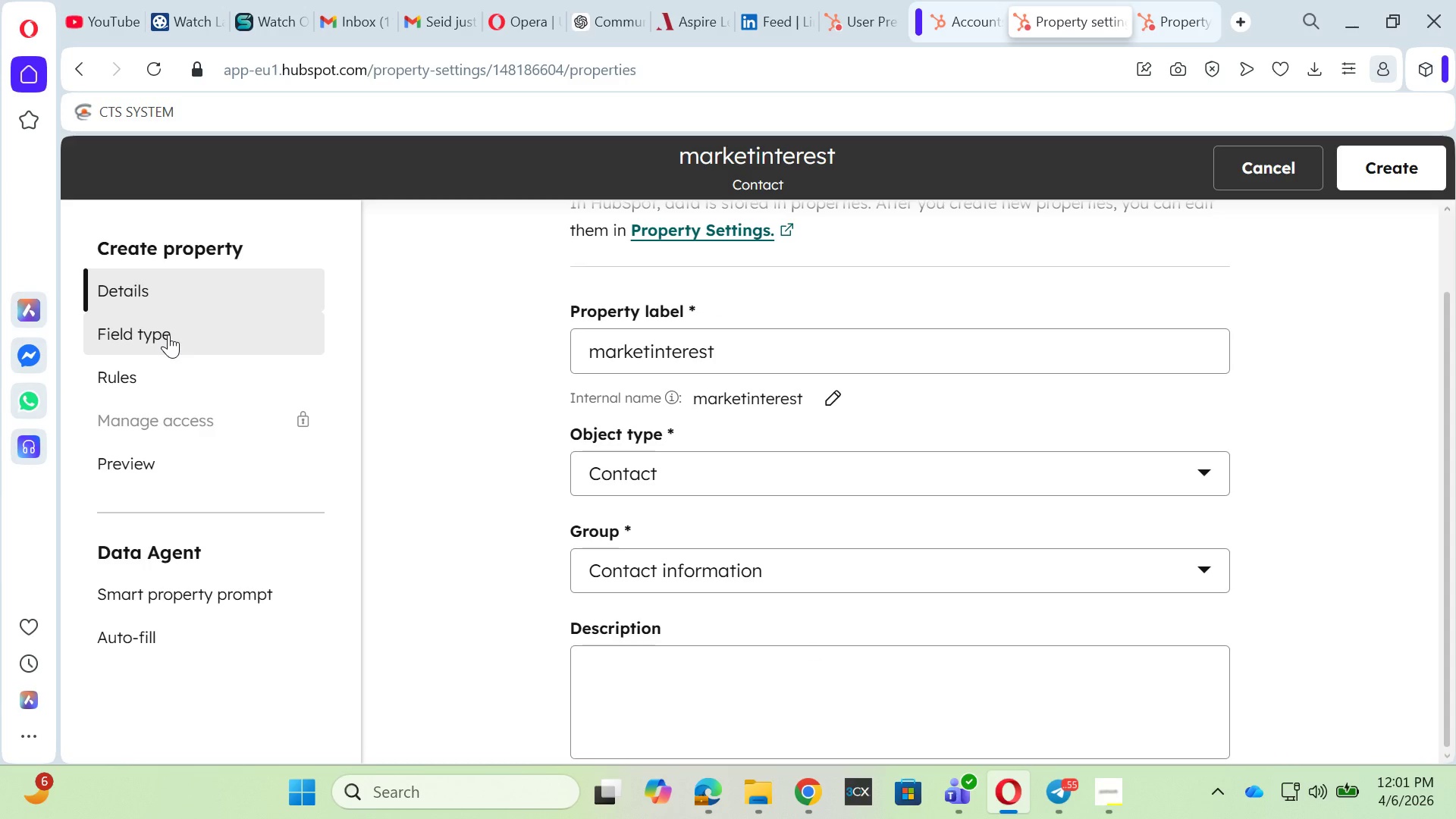 
left_click([168, 334])
 